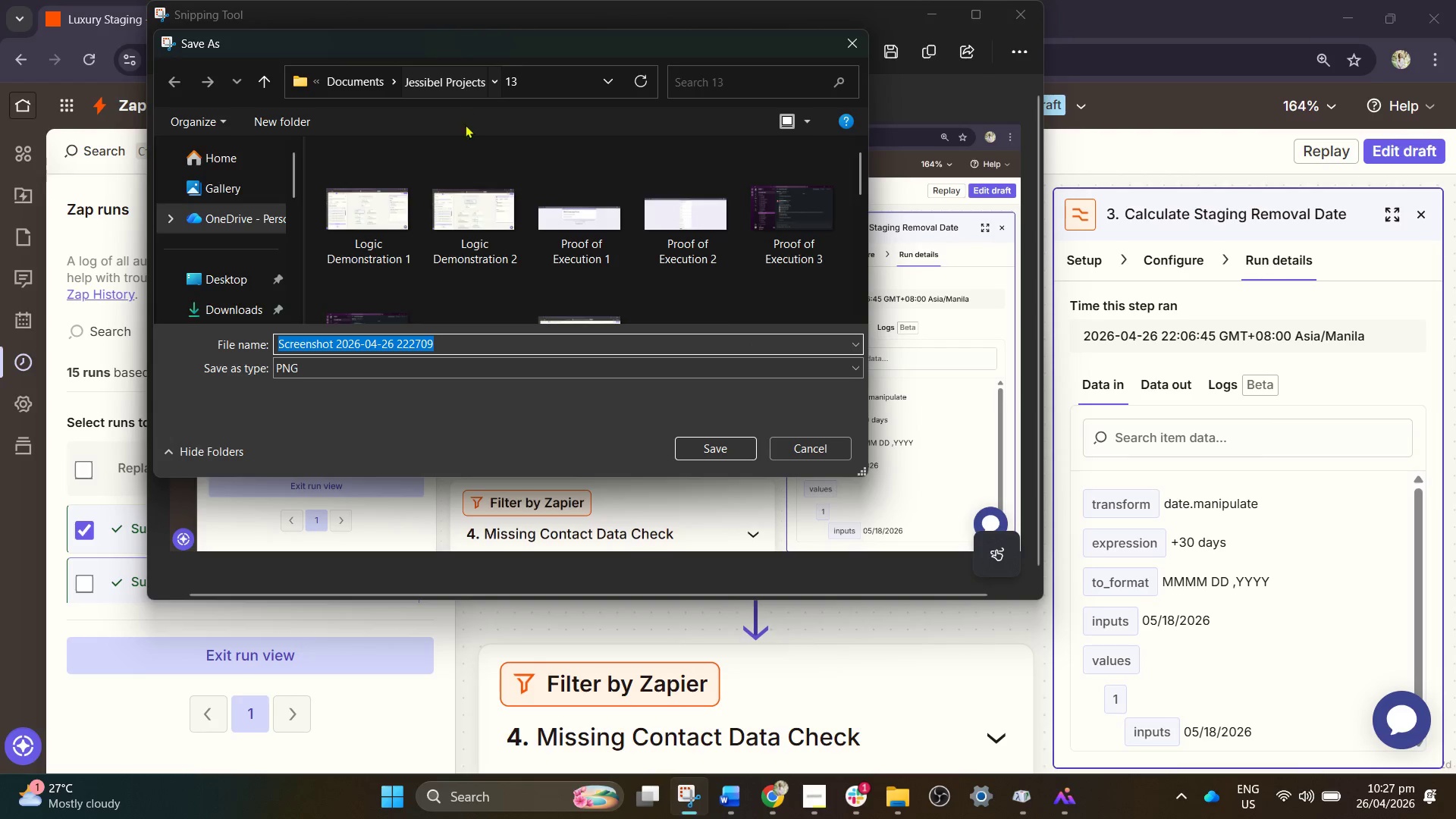 
scroll: coordinate [405, 205], scroll_direction: down, amount: 4.0
 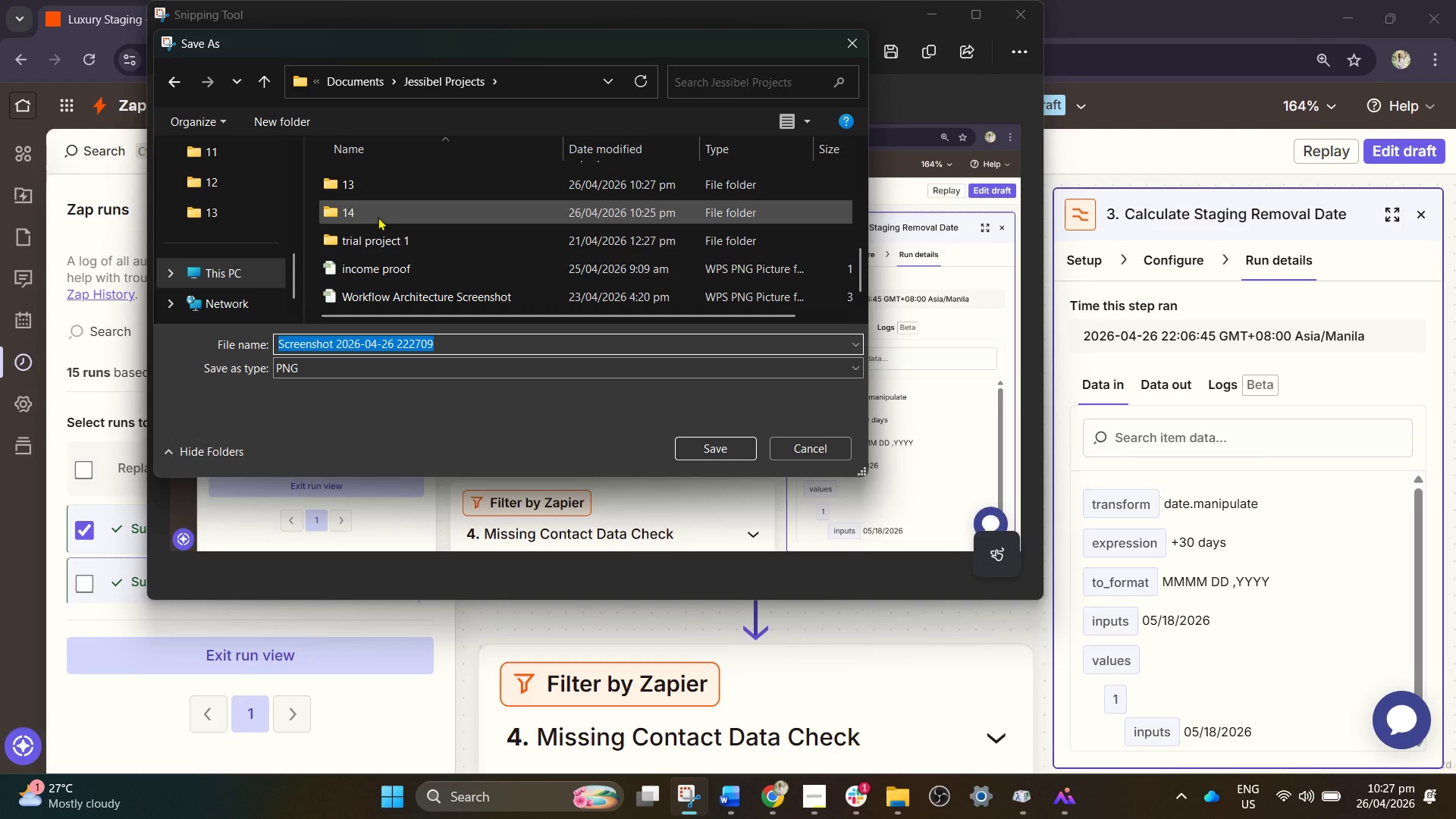 
double_click([377, 216])
 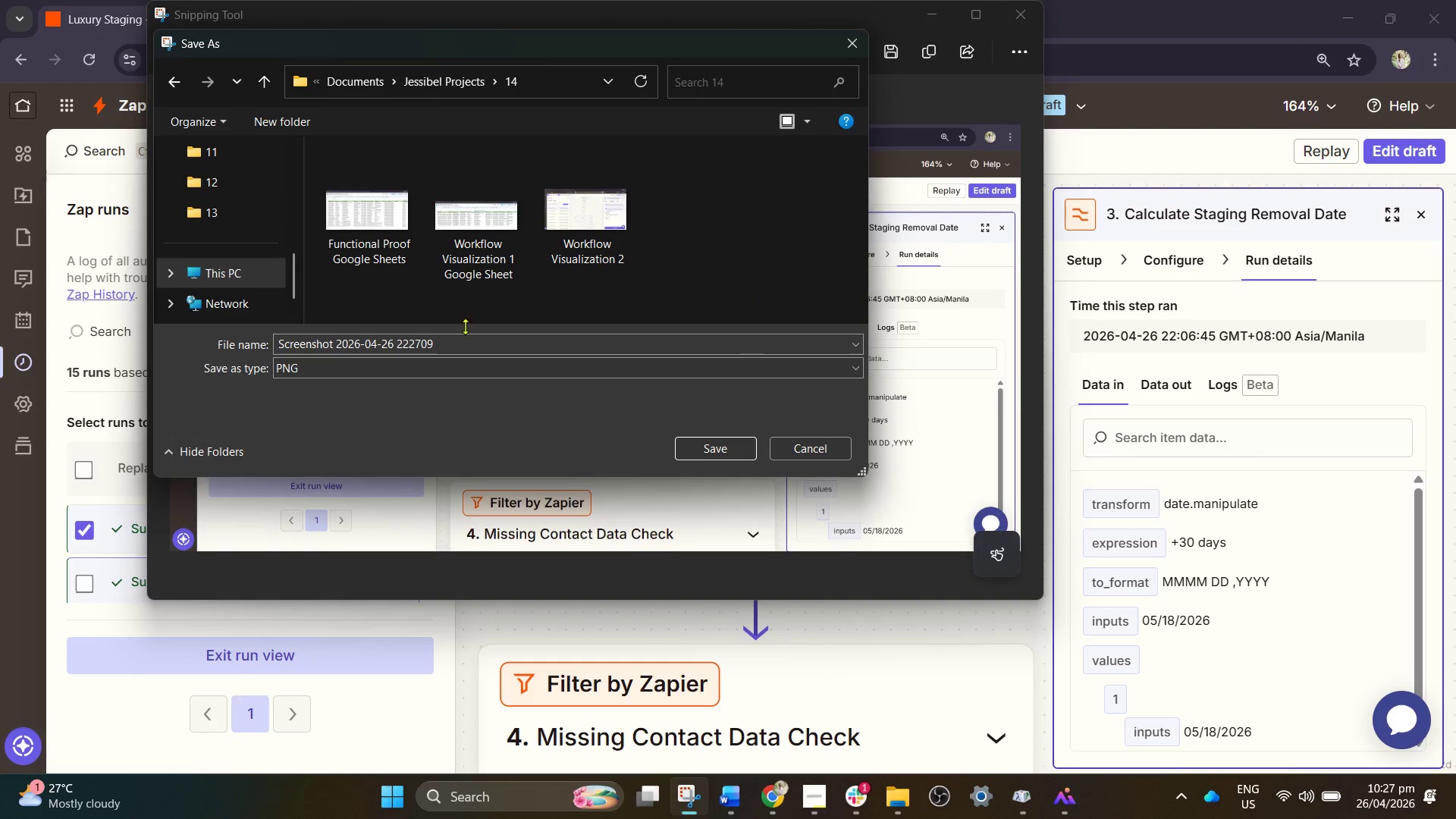 
left_click([457, 335])
 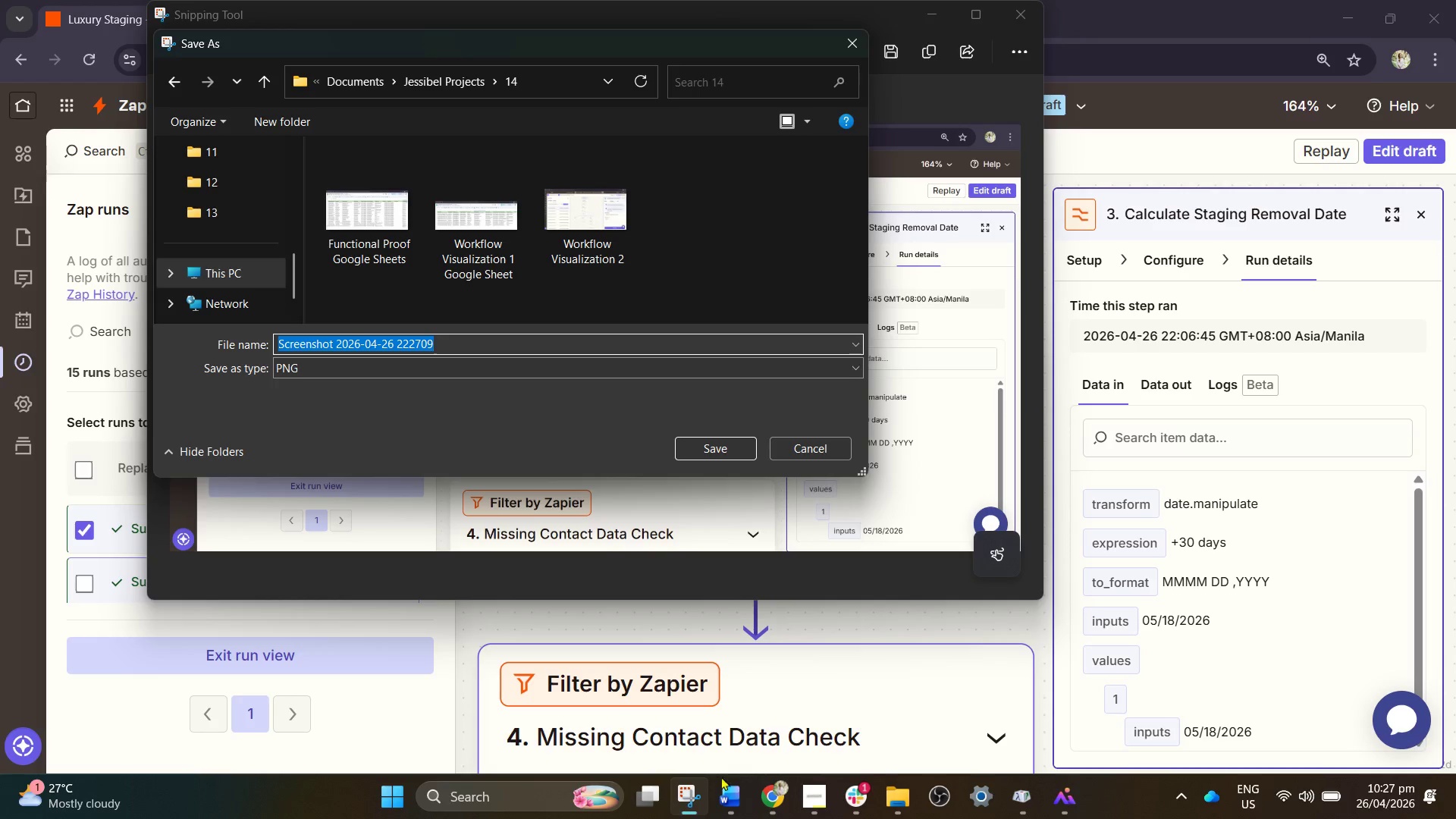 
left_click([730, 799])
 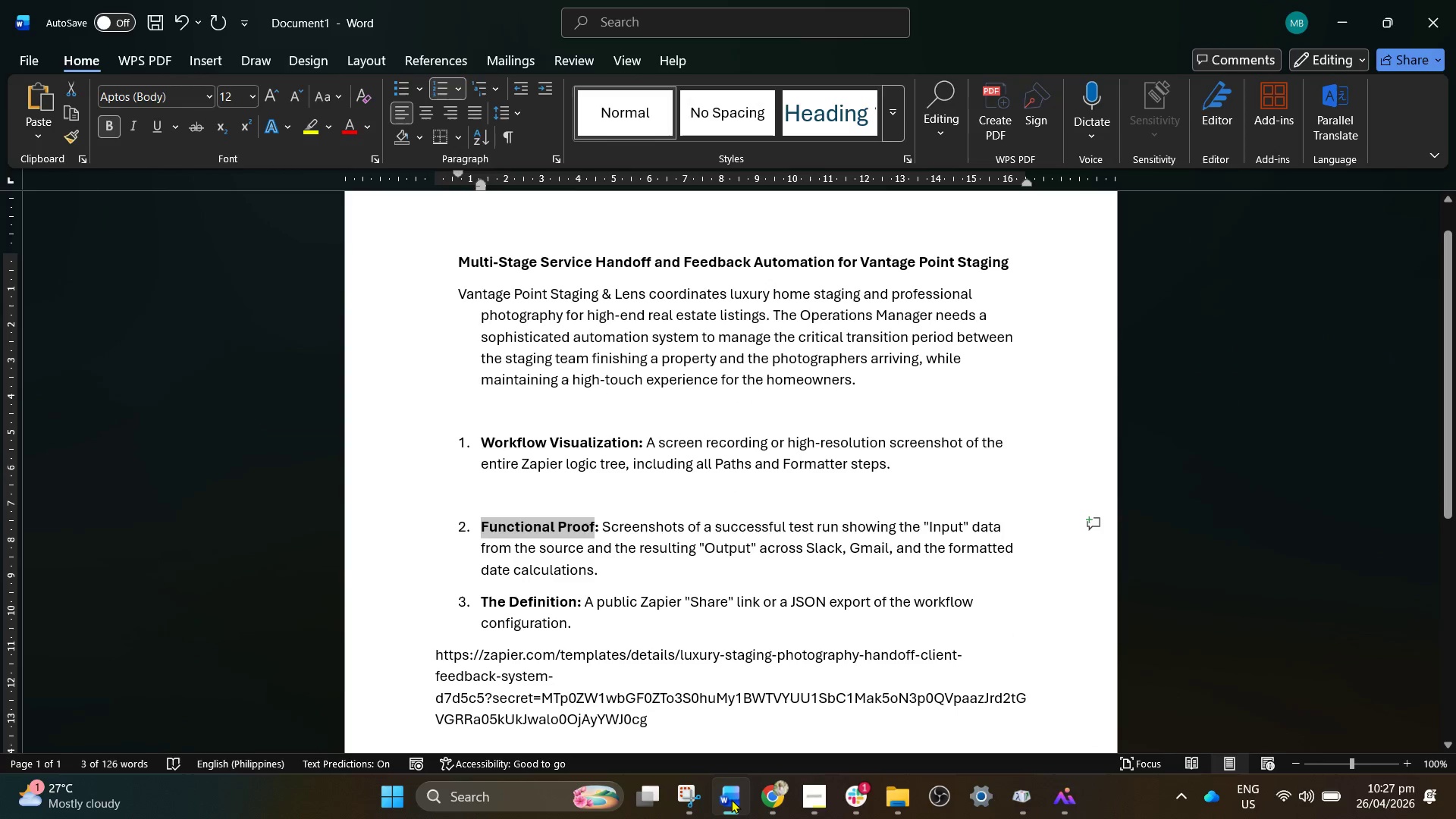 
left_click([731, 799])
 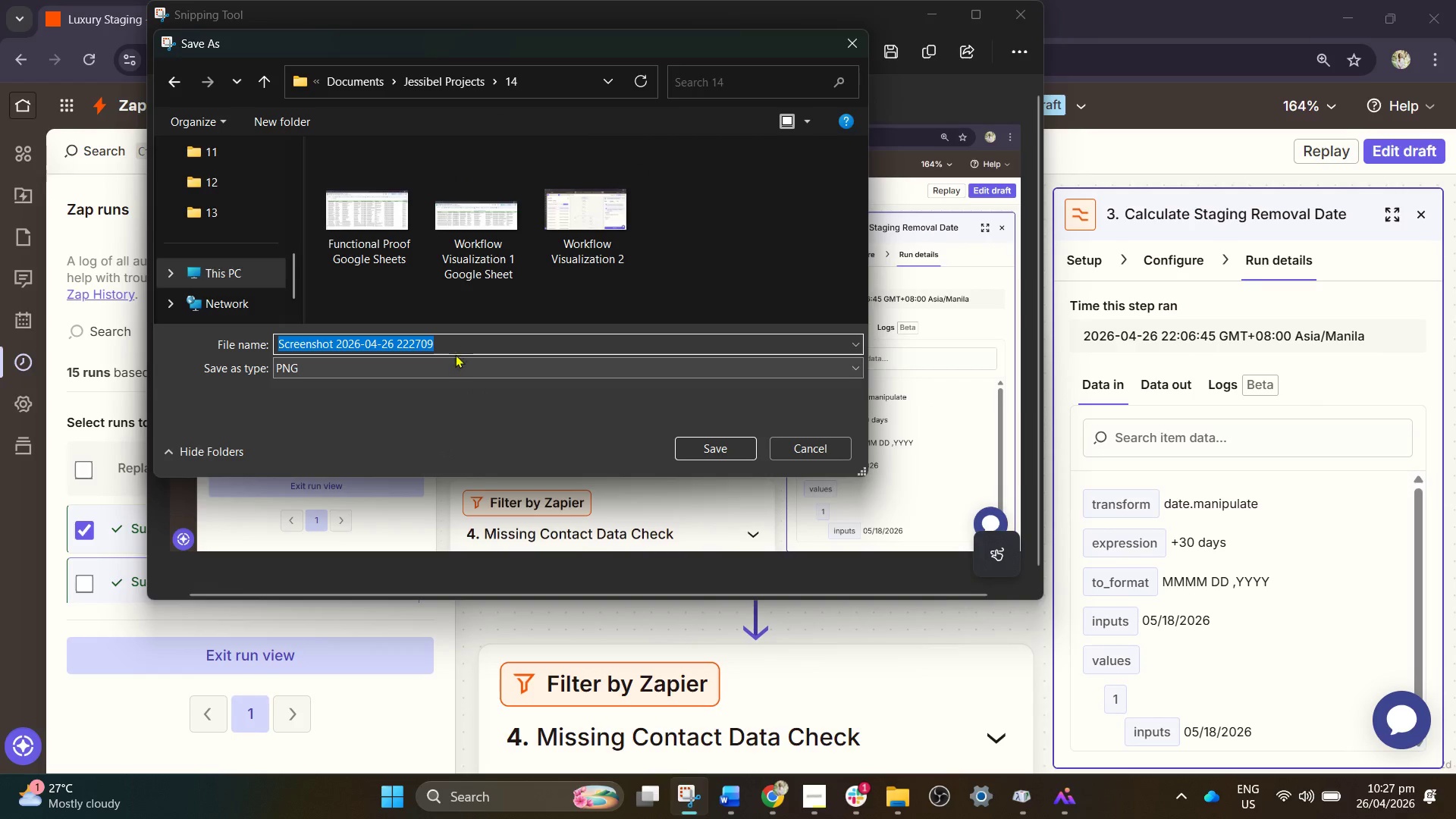 
key(Control+ControlLeft)
 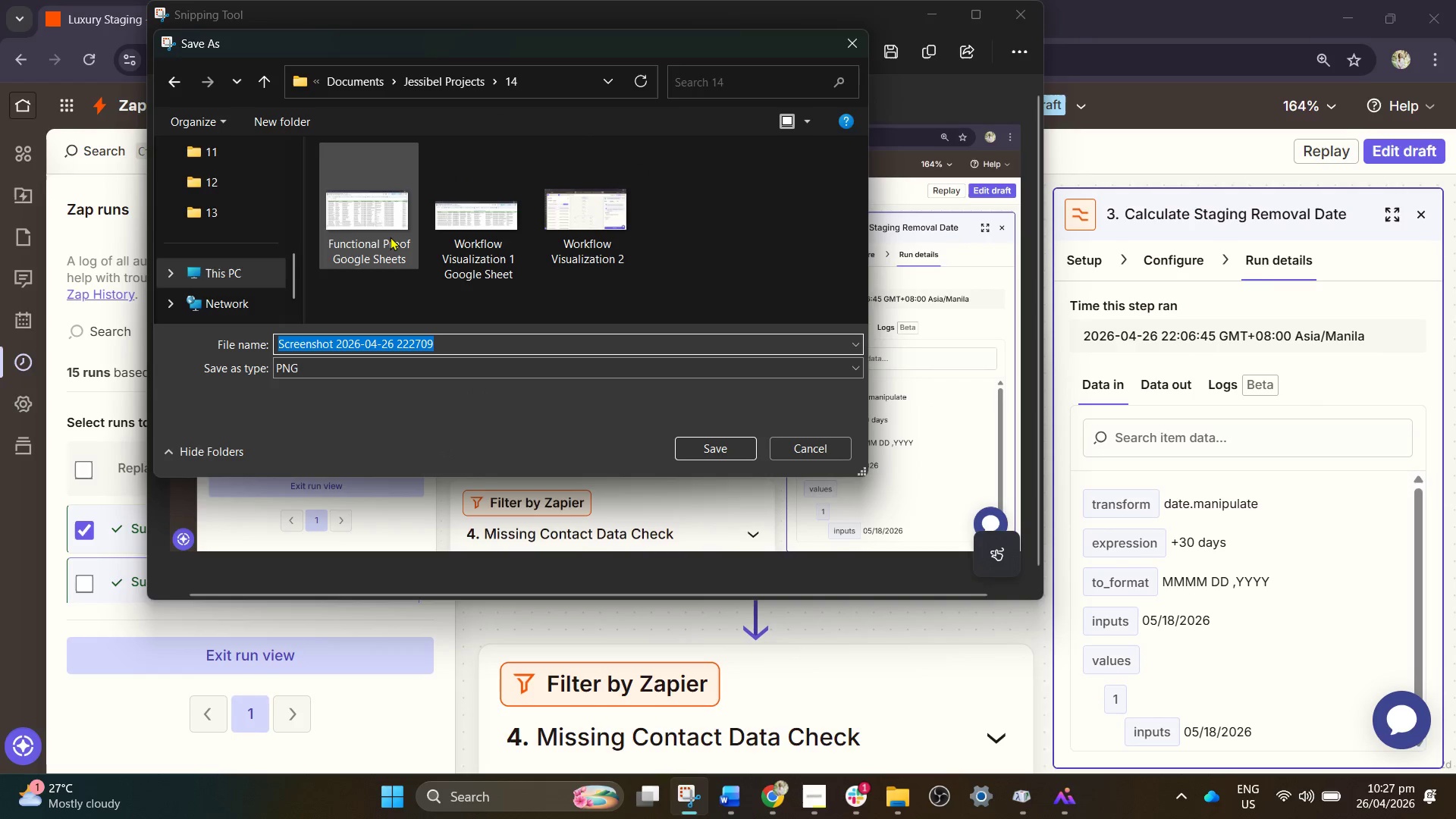 
left_click([390, 237])
 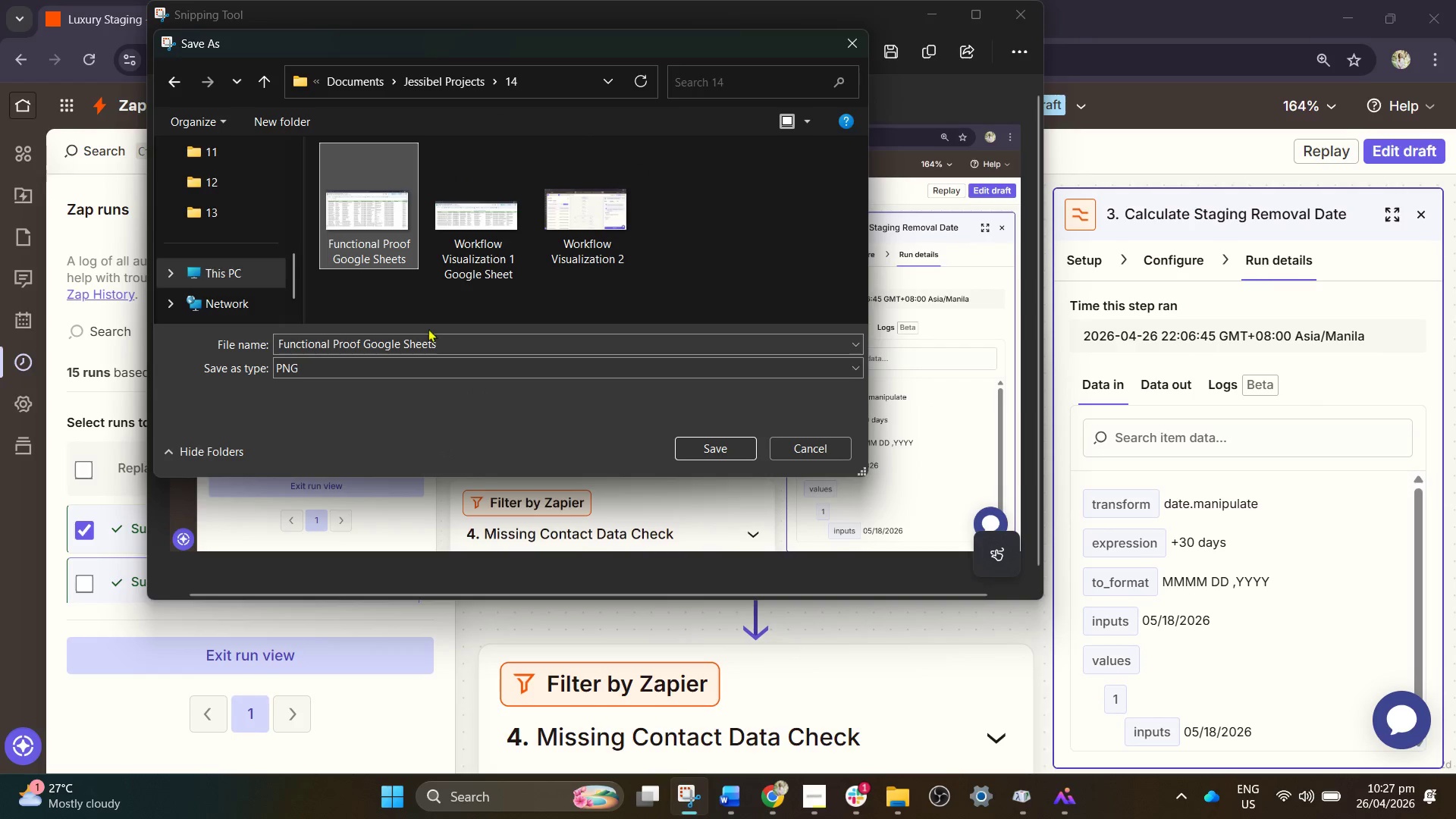 
left_click_drag(start_coordinate=[455, 344], to_coordinate=[395, 344])
 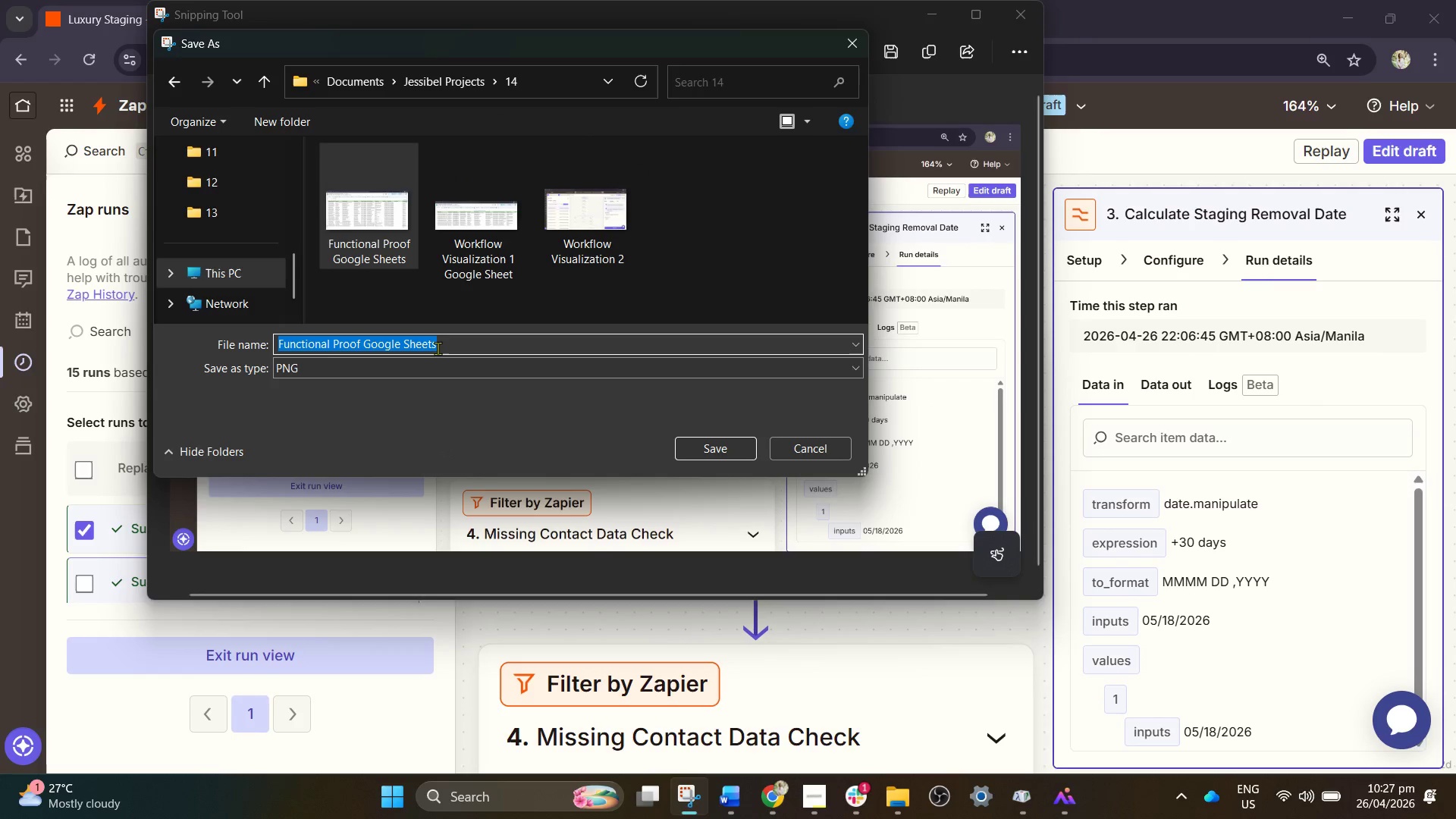 
scroll: coordinate [447, 336], scroll_direction: down, amount: 1.0
 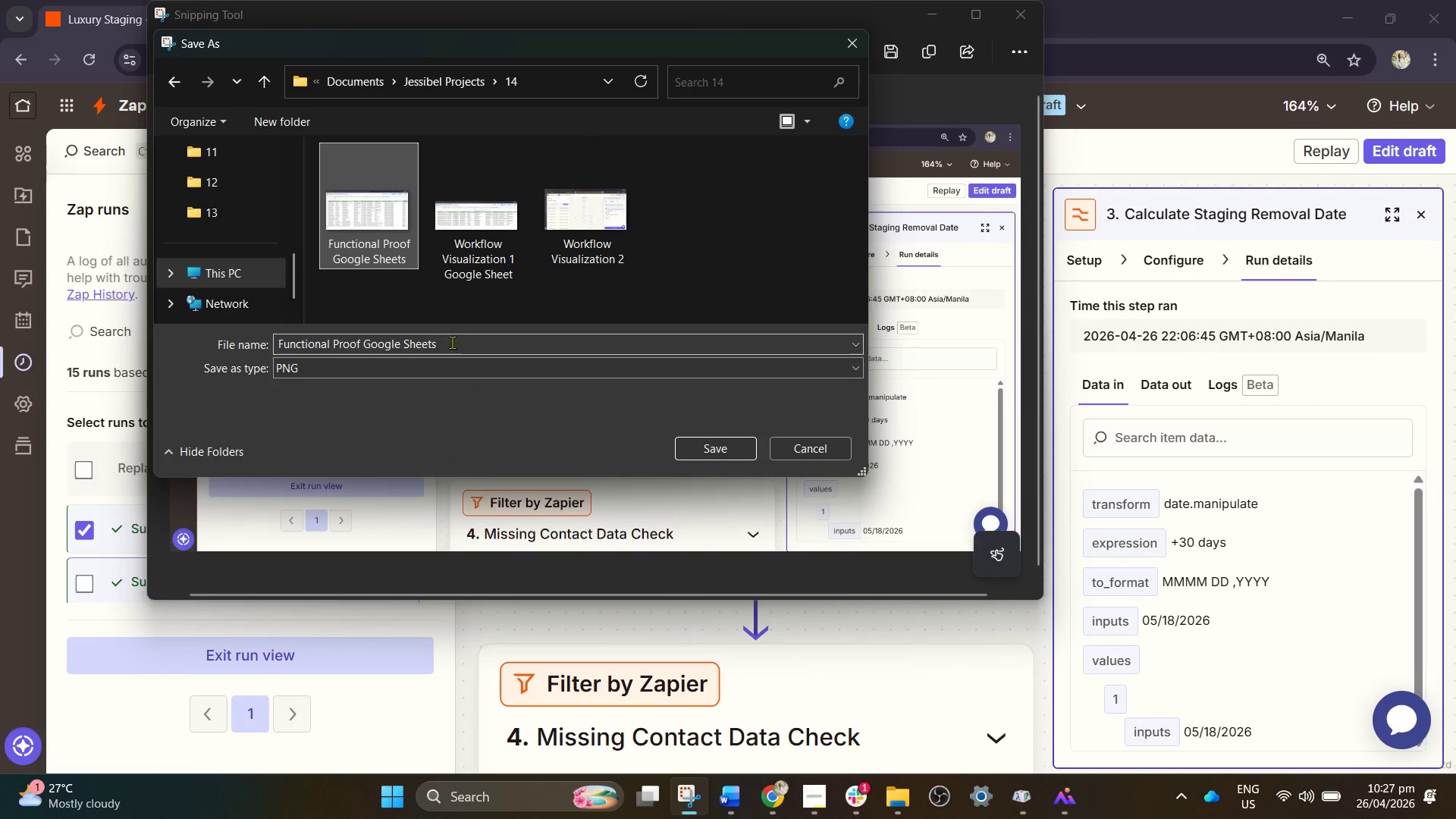 
left_click([438, 348])
 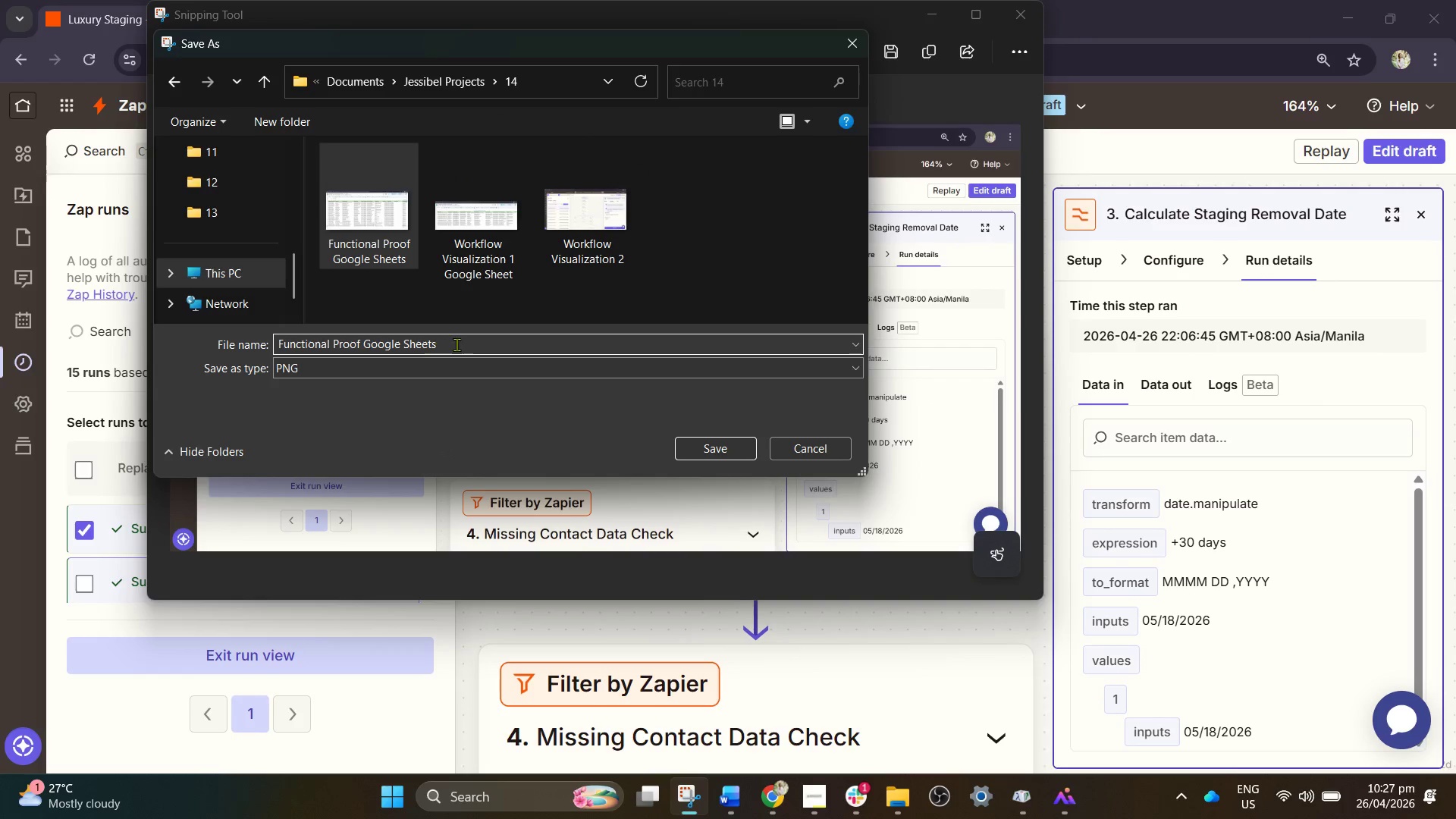 
left_click_drag(start_coordinate=[457, 344], to_coordinate=[367, 348])
 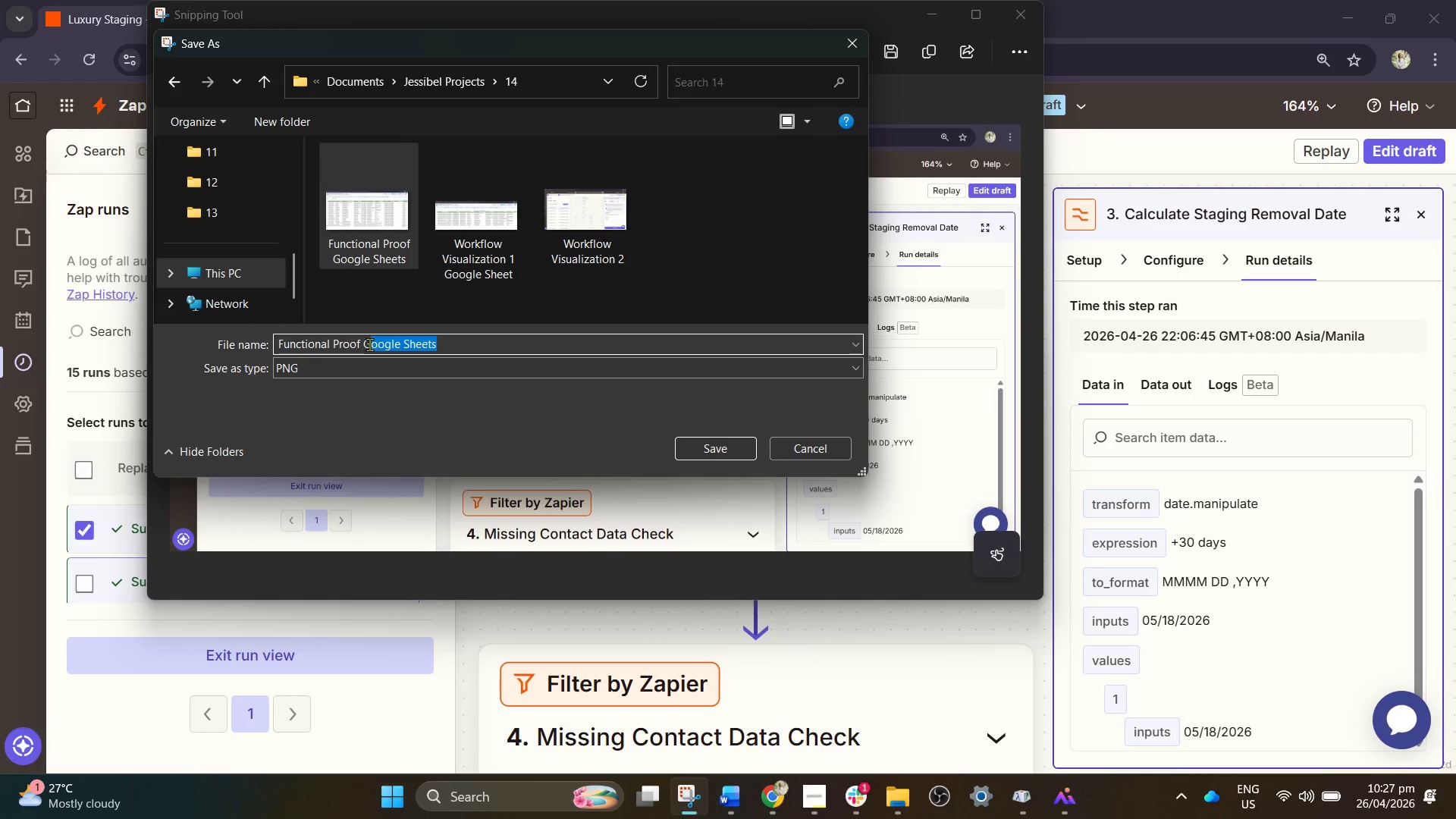 
wait(5.5)
 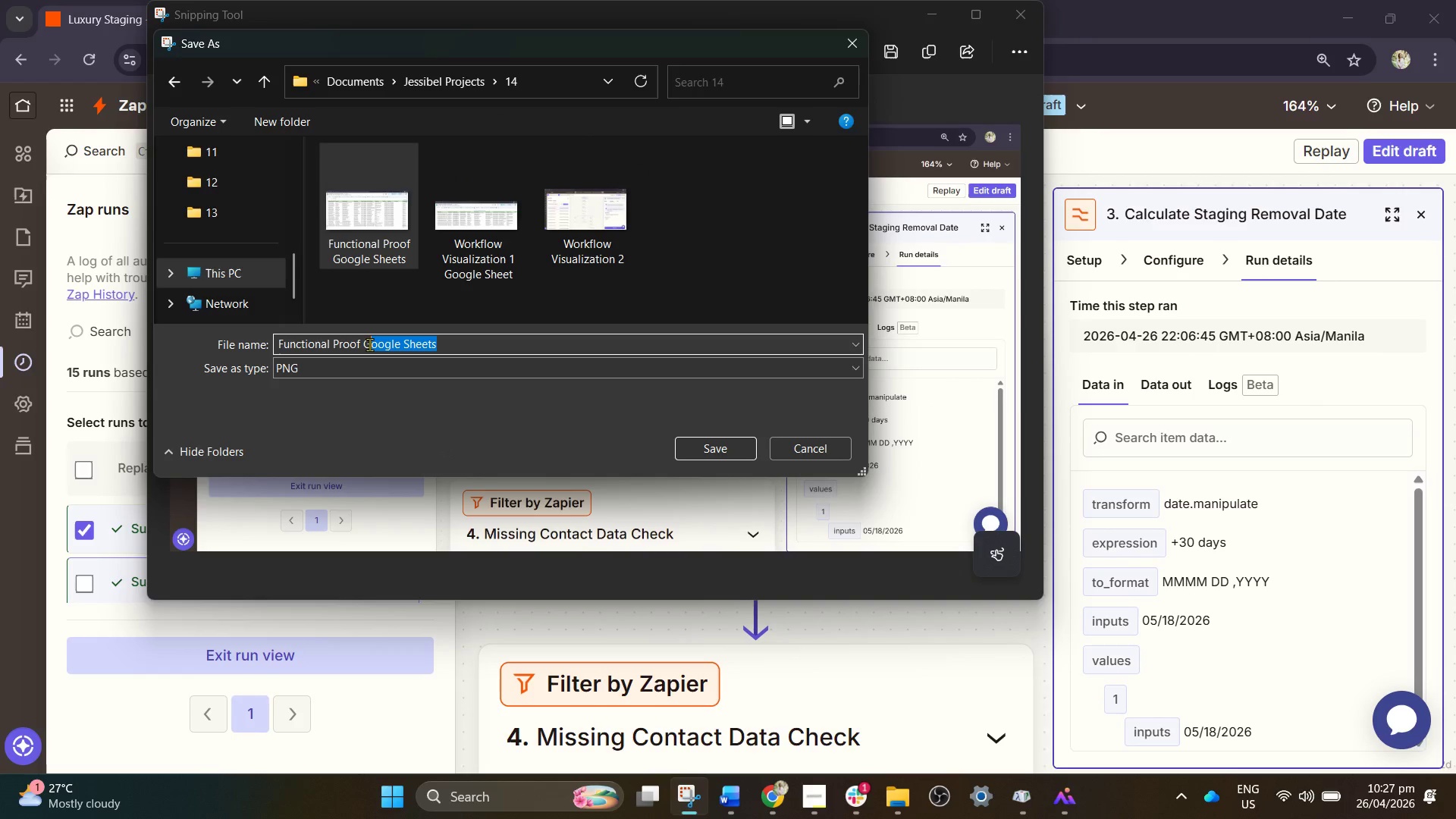 
key(Backspace)
key(Backspace)
type(formatter outout)
key(Backspace)
key(Backspace)
key(Backspace)
type(ou)
key(Backspace)
key(Backspace)
type(put)
 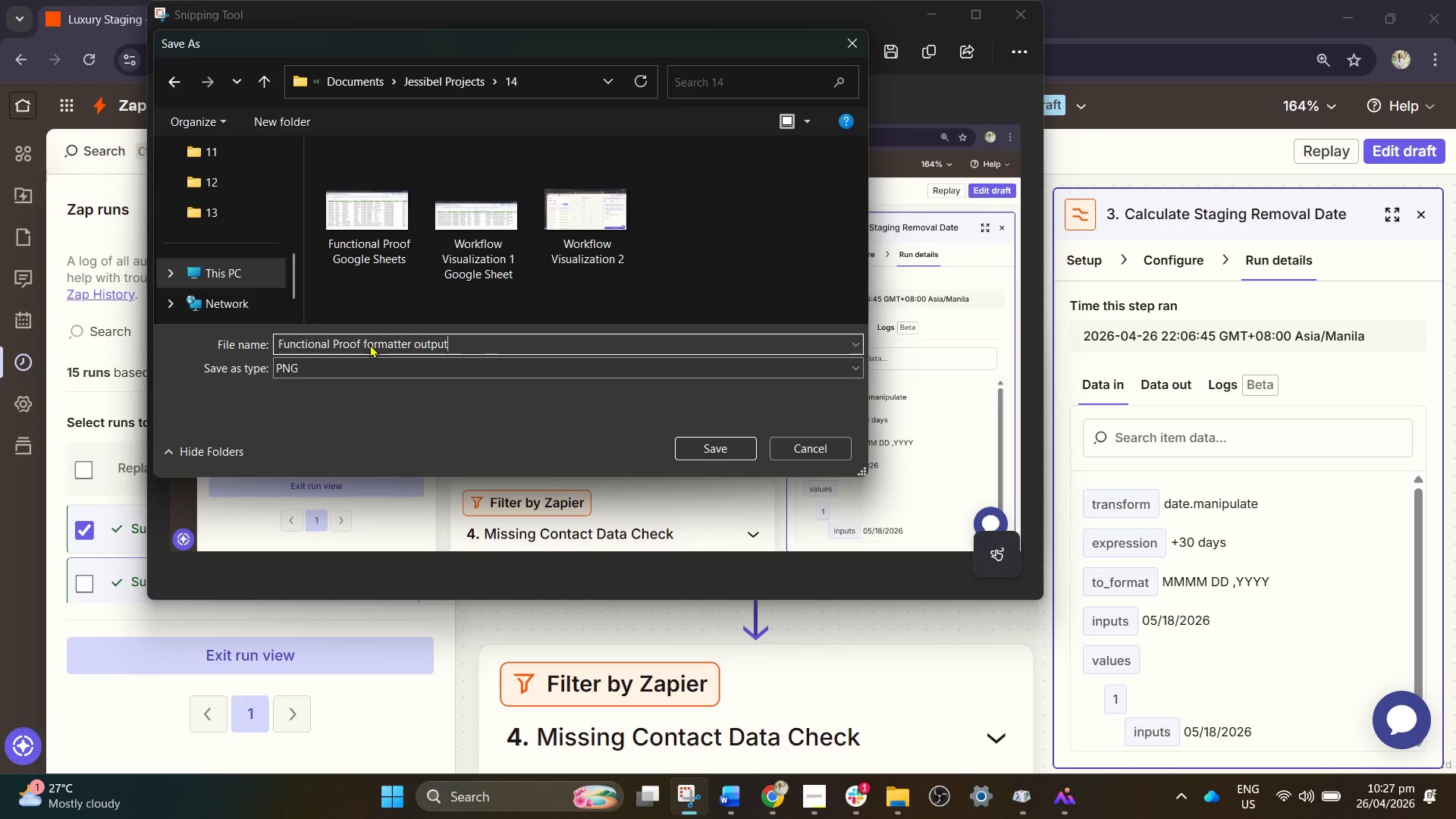 
key(Enter)
 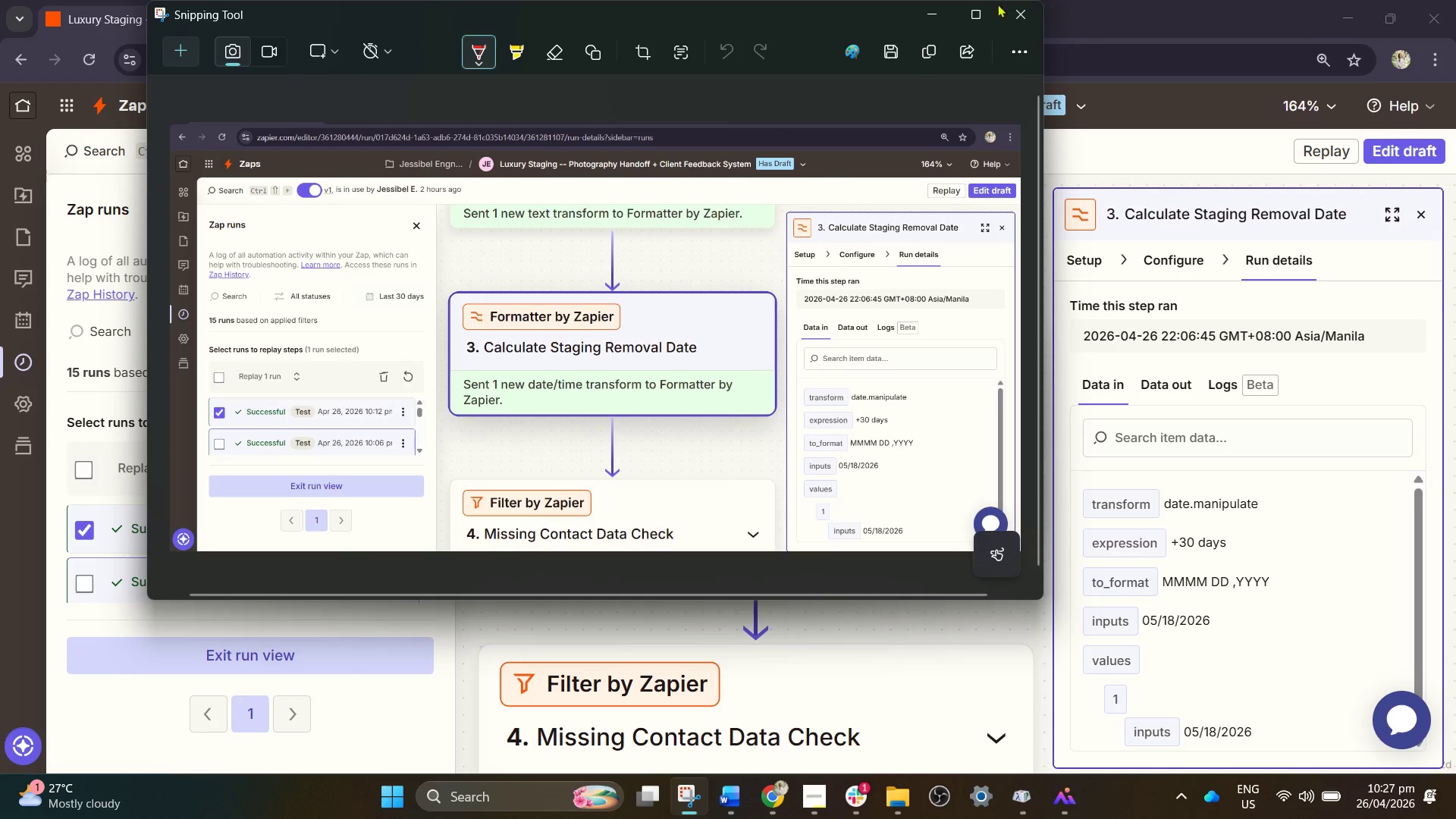 
left_click([940, 16])
 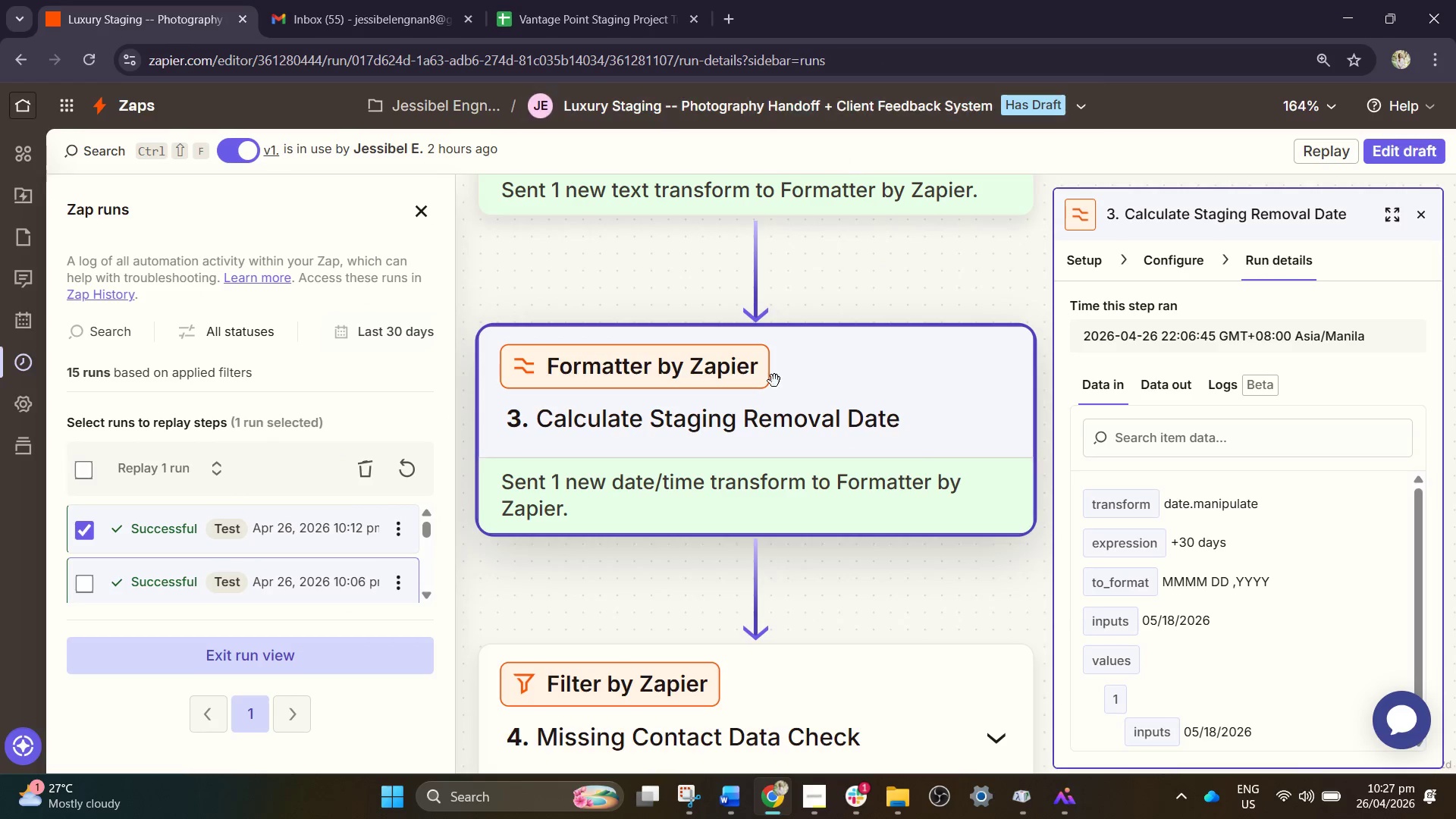 
scroll: coordinate [762, 418], scroll_direction: down, amount: 4.0
 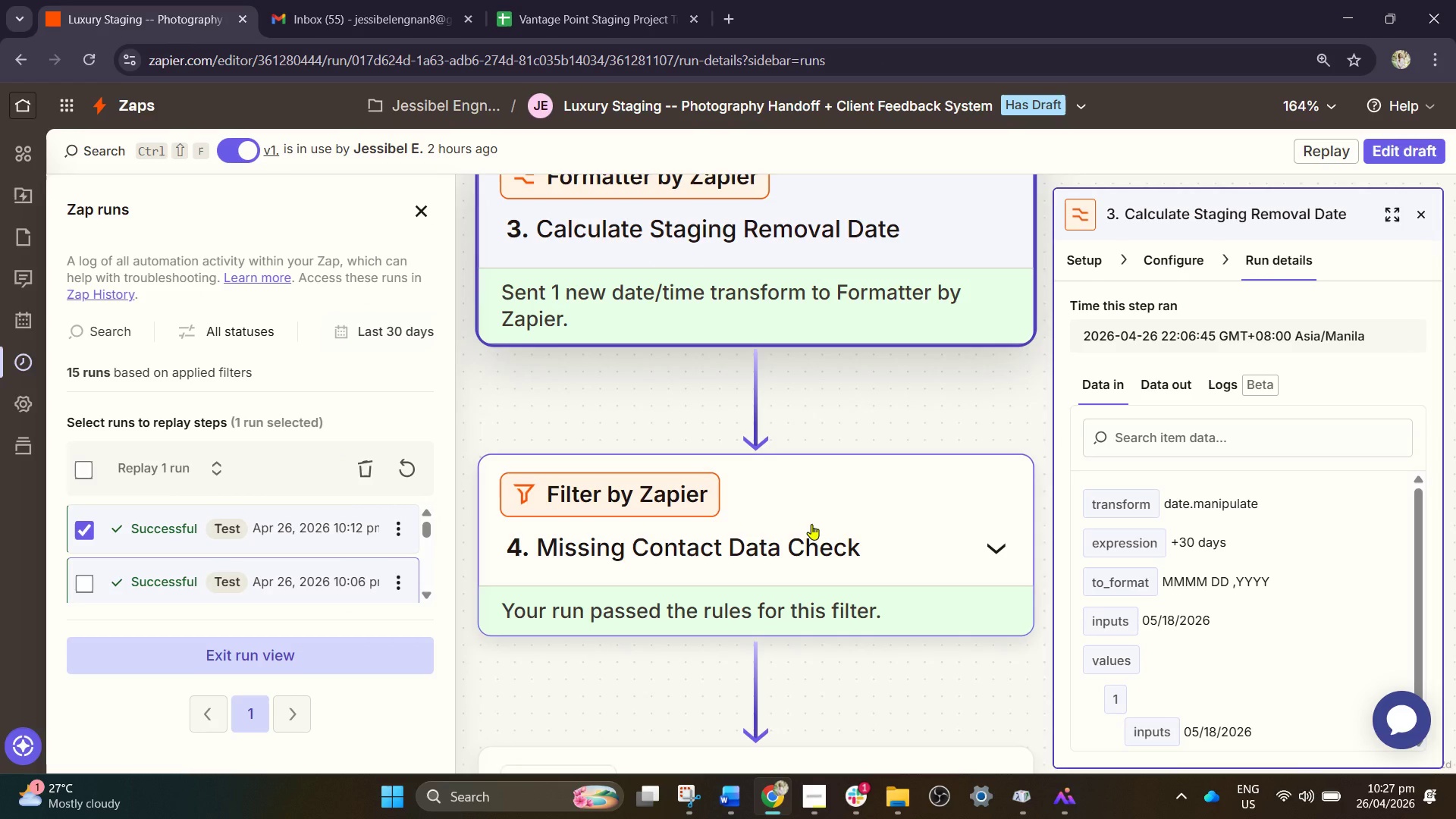 
wait(5.65)
 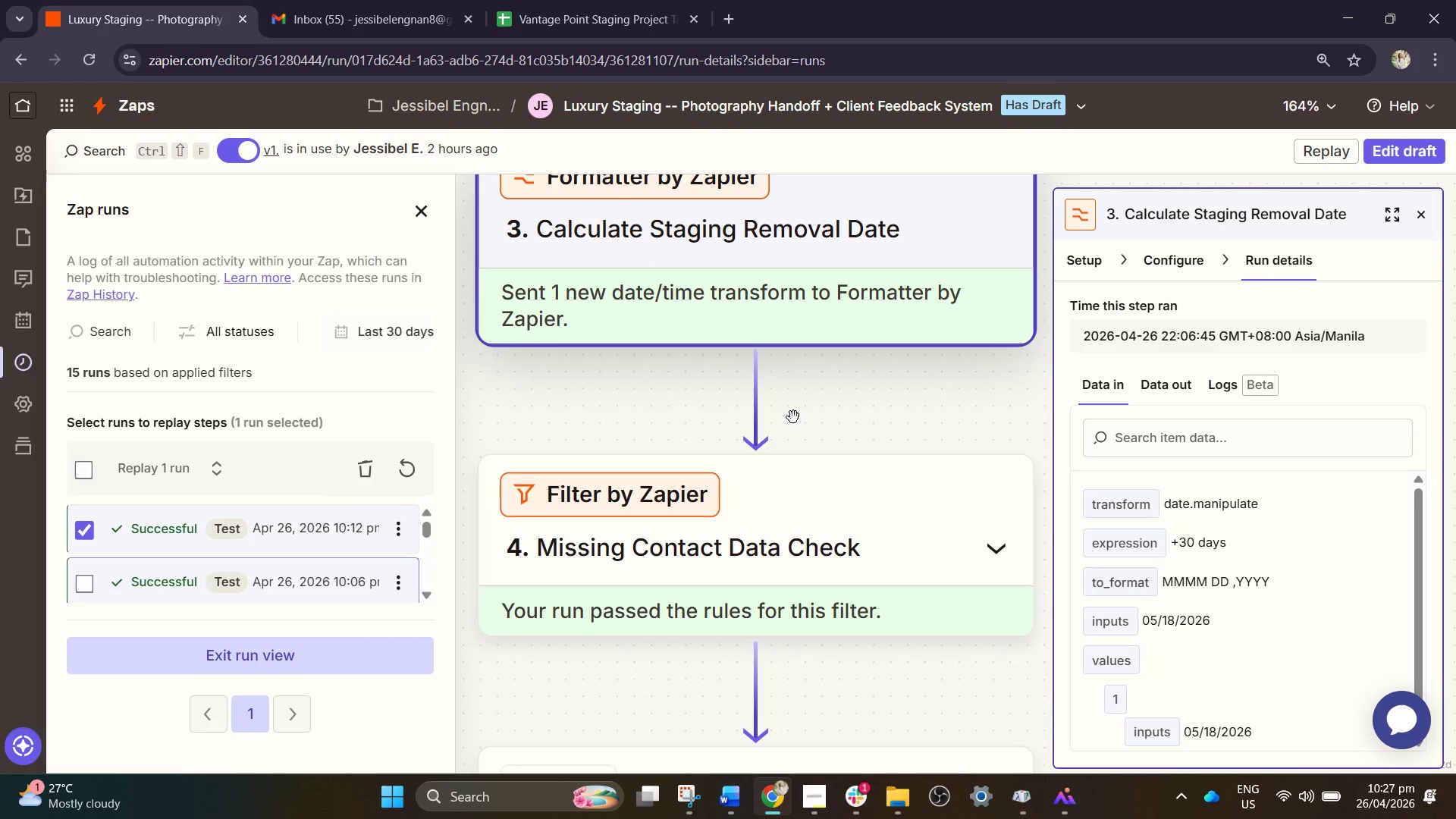 
left_click_drag(start_coordinate=[927, 447], to_coordinate=[932, 409])
 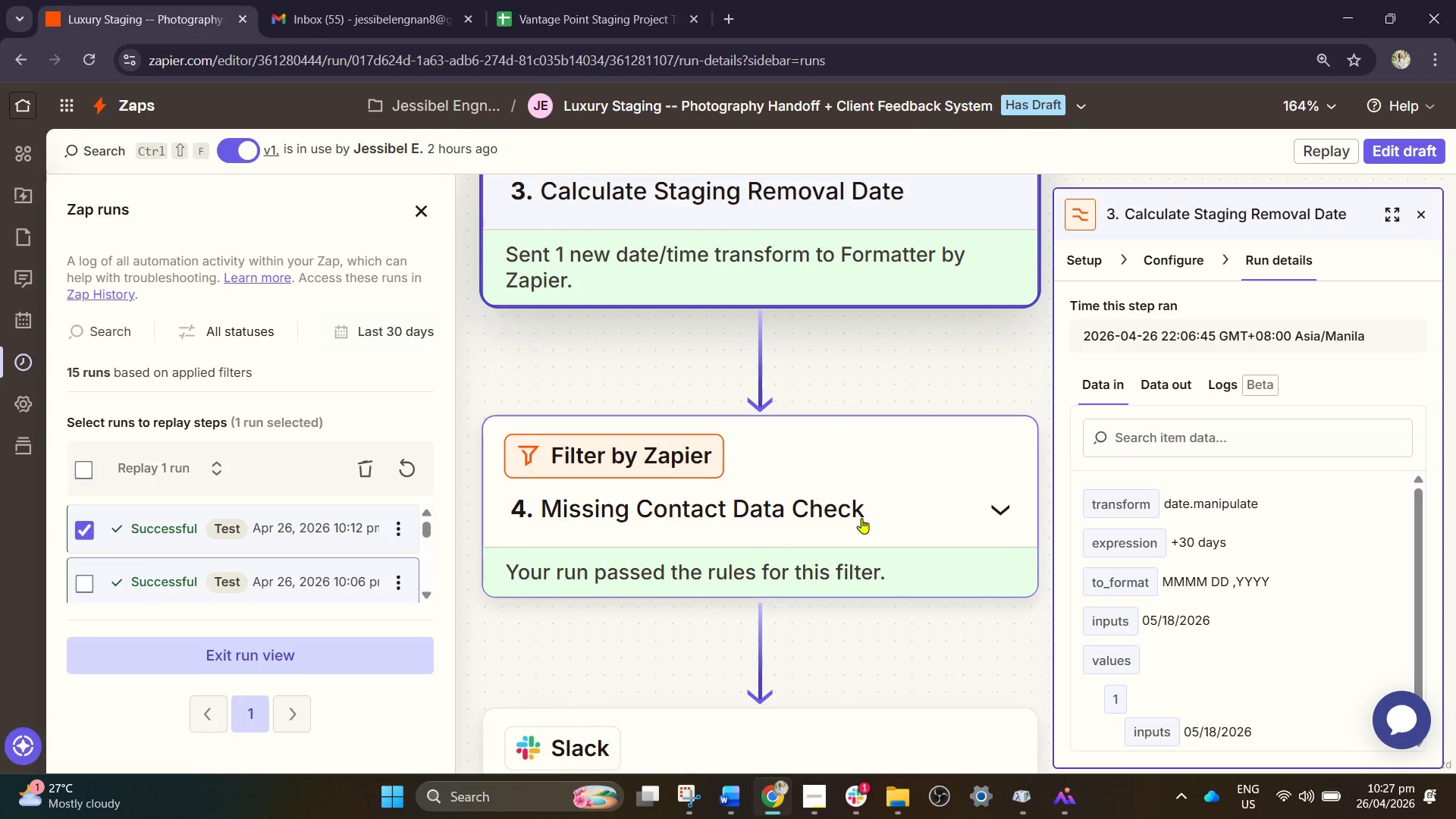 
left_click([861, 518])
 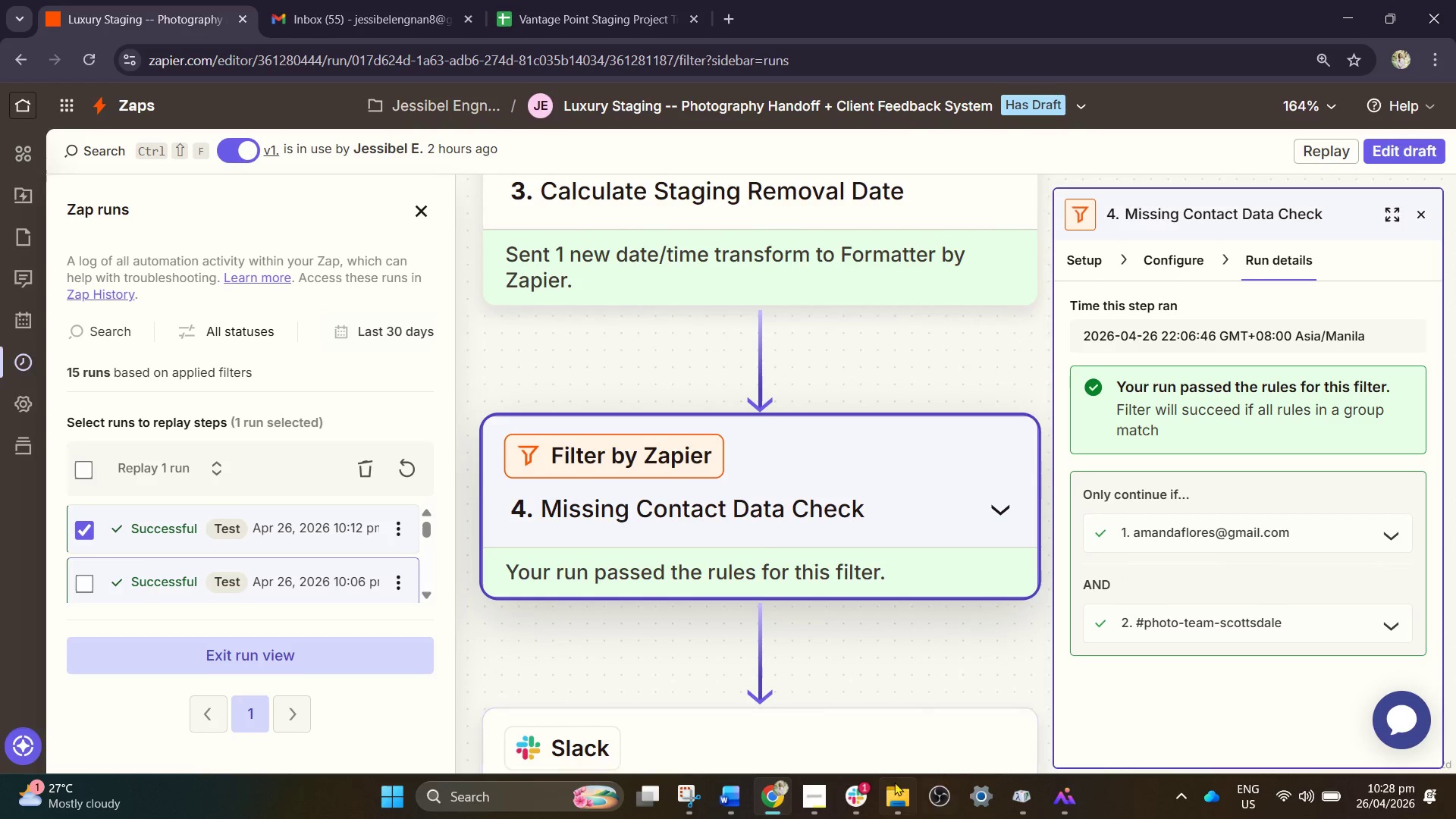 
wait(5.45)
 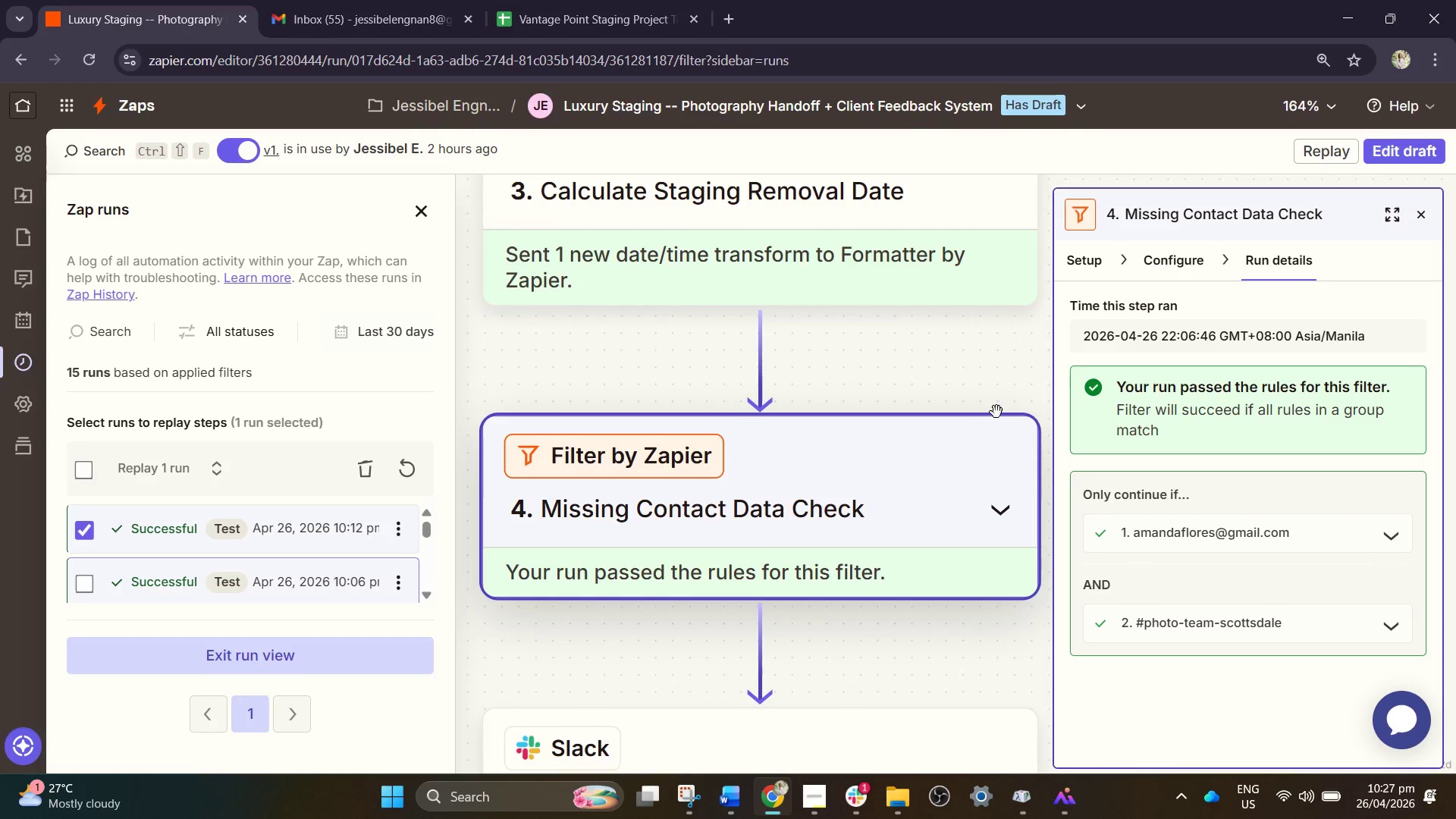 
left_click([692, 792])
 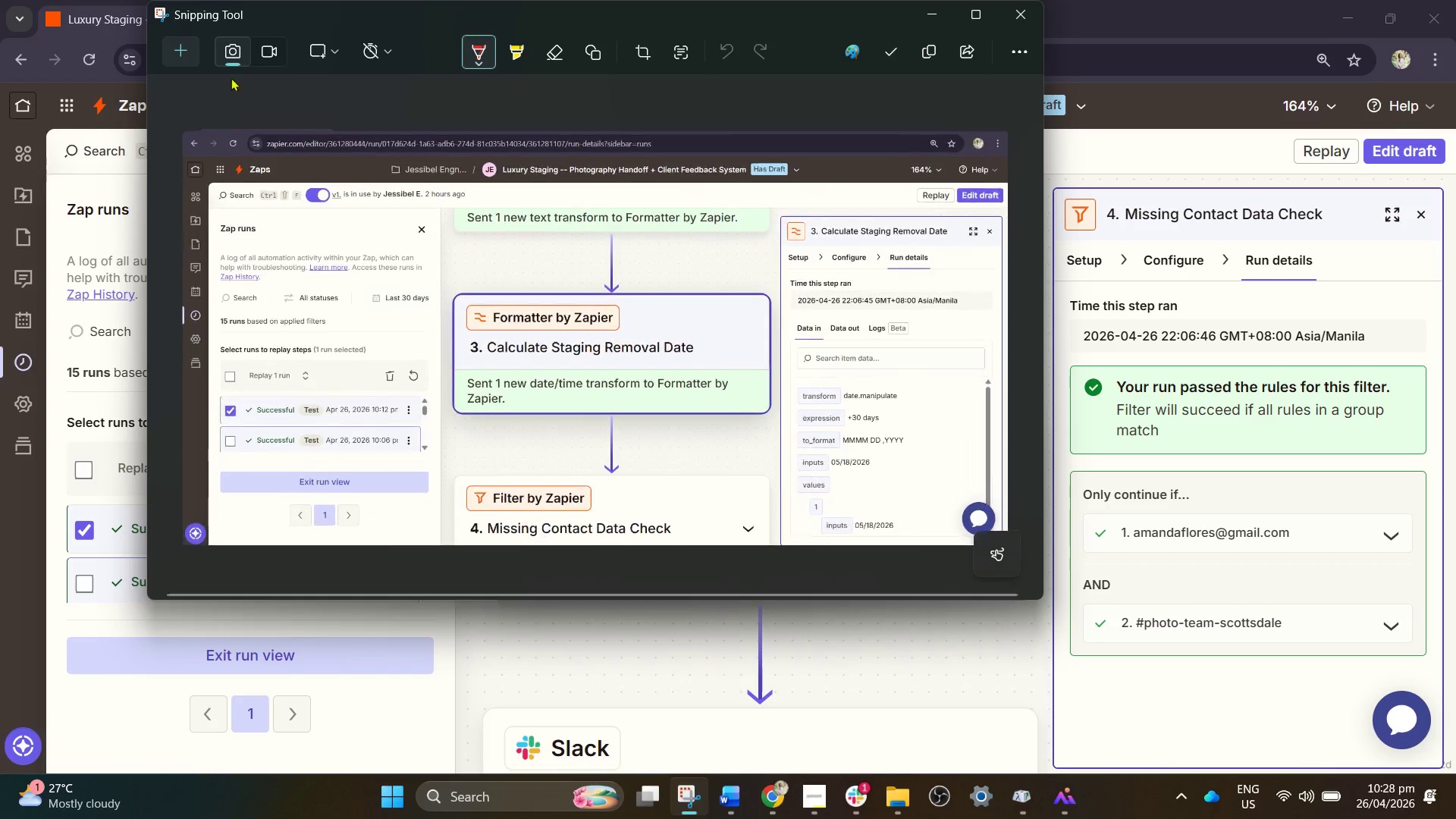 
left_click([178, 49])
 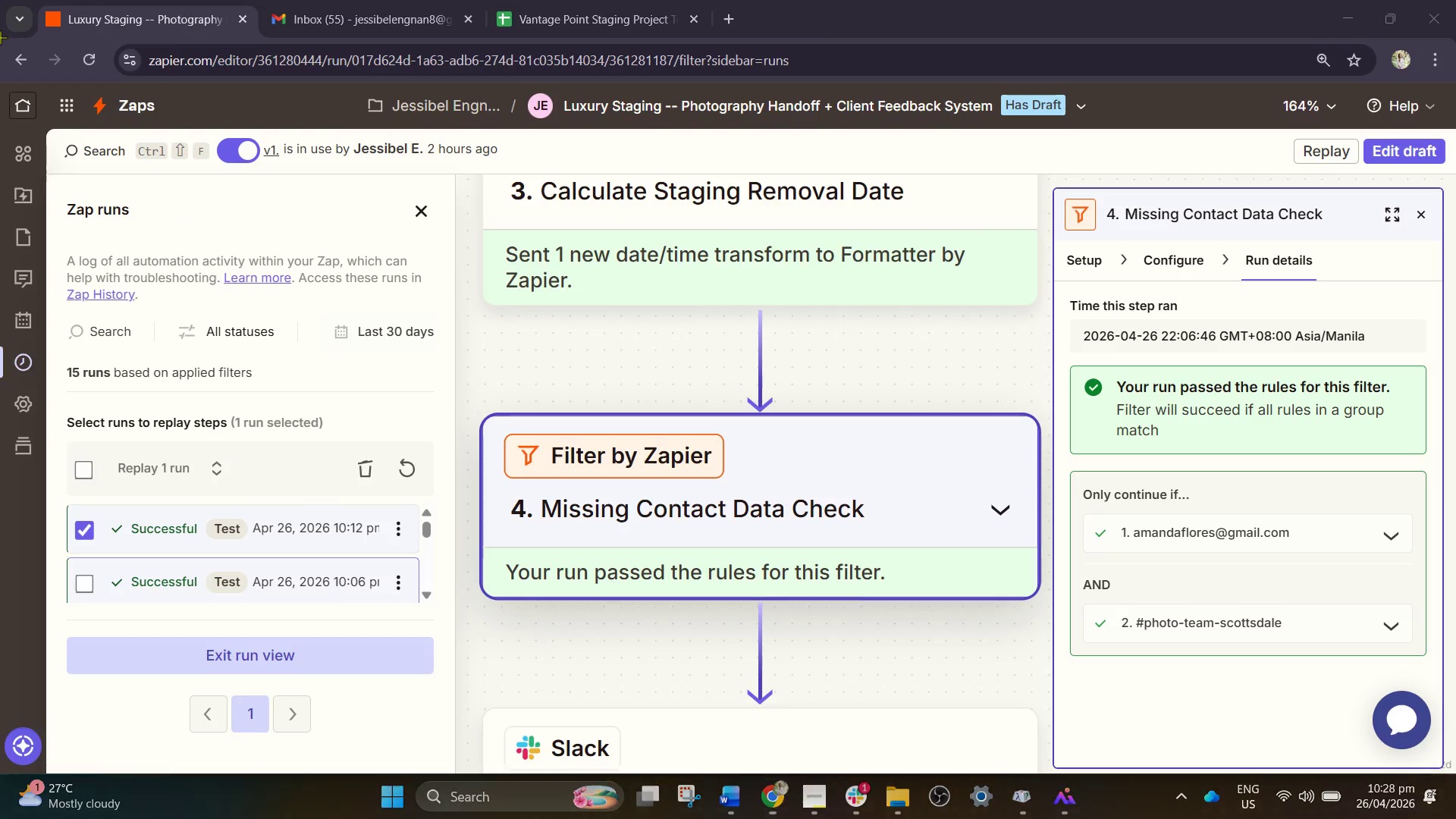 
left_click_drag(start_coordinate=[0, 39], to_coordinate=[1455, 769])
 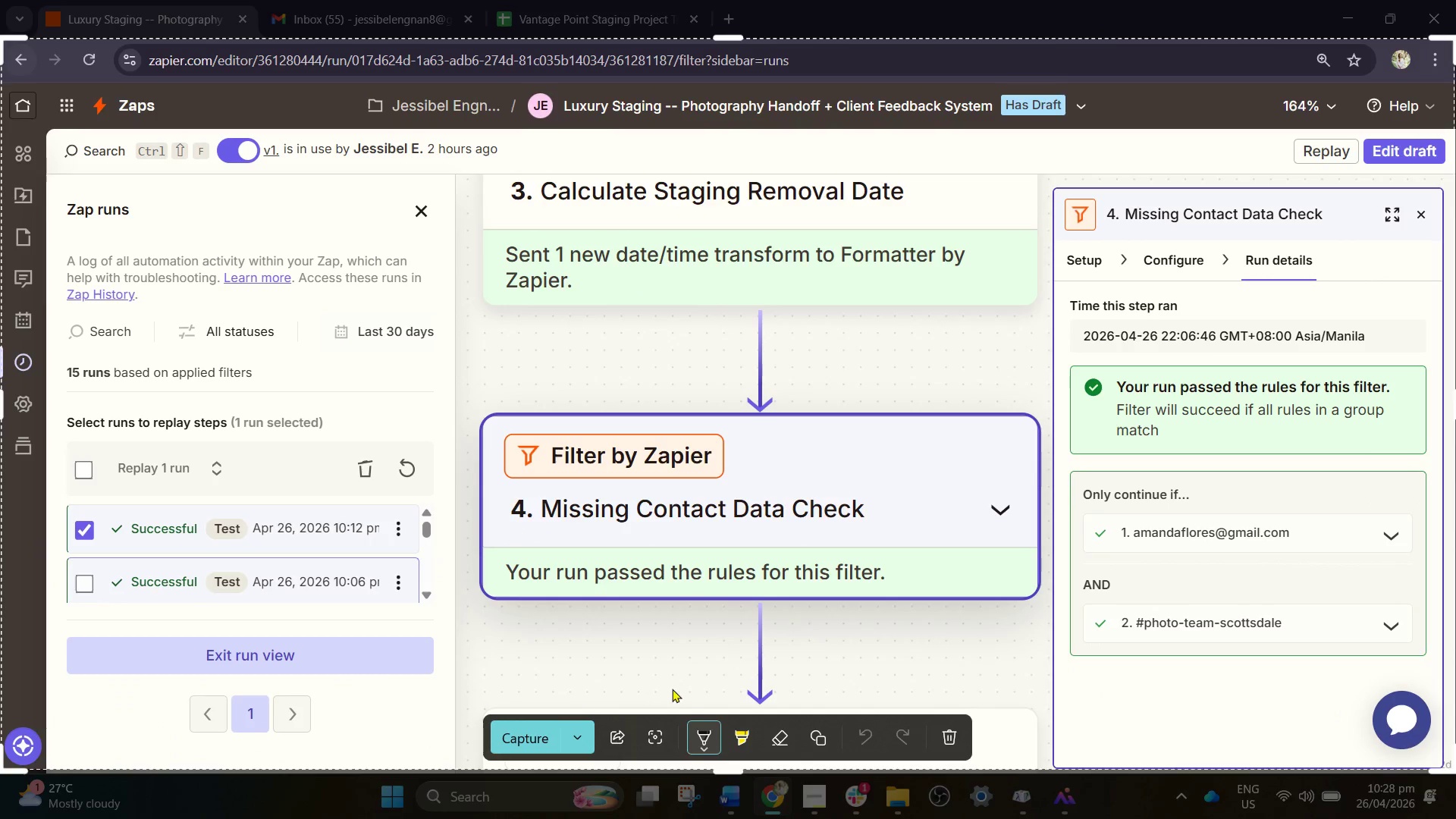 
left_click([534, 740])
 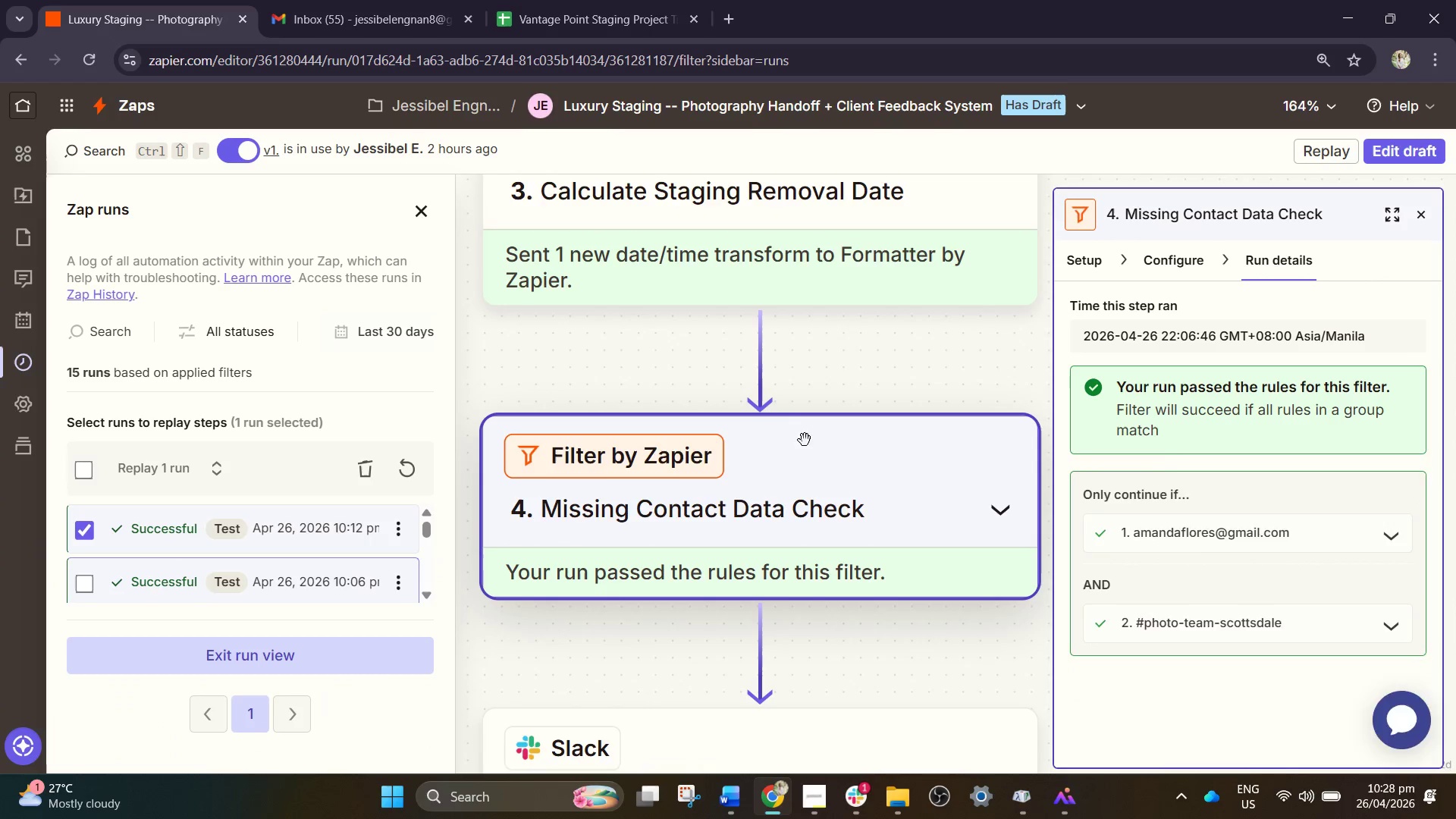 
left_click([1264, 745])
 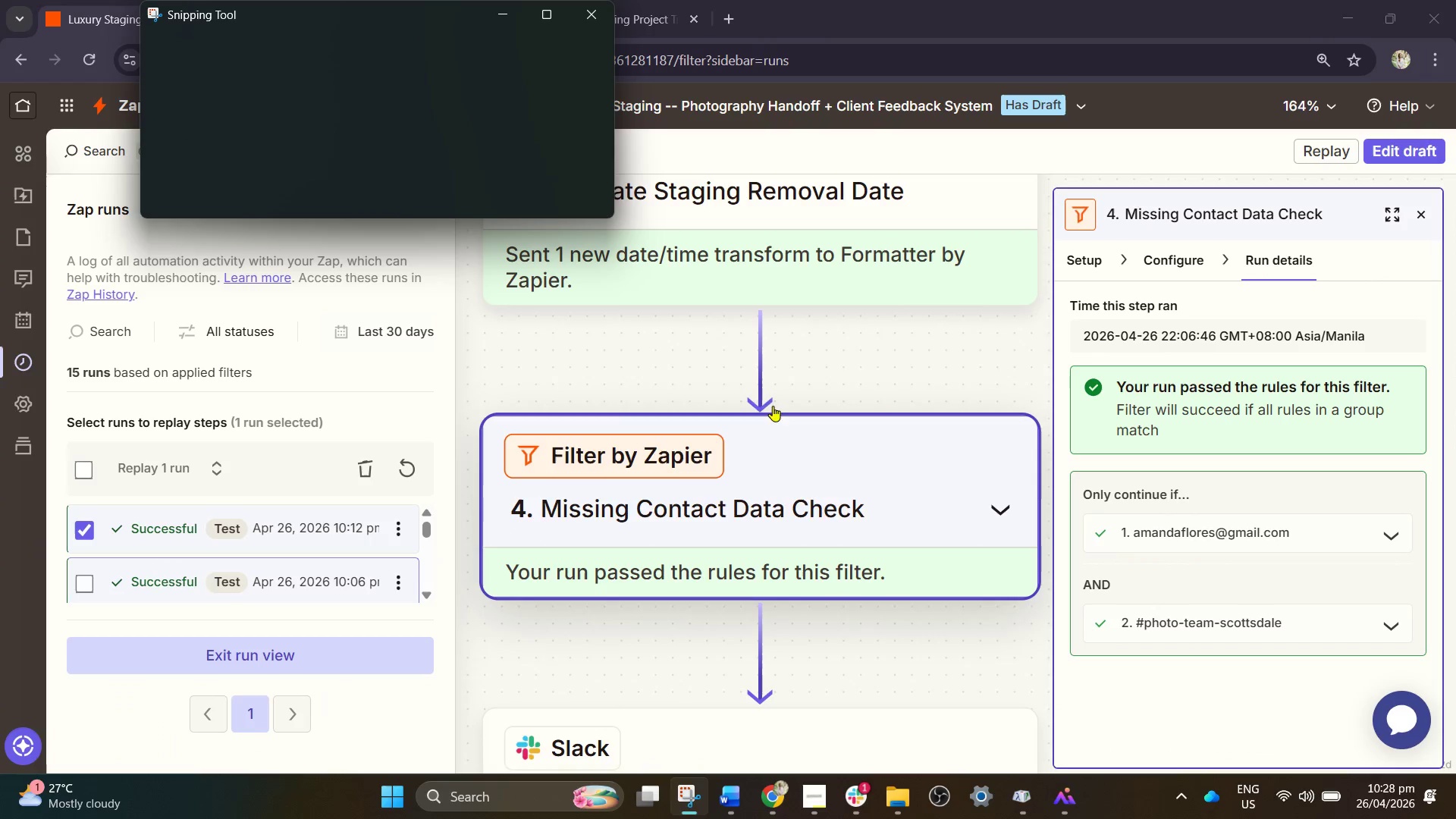 
right_click([743, 358])
 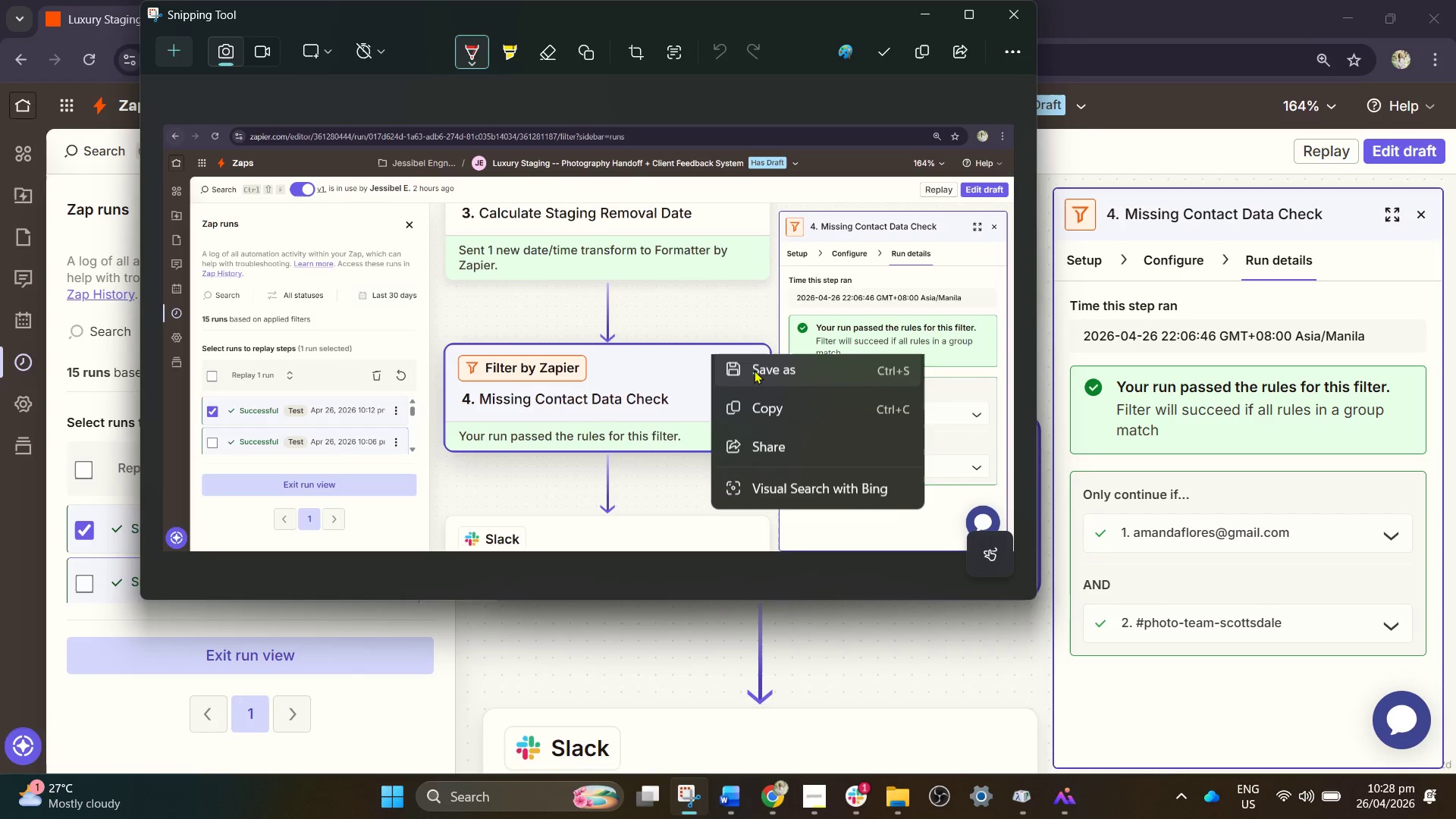 
left_click([765, 379])
 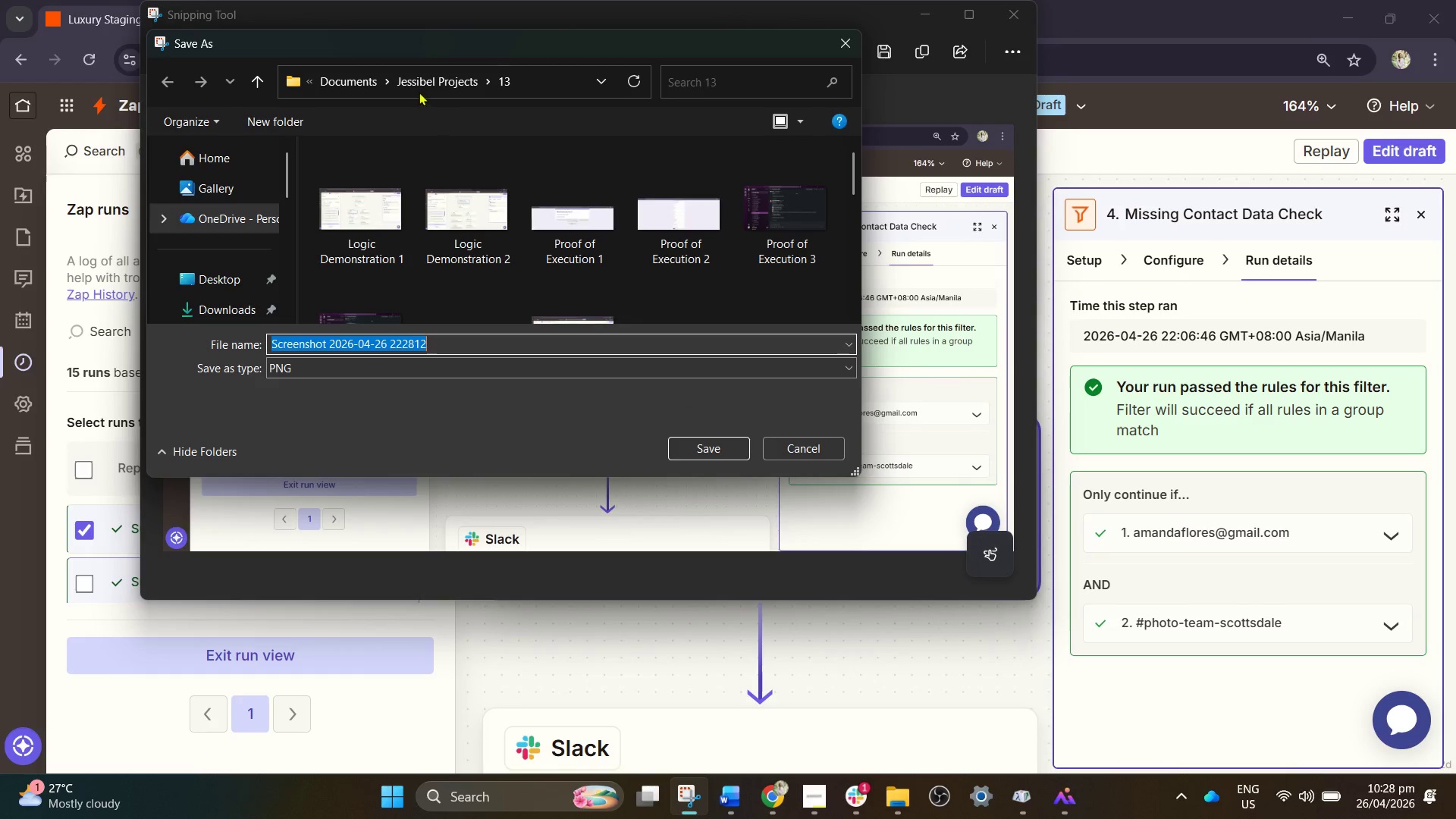 
wait(5.56)
 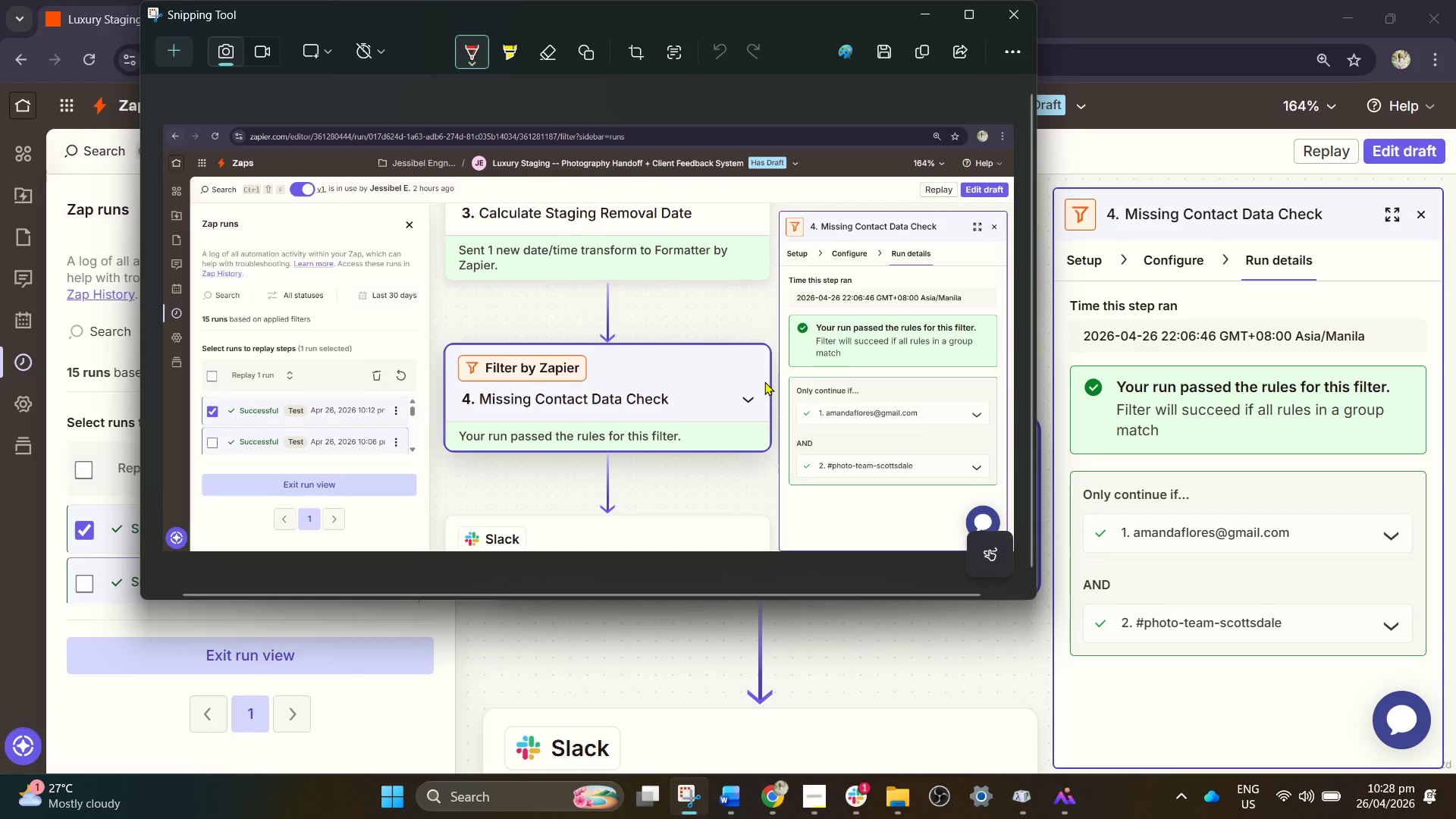 
scroll: coordinate [384, 255], scroll_direction: down, amount: 4.0
 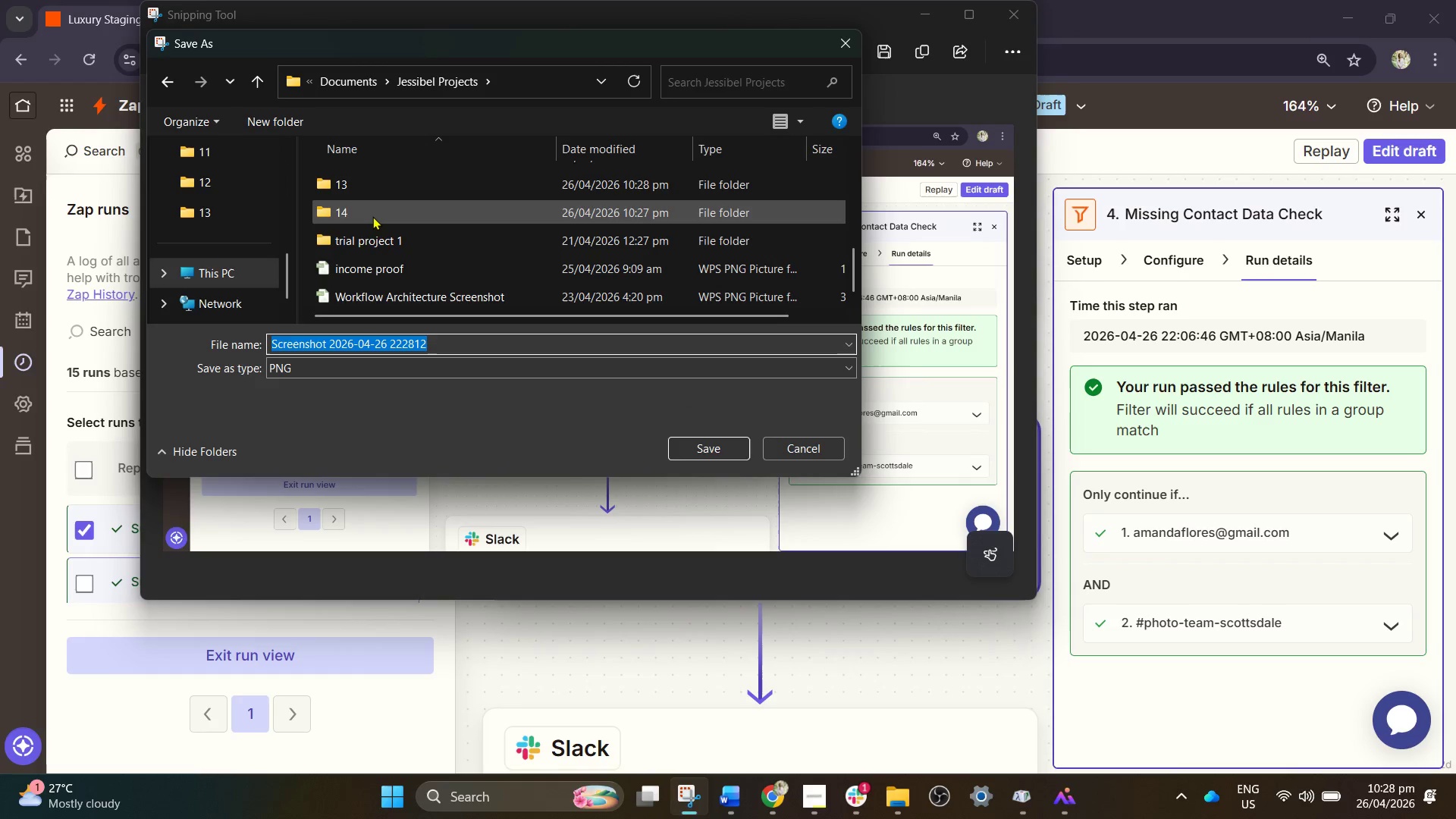 
double_click([372, 216])
 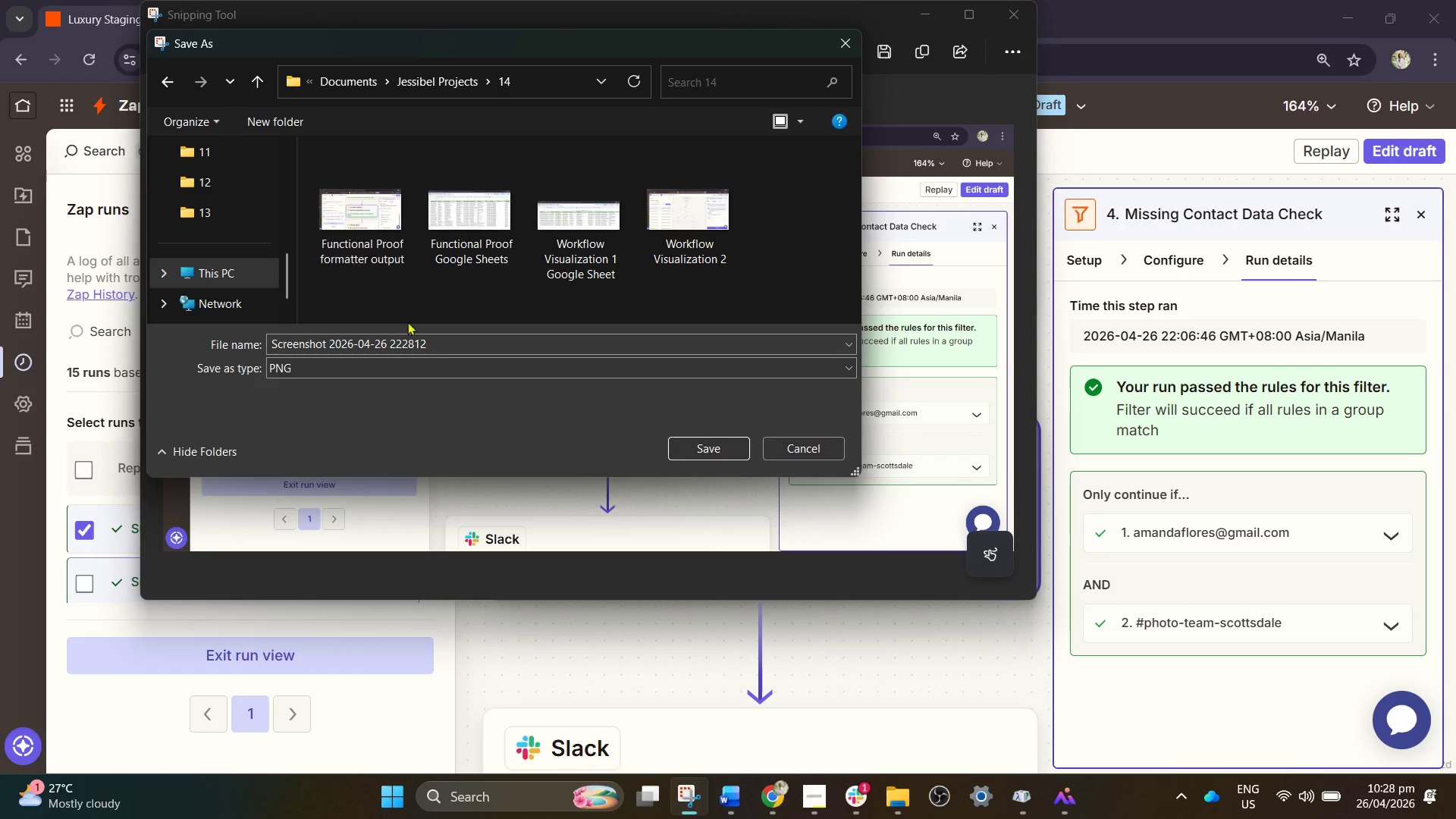 
left_click([433, 340])
 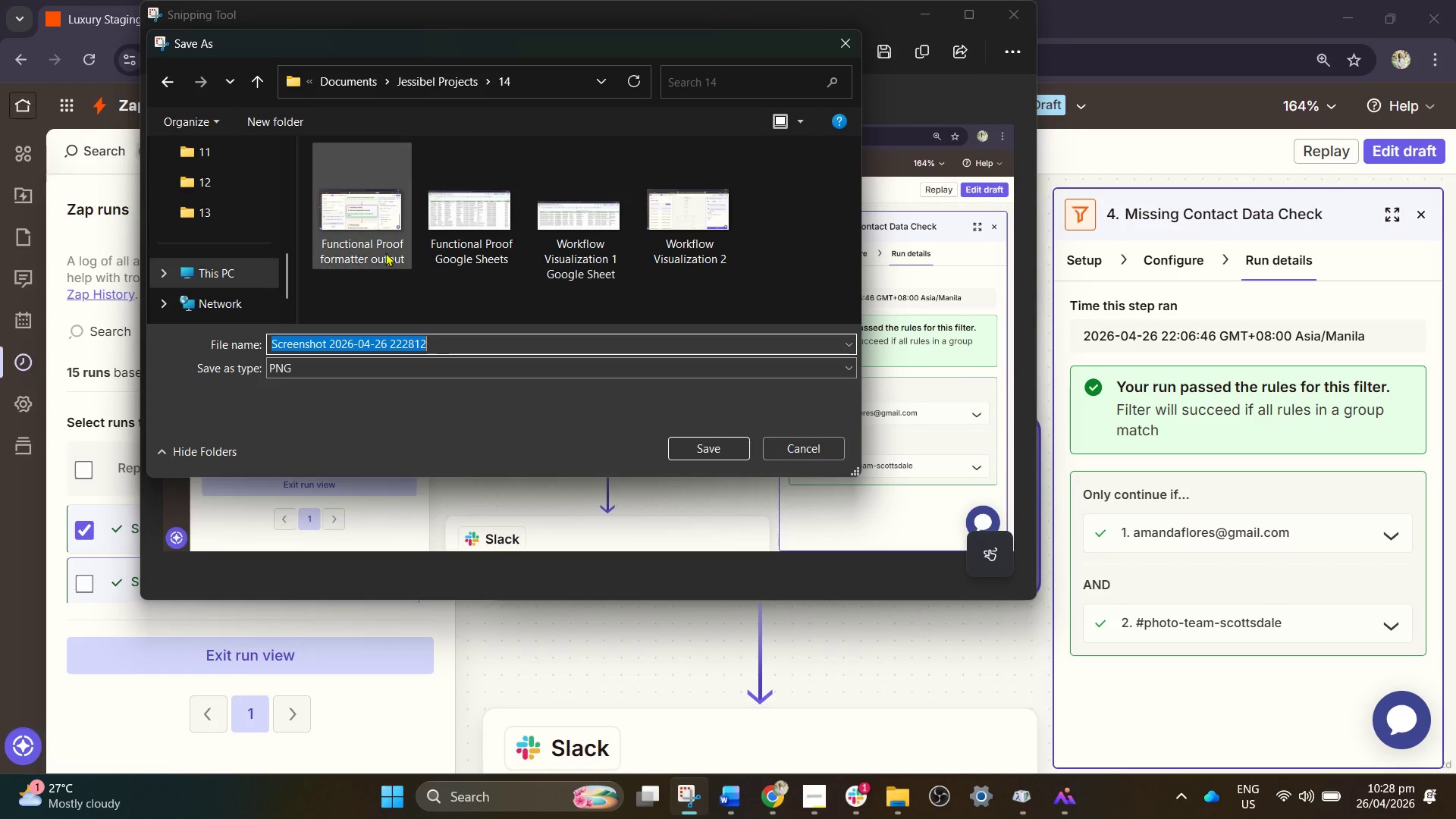 
left_click([375, 245])
 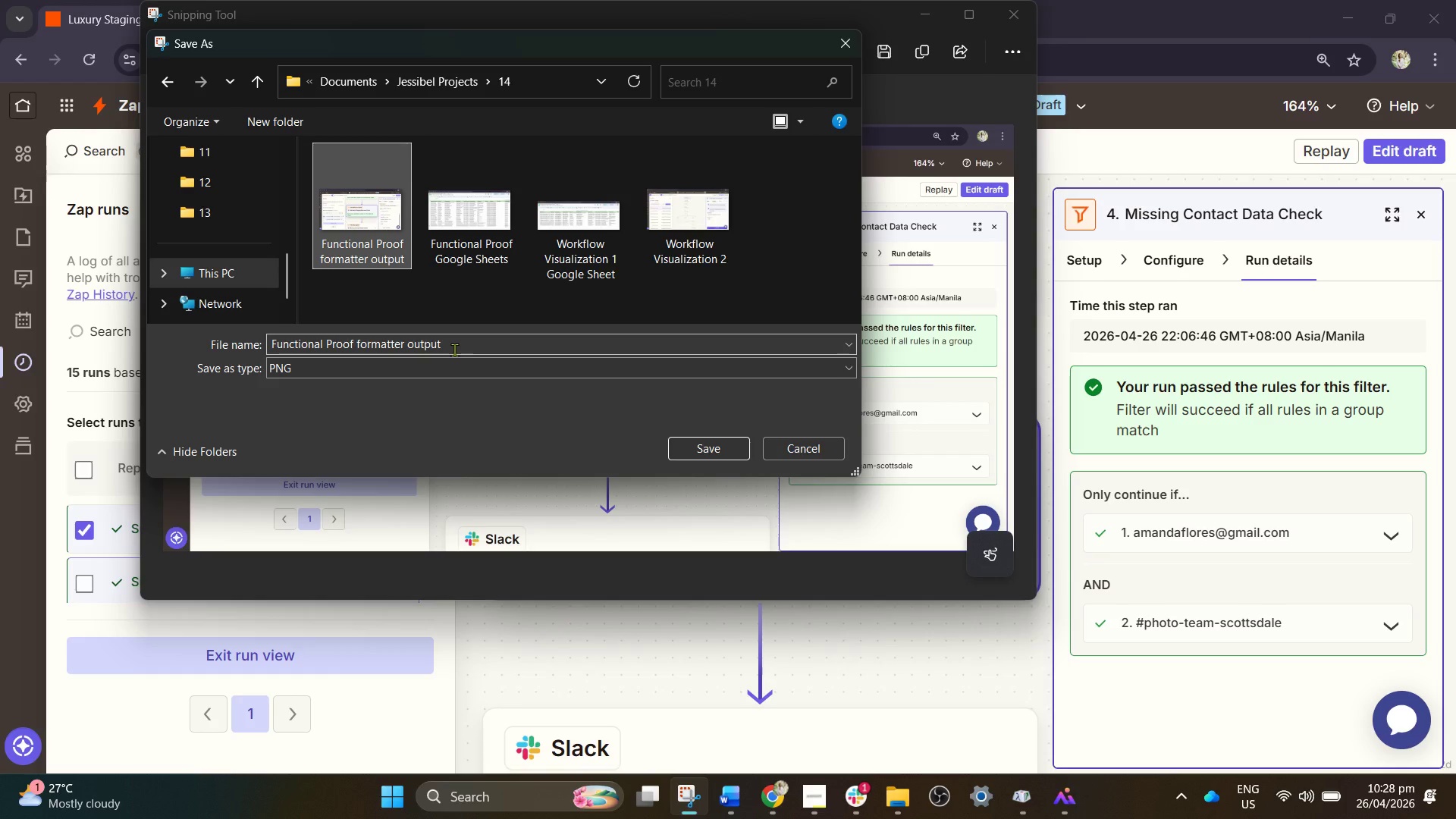 
left_click([454, 350])
 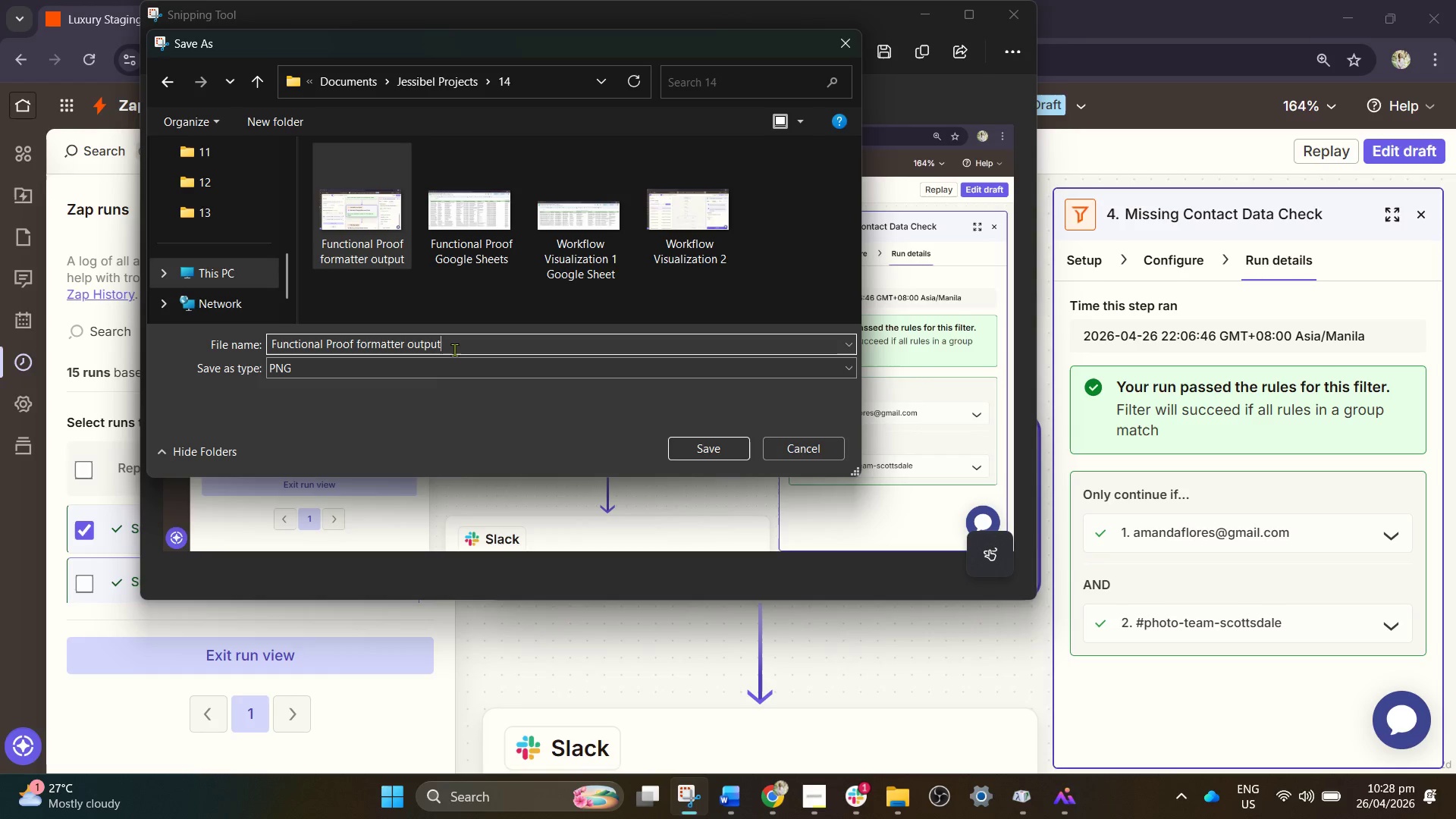 
left_click([454, 350])
 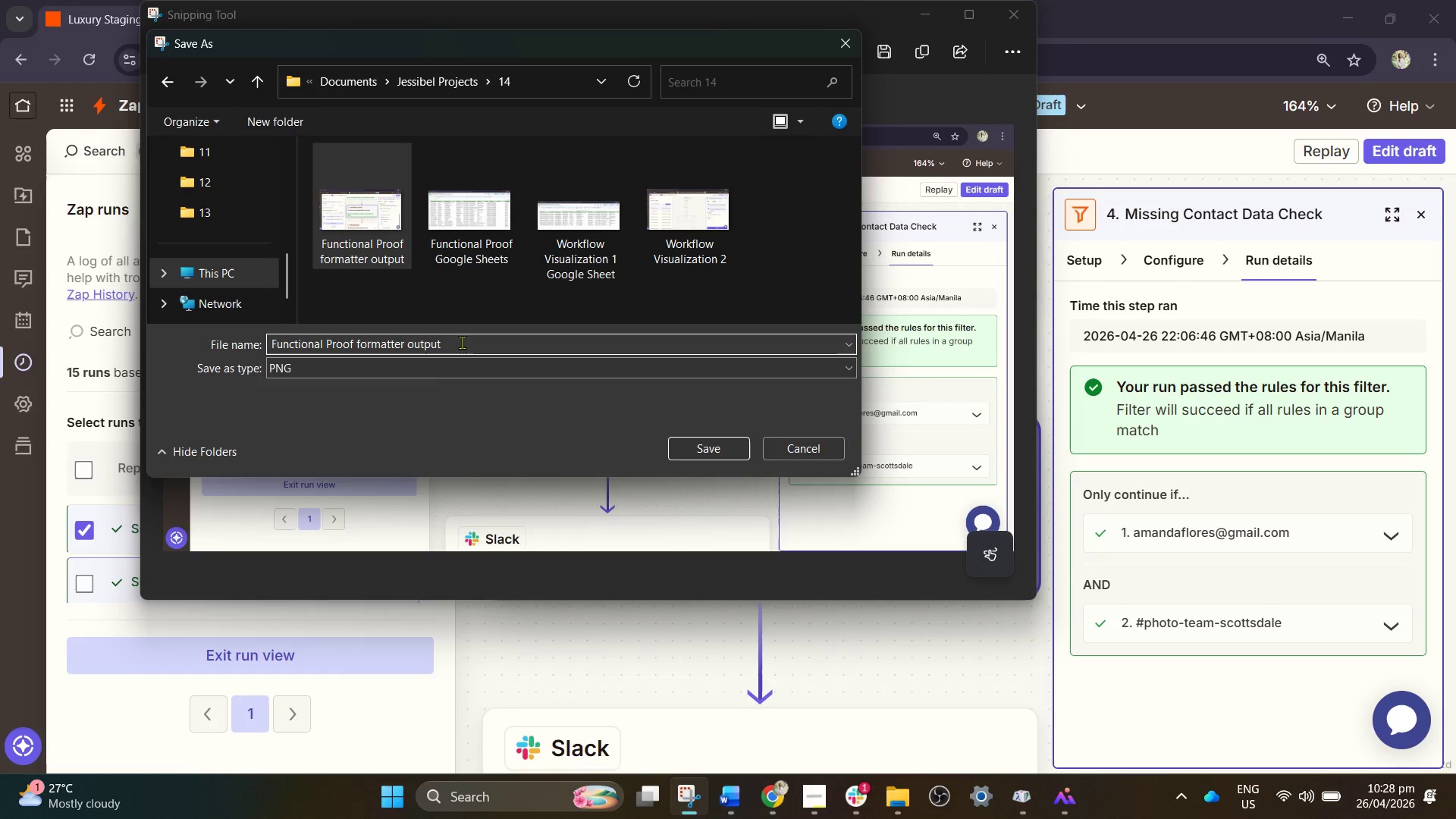 
key(Backspace)
key(Backspace)
key(Backspace)
key(Backspace)
key(Backspace)
key(Backspace)
key(Backspace)
key(Backspace)
type(data fro)
key(Backspace)
key(Backspace)
type(ormate)
key(Backspace)
type(ter)
 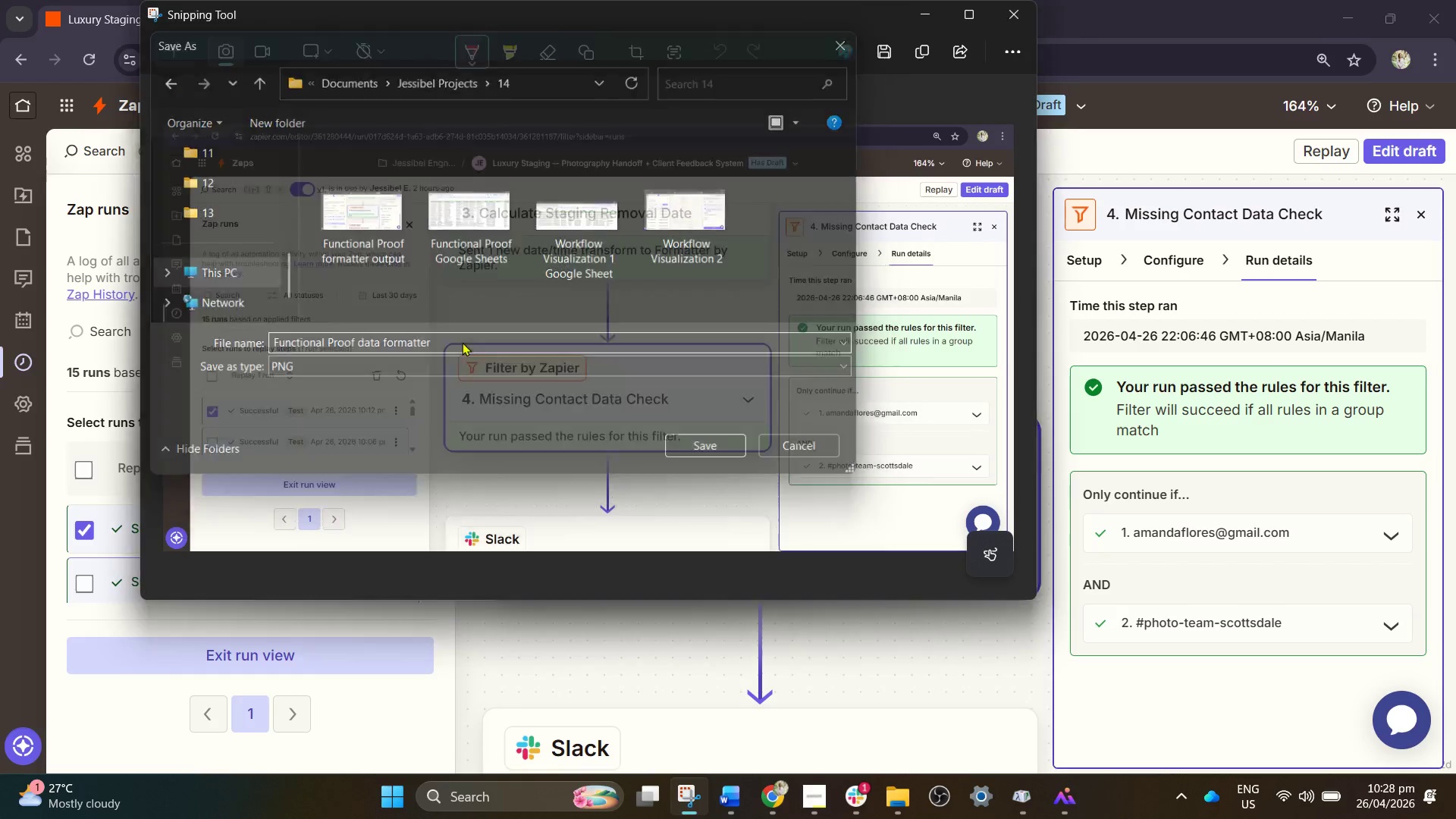 
key(Enter)
 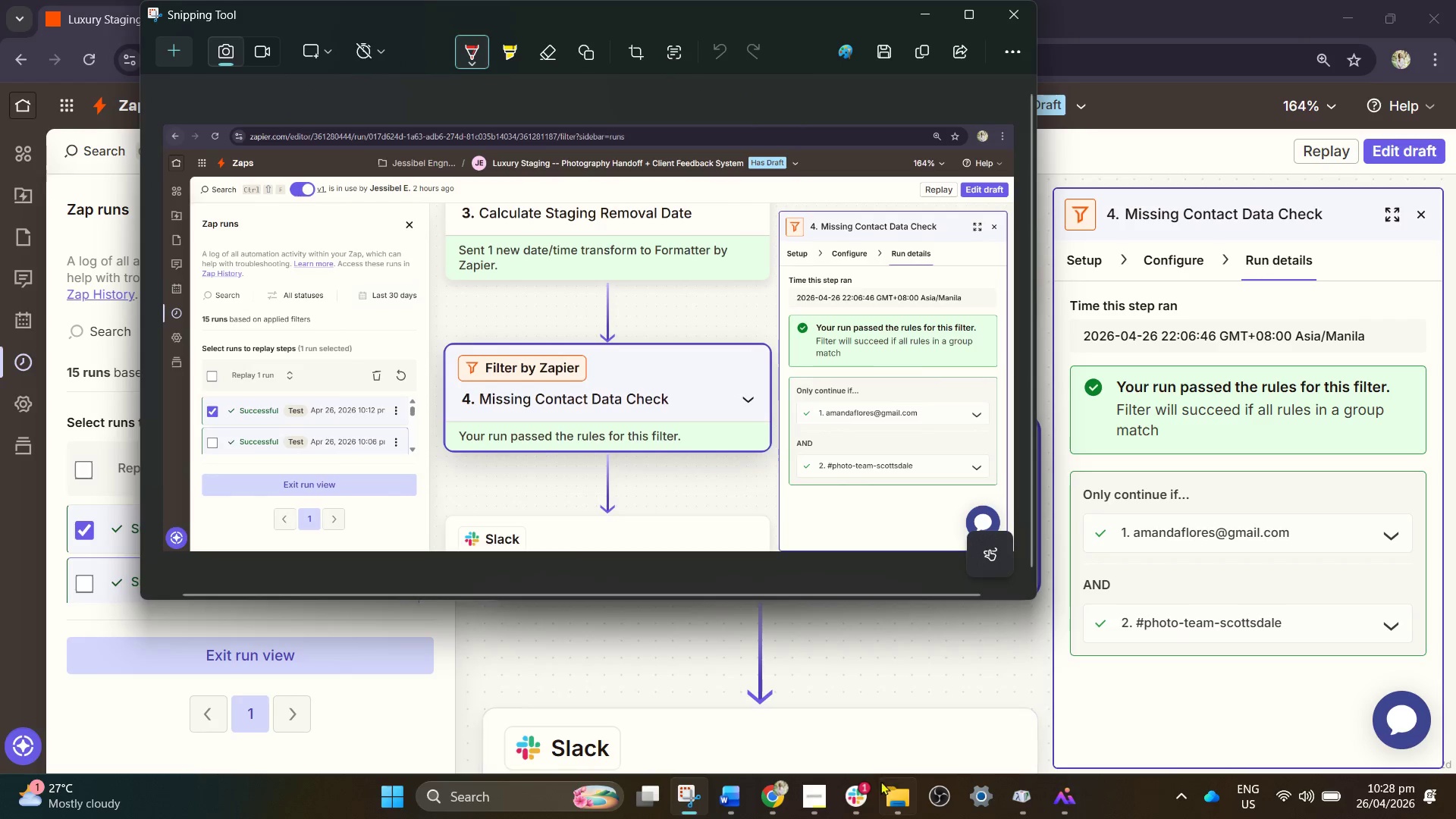 
left_click([780, 795])
 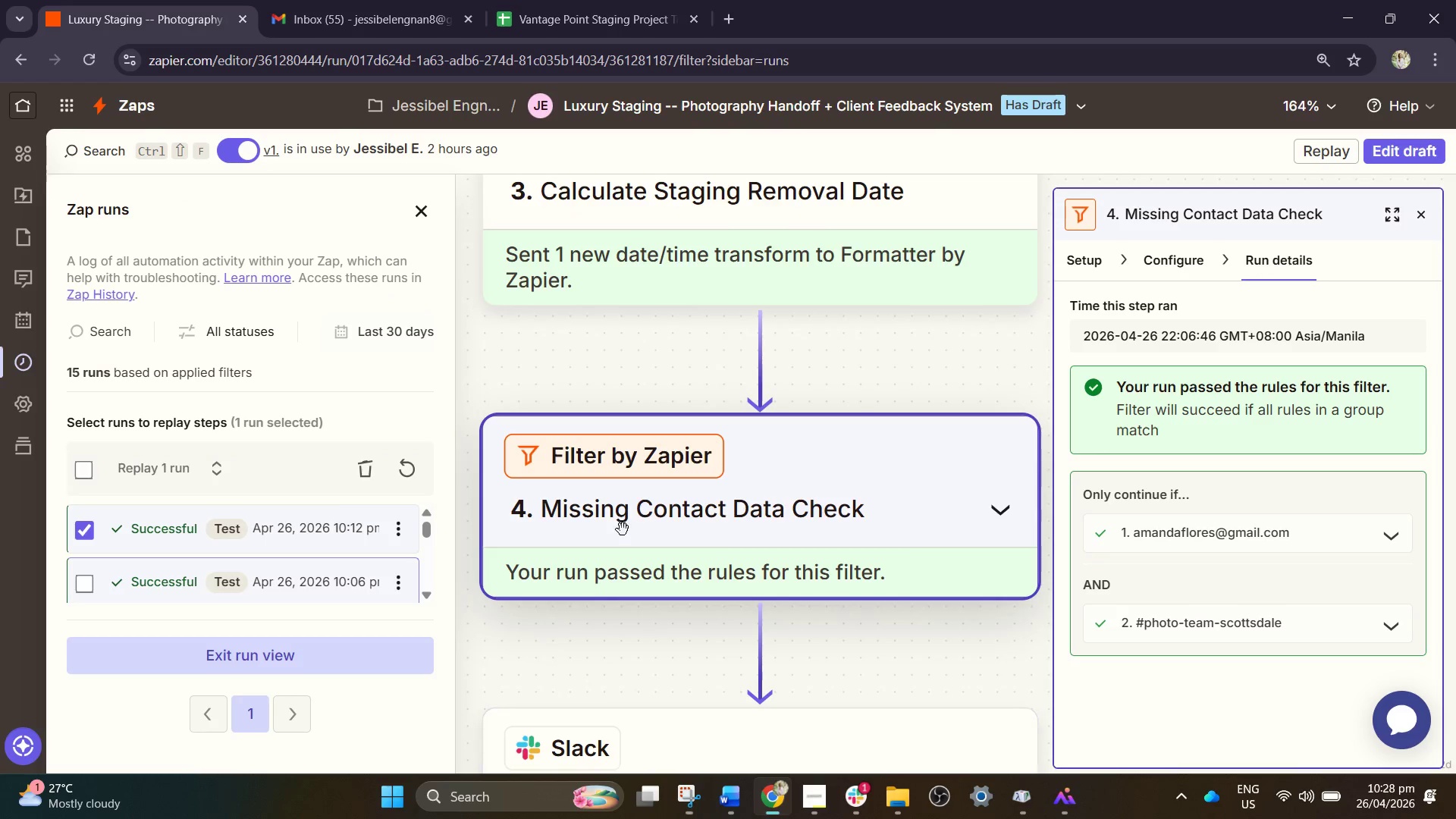 
left_click([842, 447])
 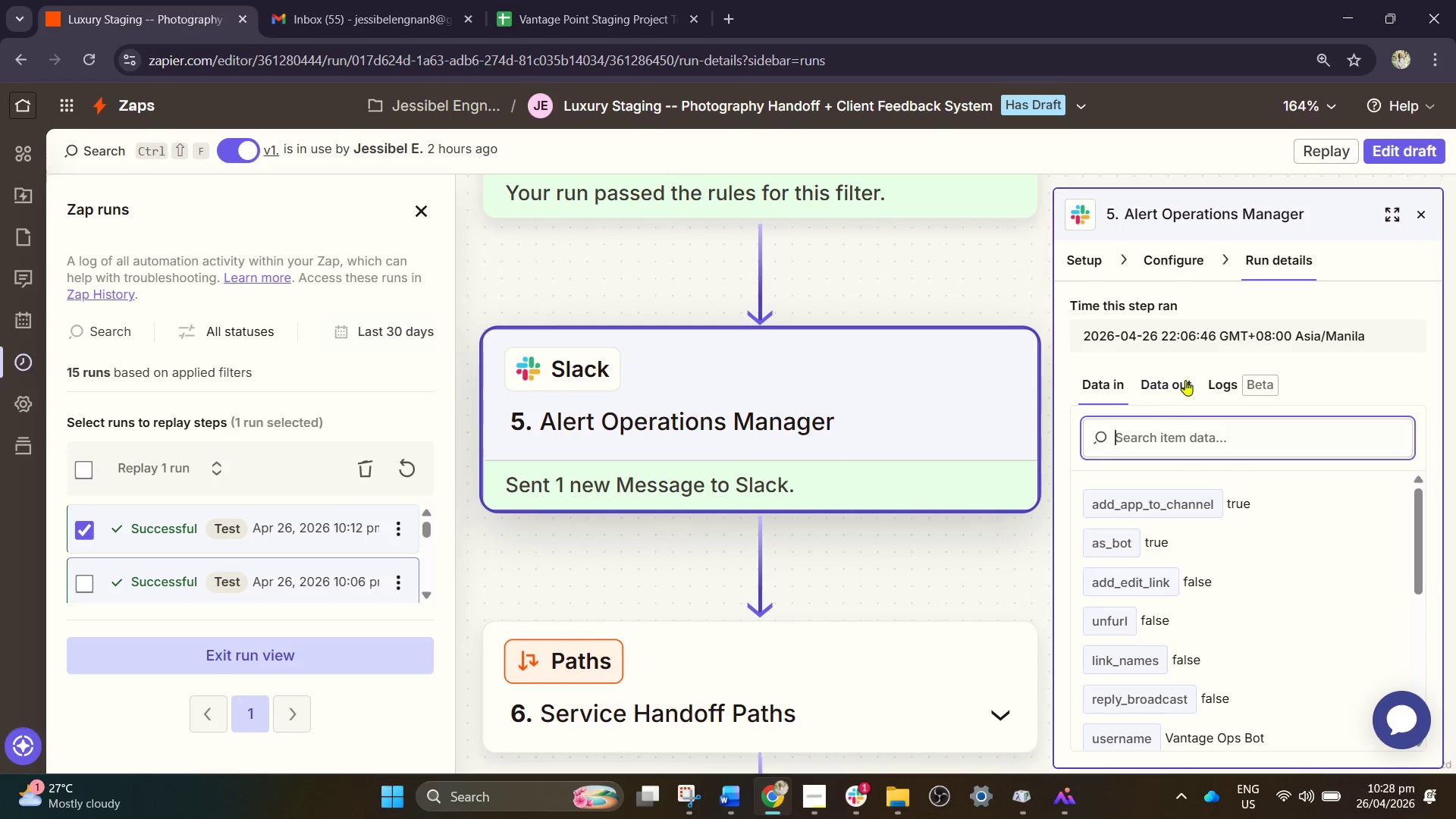 
scroll: coordinate [1144, 434], scroll_direction: down, amount: 9.0
 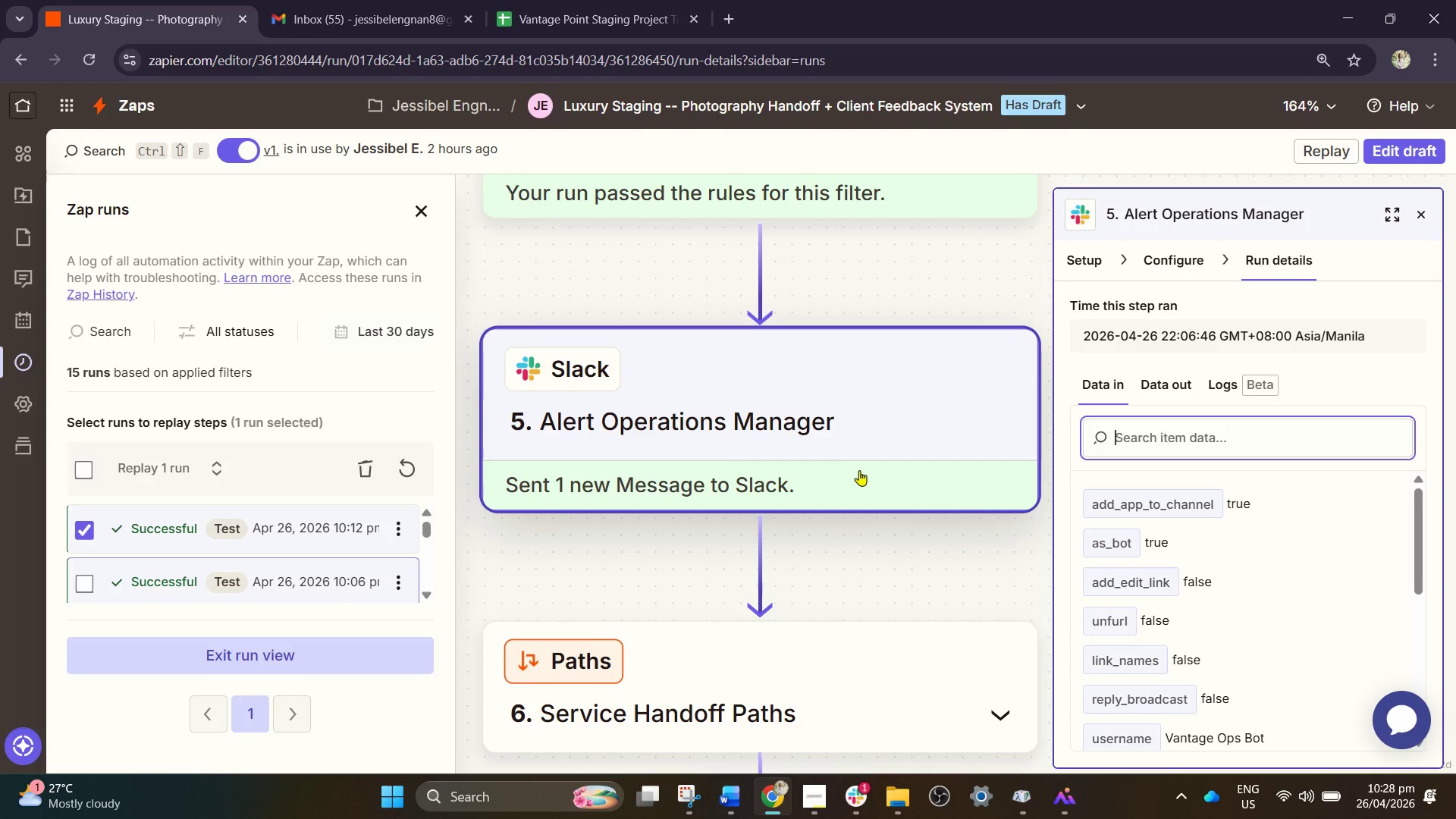 
wait(5.98)
 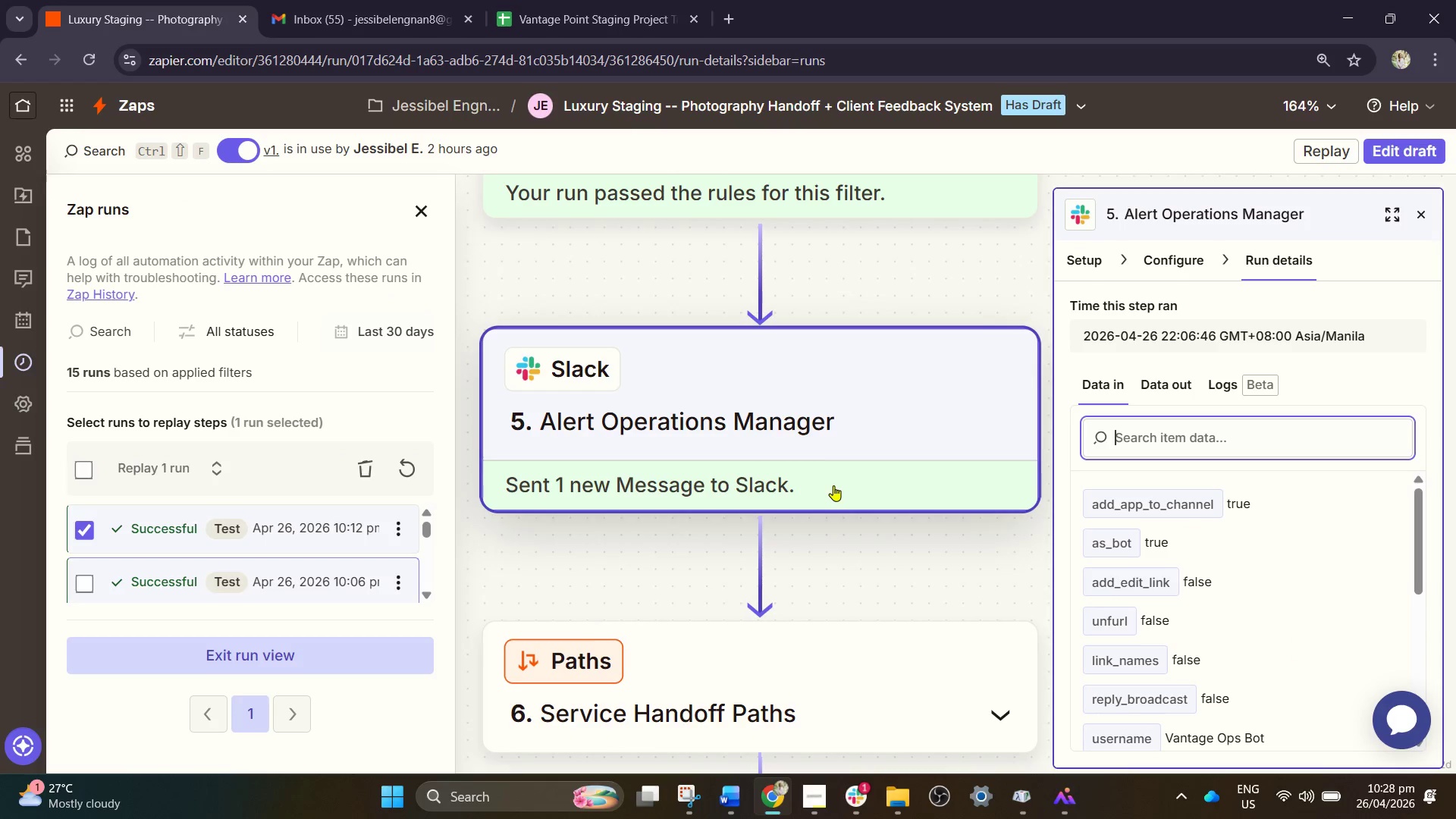 
scroll: coordinate [1181, 542], scroll_direction: down, amount: 1.0
 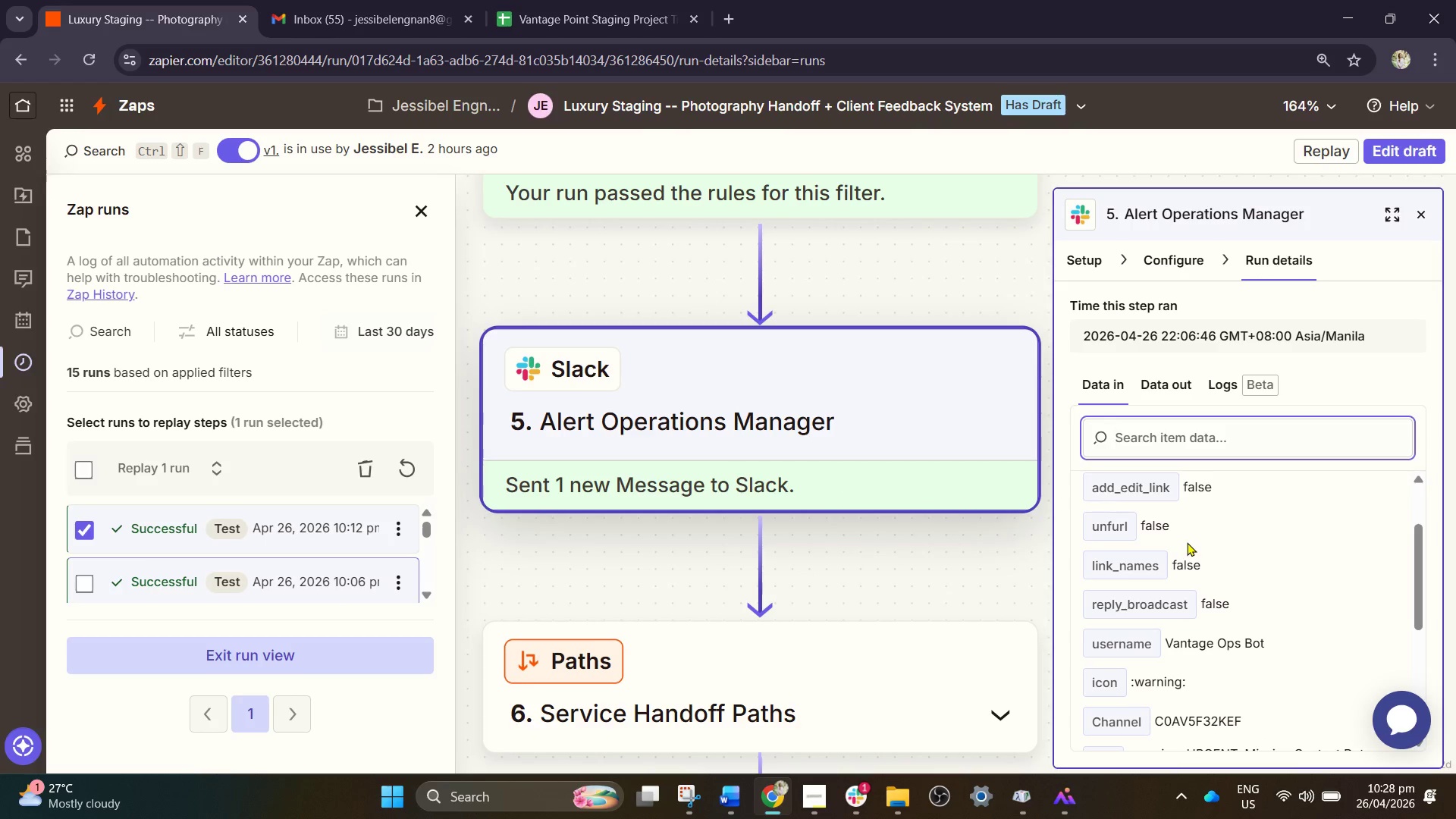 
scroll: coordinate [1189, 542], scroll_direction: up, amount: 2.0
 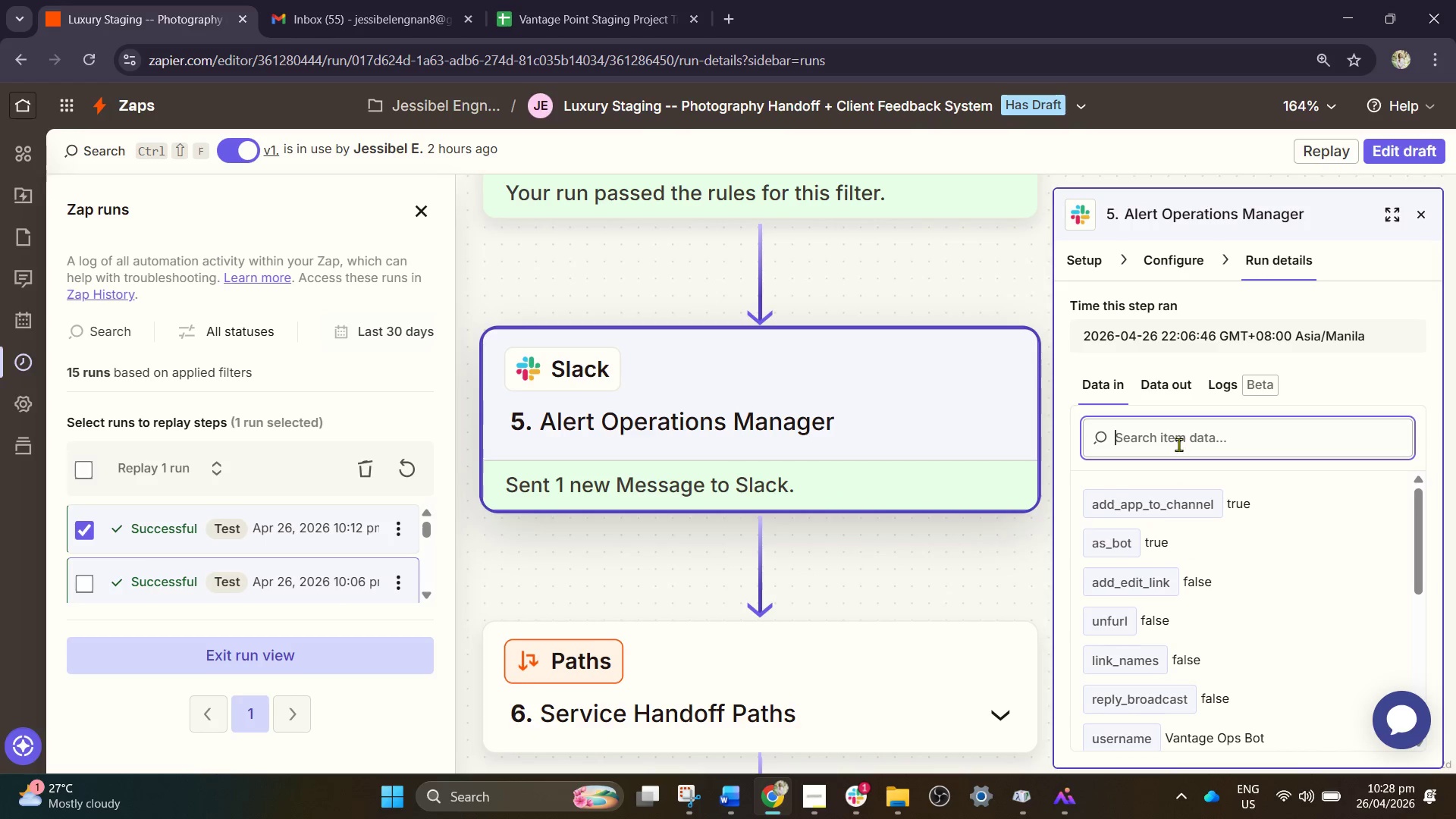 
scroll: coordinate [1185, 477], scroll_direction: down, amount: 2.0
 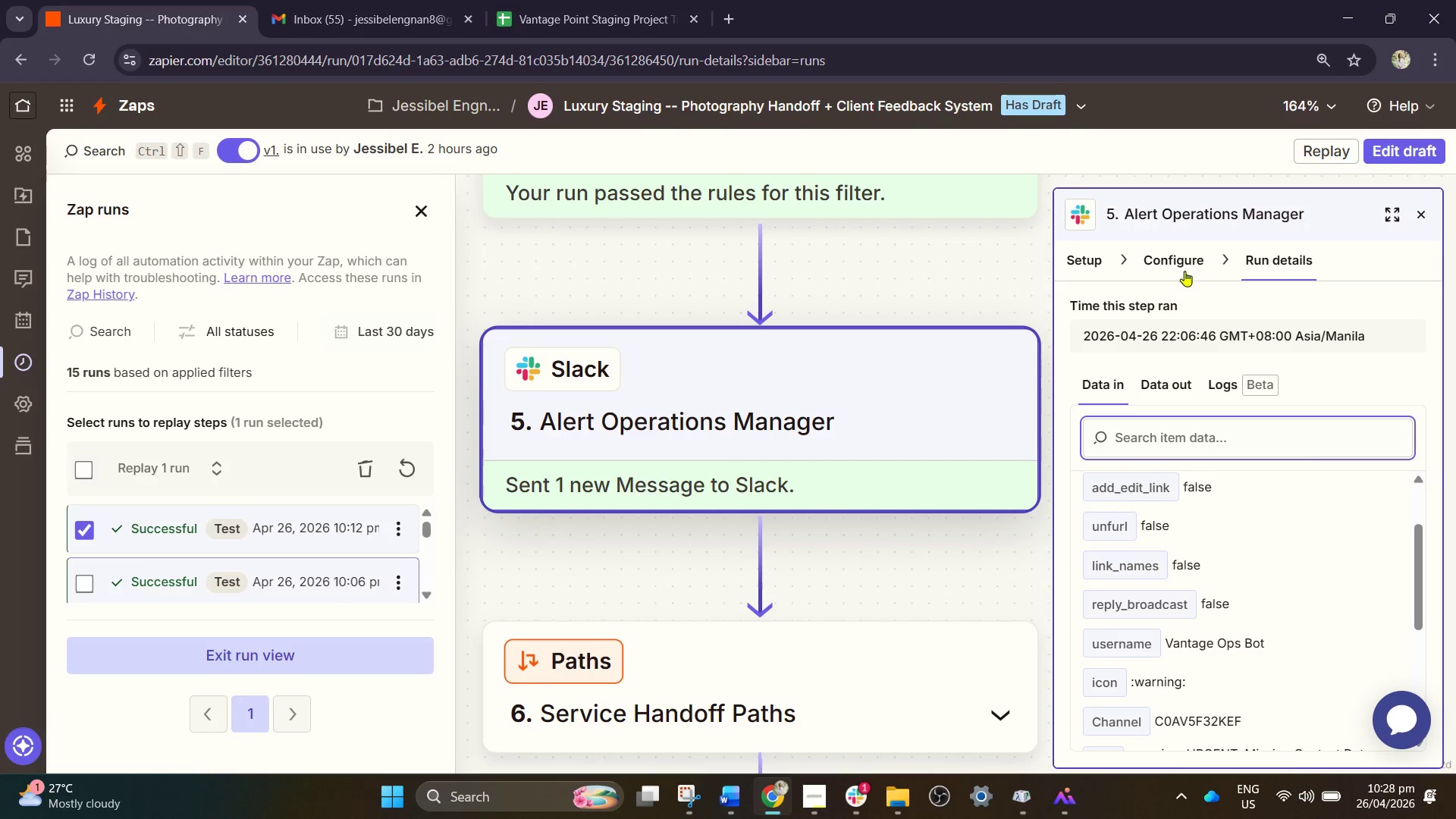 
left_click([1181, 260])
 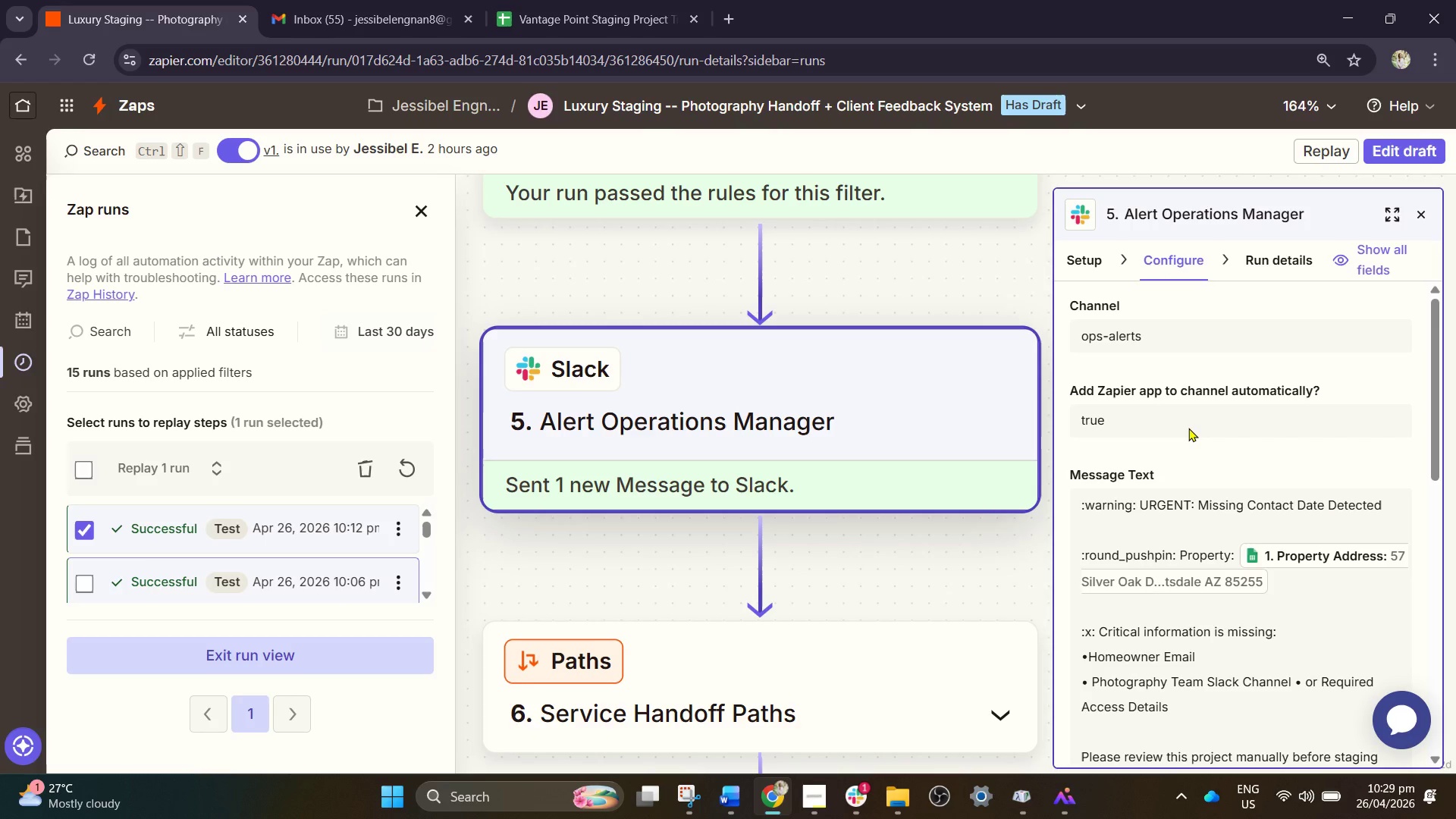 
wait(9.14)
 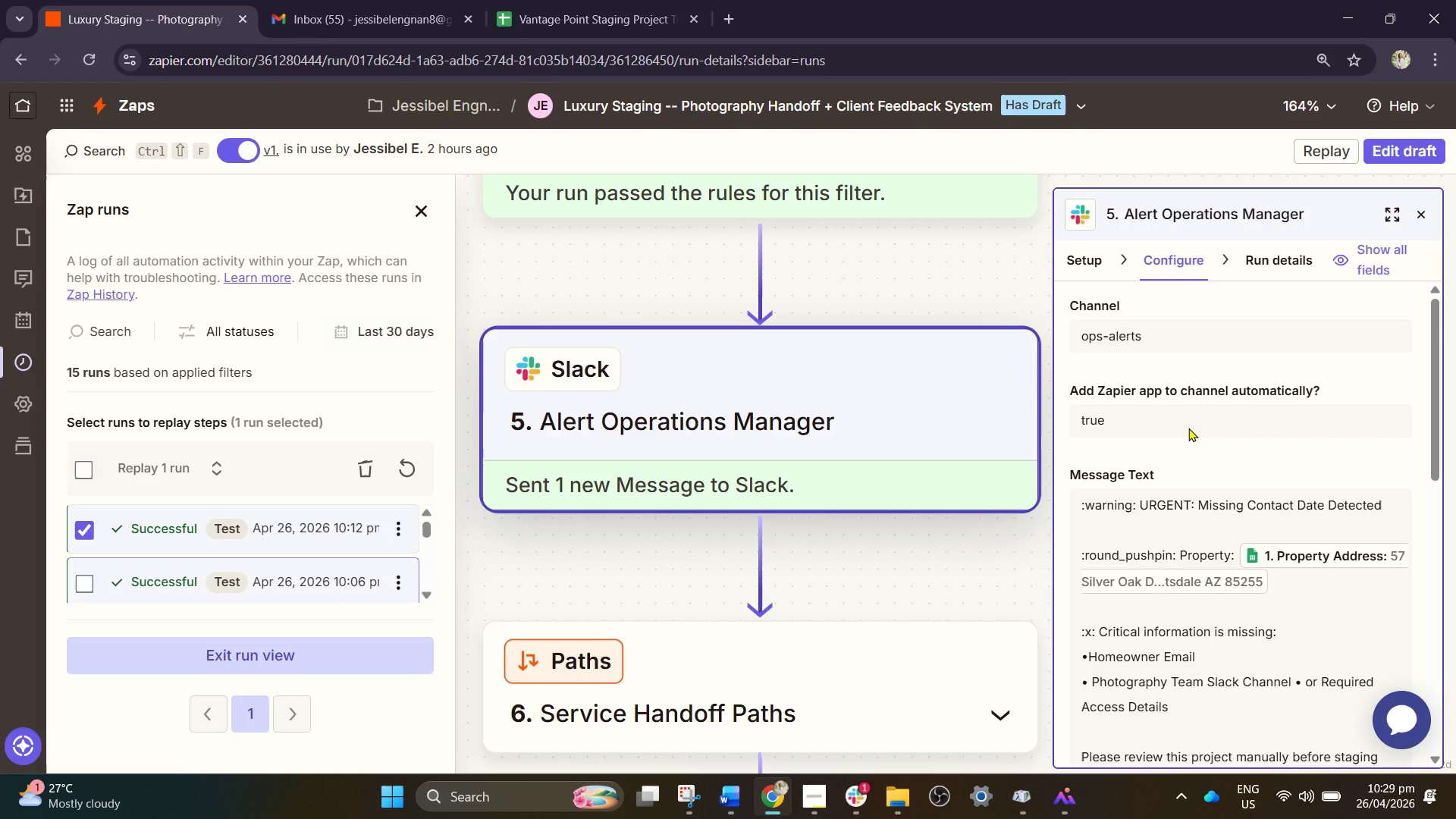 
left_click([1279, 262])
 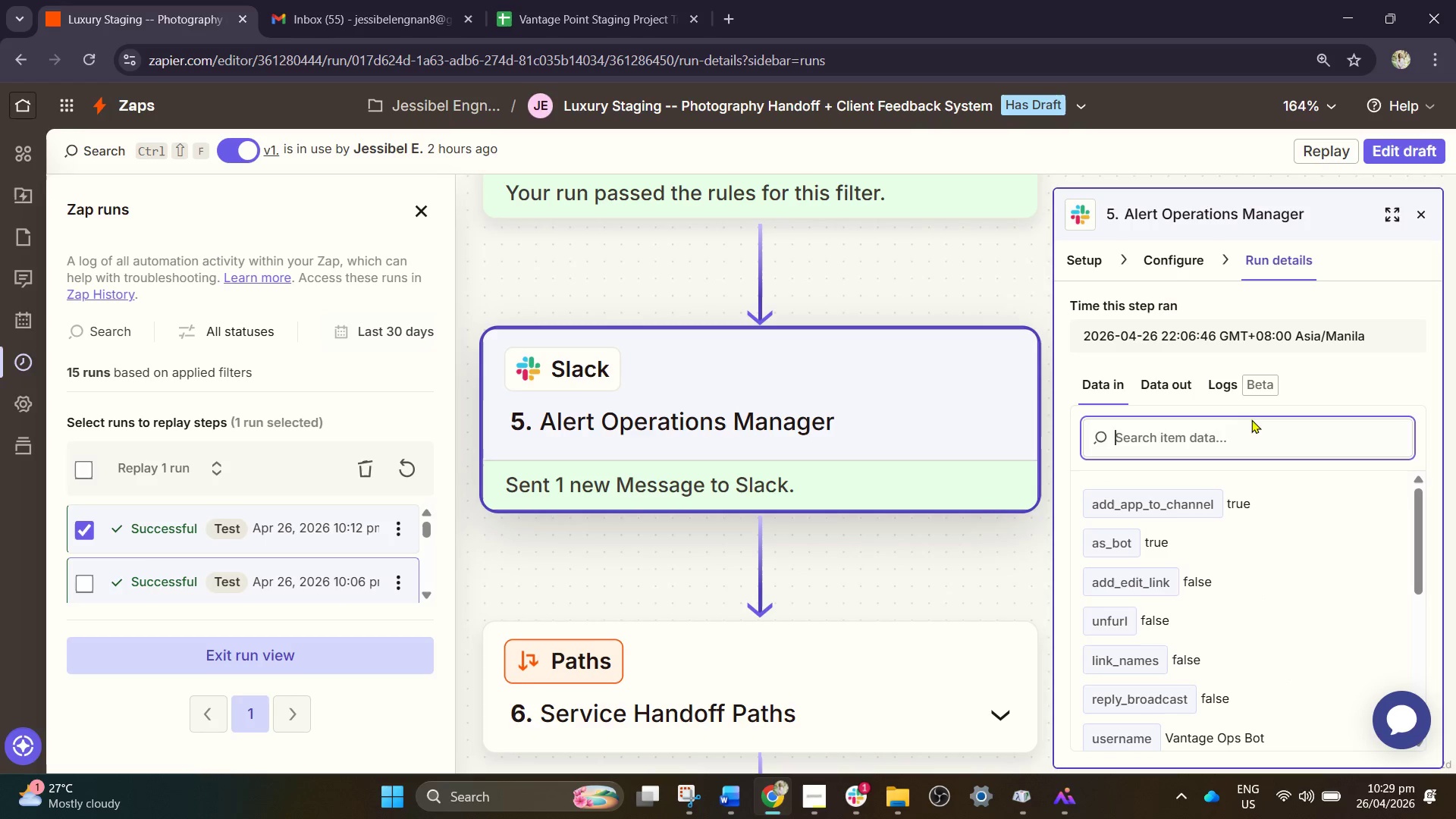 
scroll: coordinate [1253, 511], scroll_direction: down, amount: 5.0
 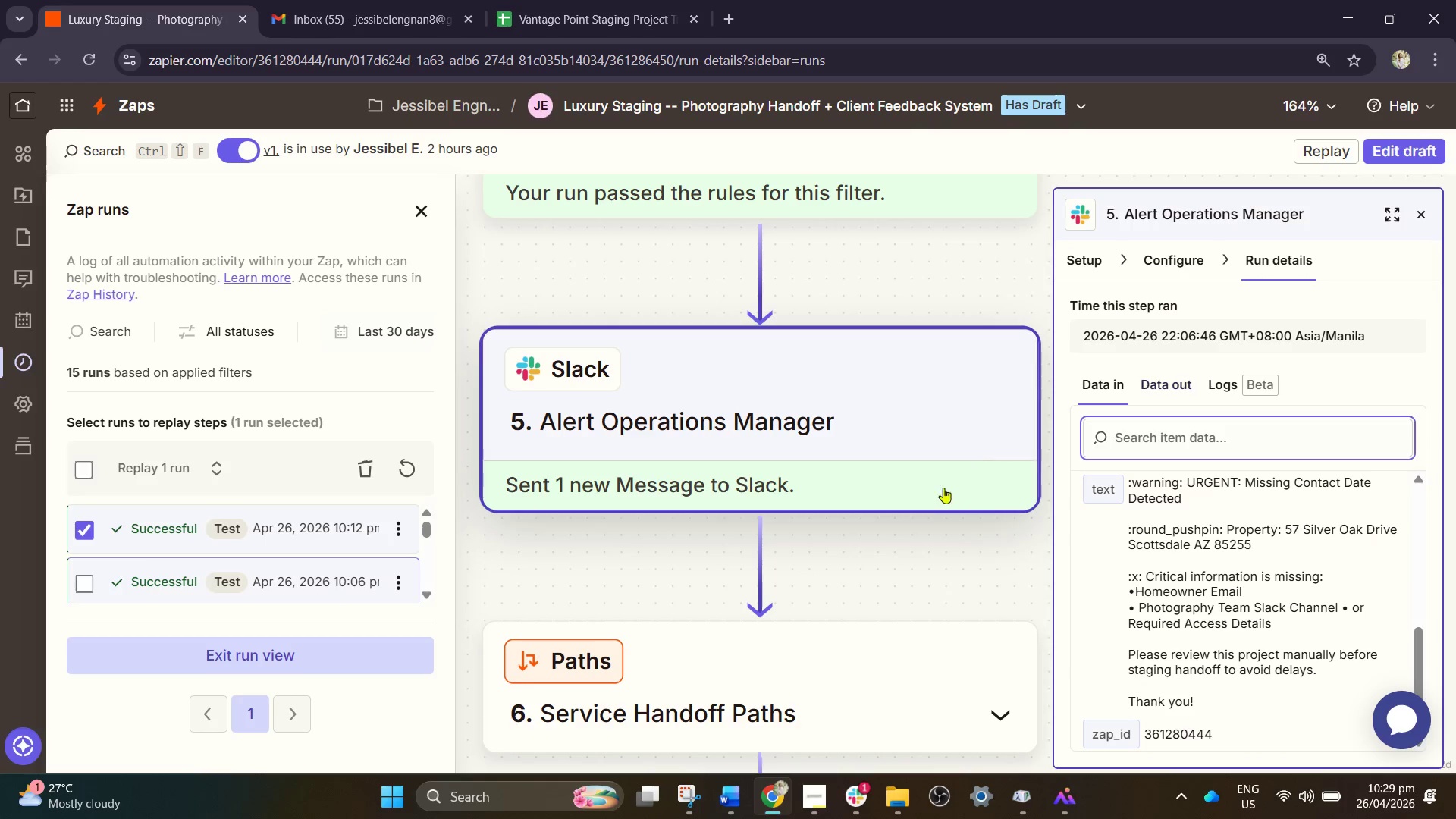 
hold_key(key=ControlLeft, duration=1.44)
scroll: coordinate [836, 510], scroll_direction: down, amount: 5.0
 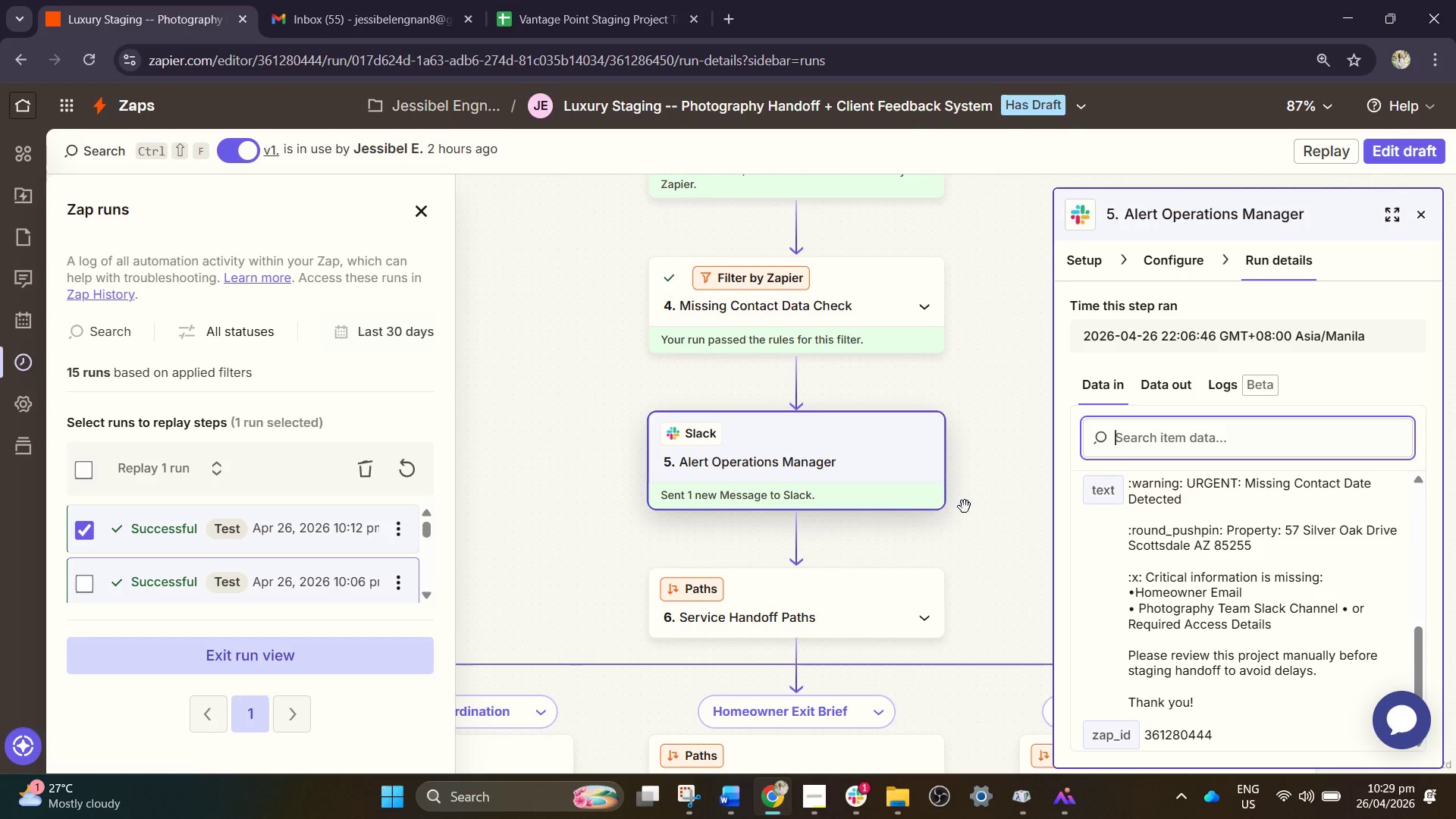 
hold_key(key=ControlLeft, duration=0.56)
scroll: coordinate [987, 492], scroll_direction: up, amount: 2.0
 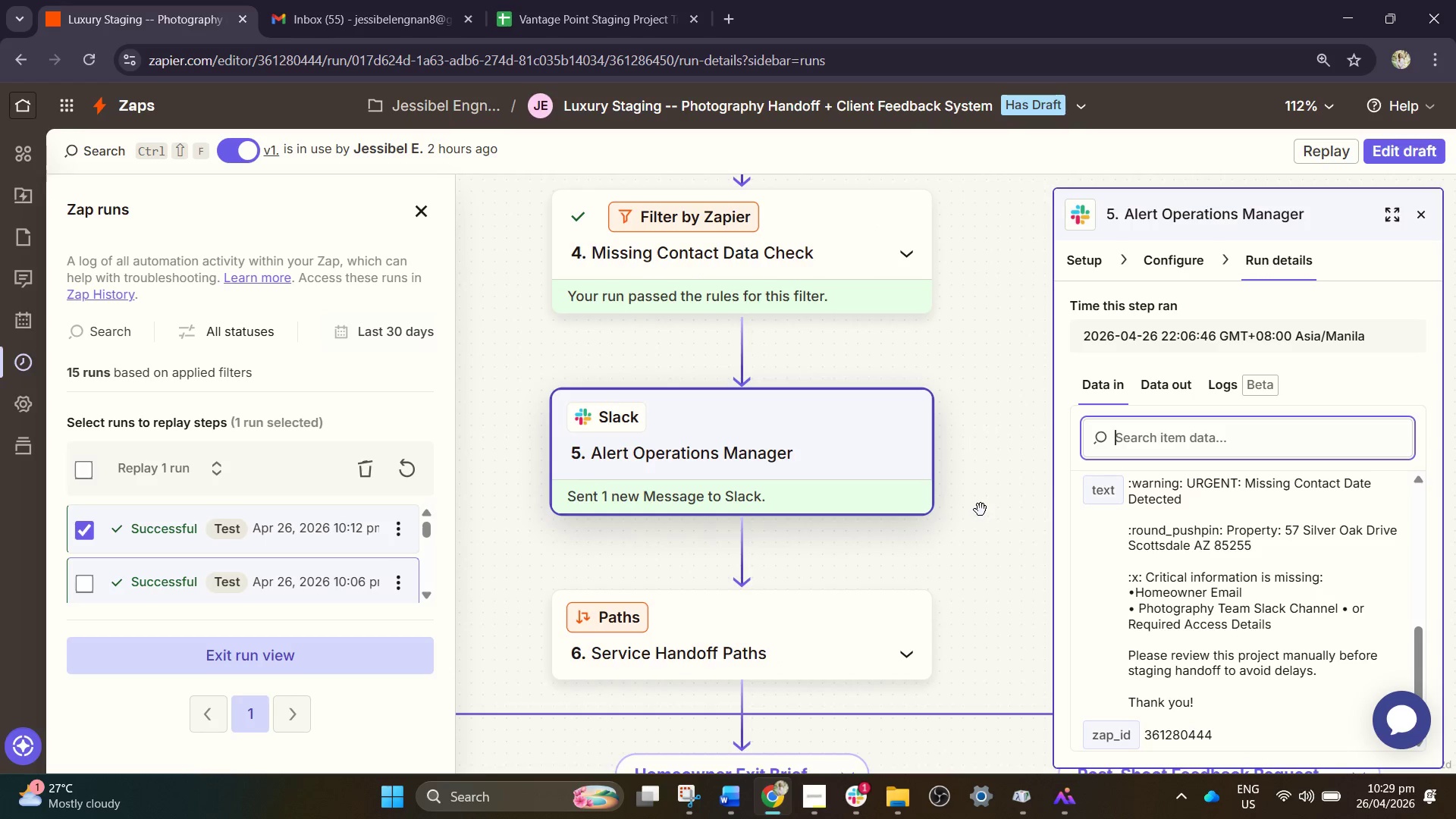 
left_click_drag(start_coordinate=[975, 563], to_coordinate=[1116, 261])
 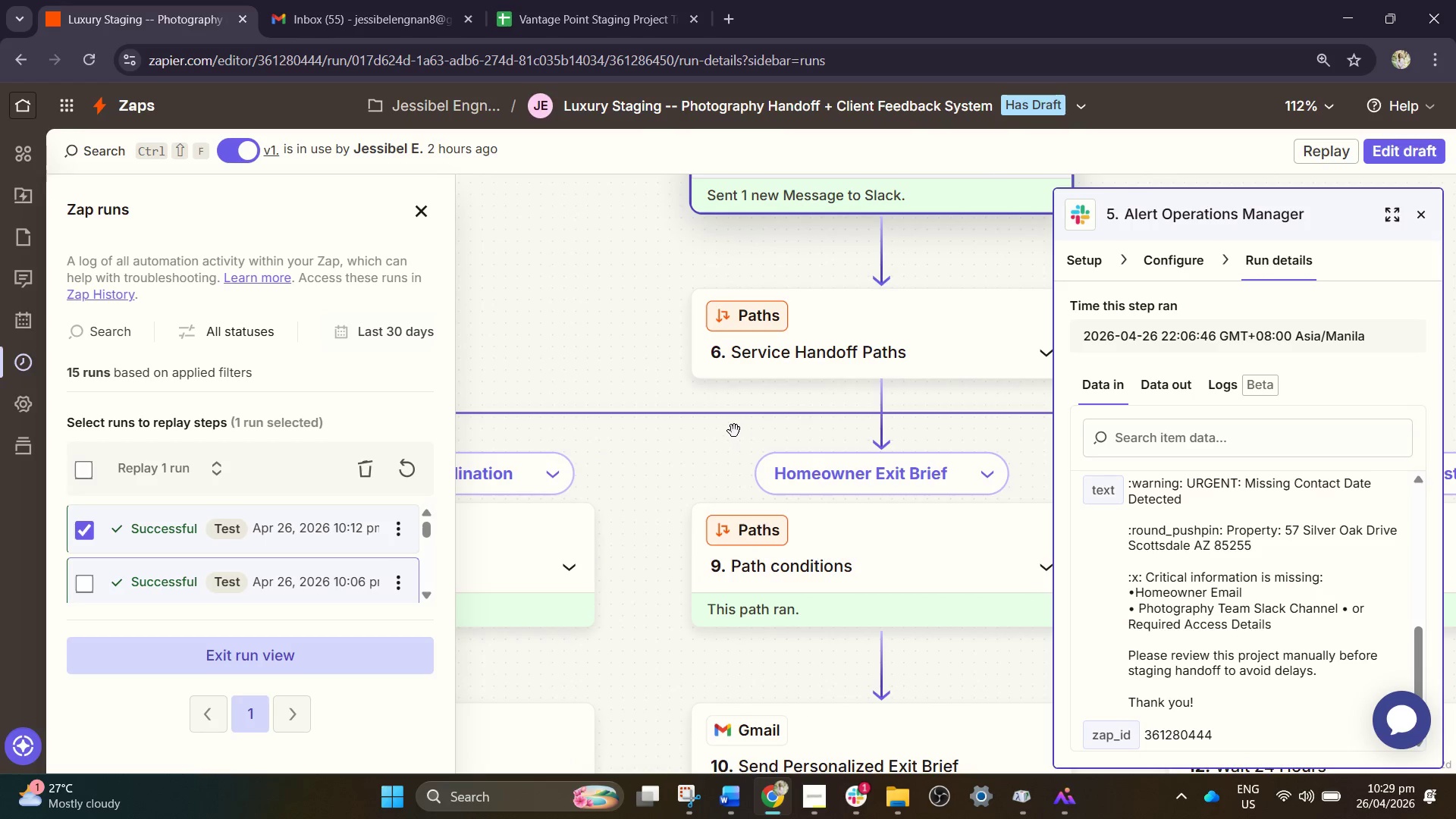 
hold_key(key=ControlLeft, duration=0.84)
scroll: coordinate [710, 381], scroll_direction: down, amount: 6.0
 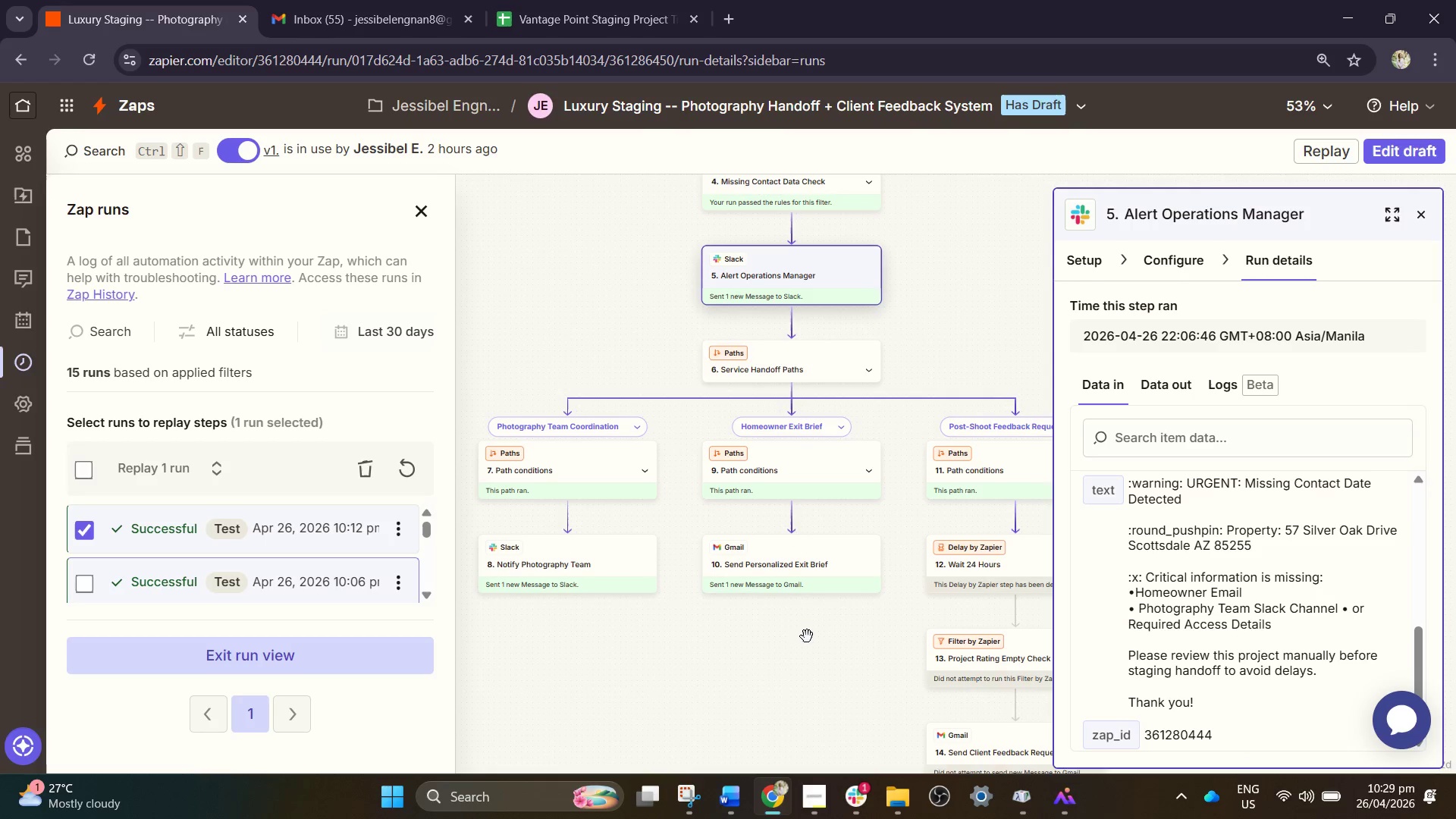 
left_click_drag(start_coordinate=[809, 640], to_coordinate=[825, 567])
 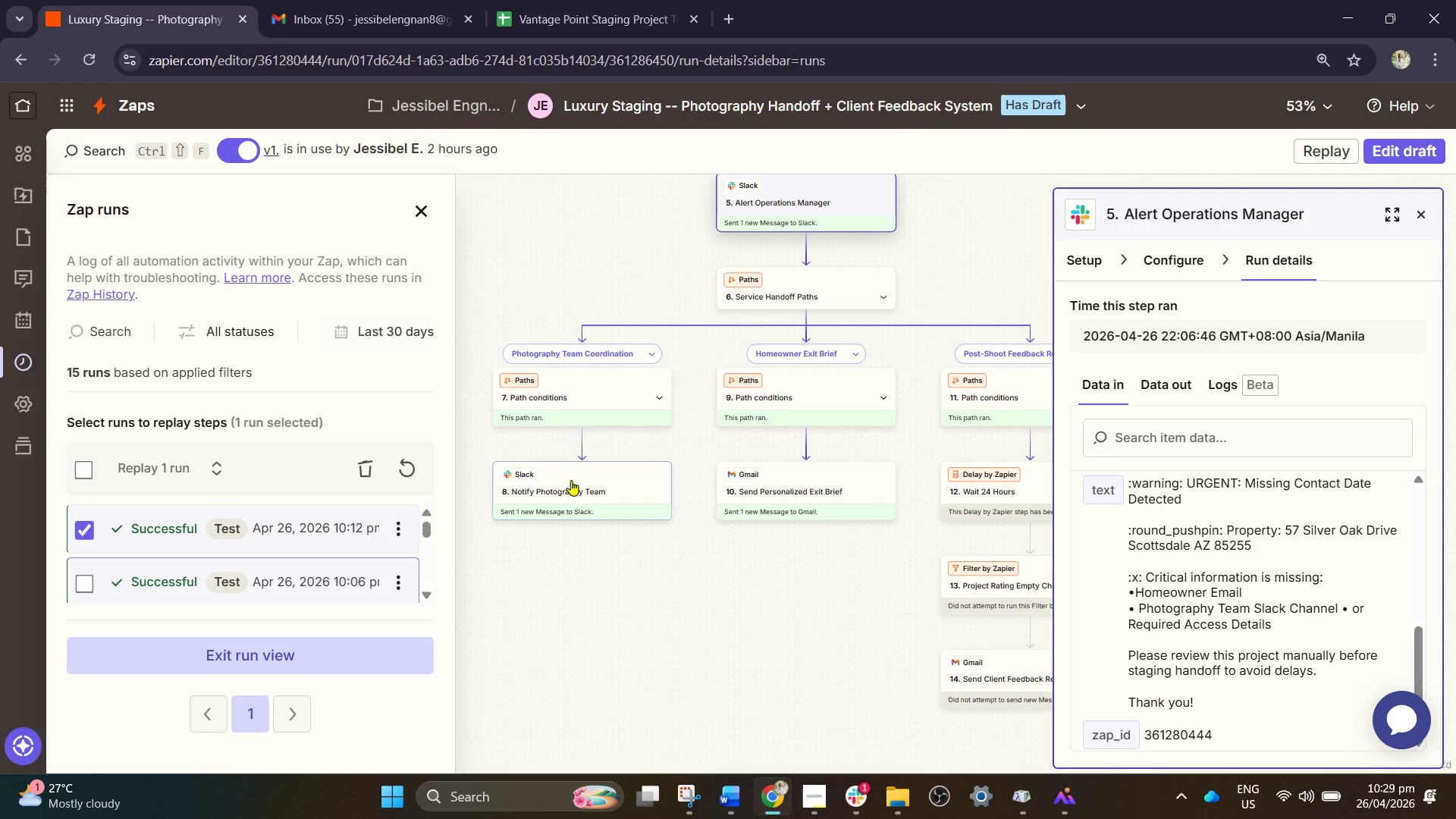 
left_click([595, 504])
 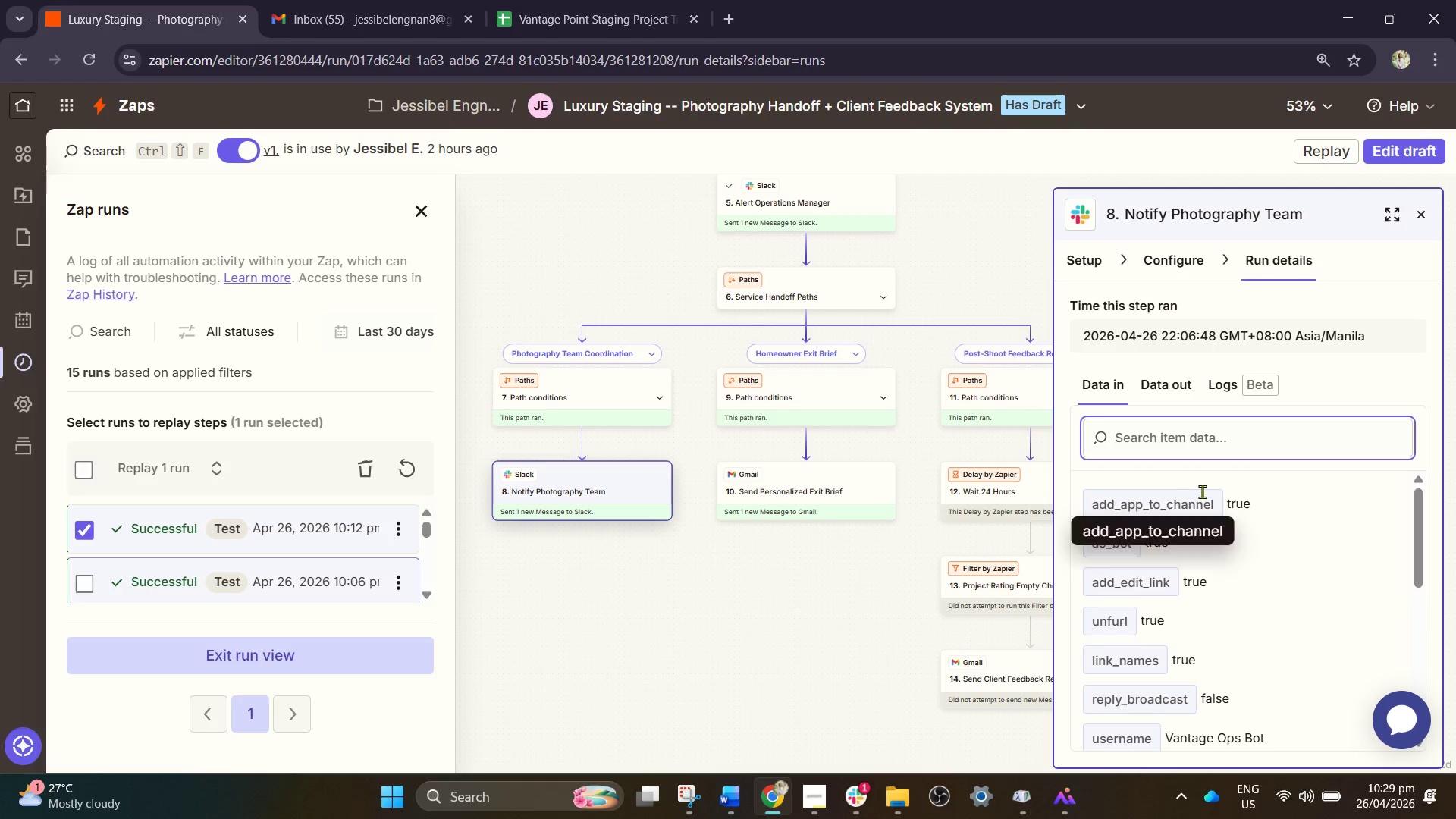 
scroll: coordinate [1219, 513], scroll_direction: down, amount: 4.0
 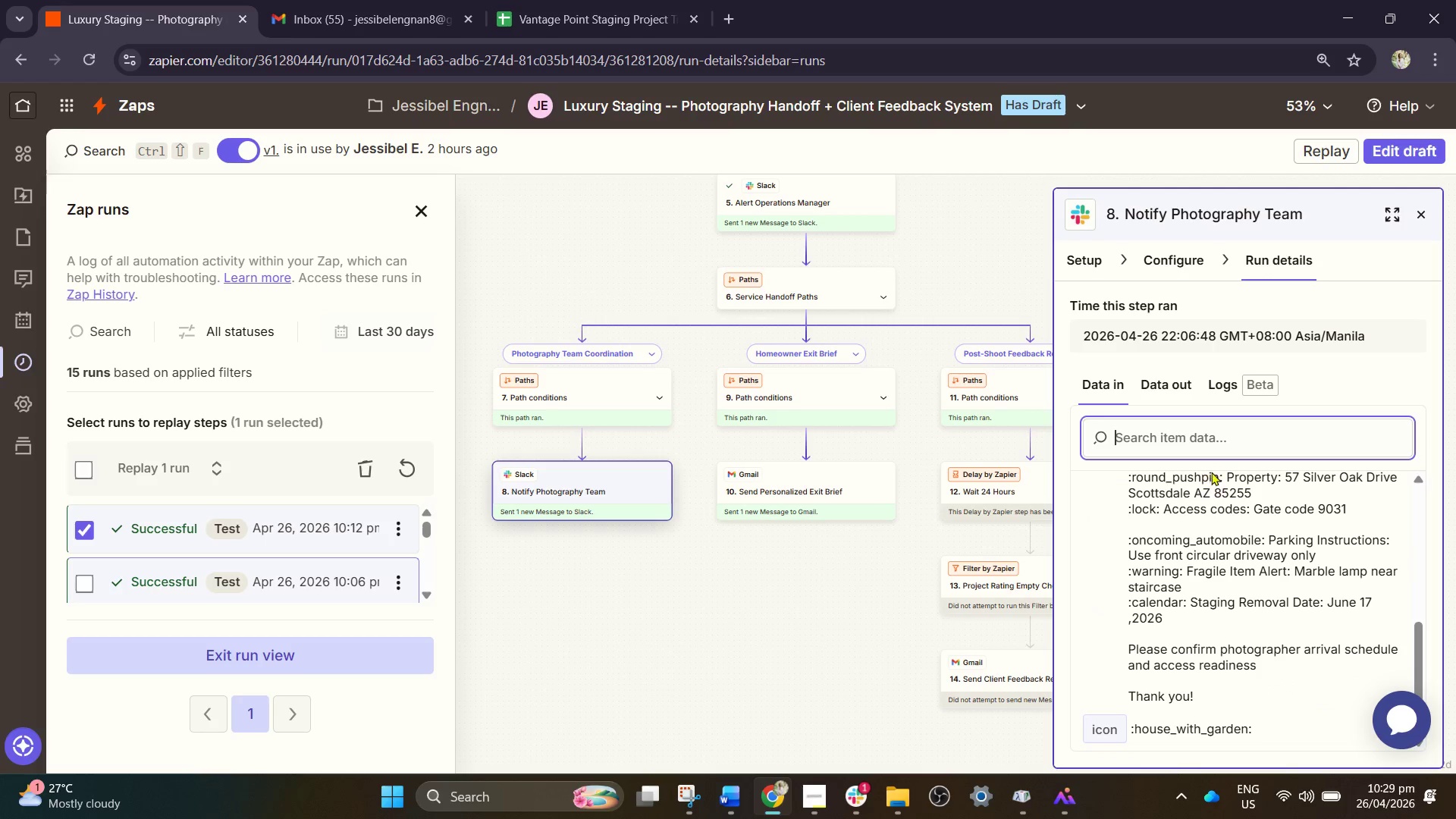 
scroll: coordinate [1217, 485], scroll_direction: up, amount: 1.0
 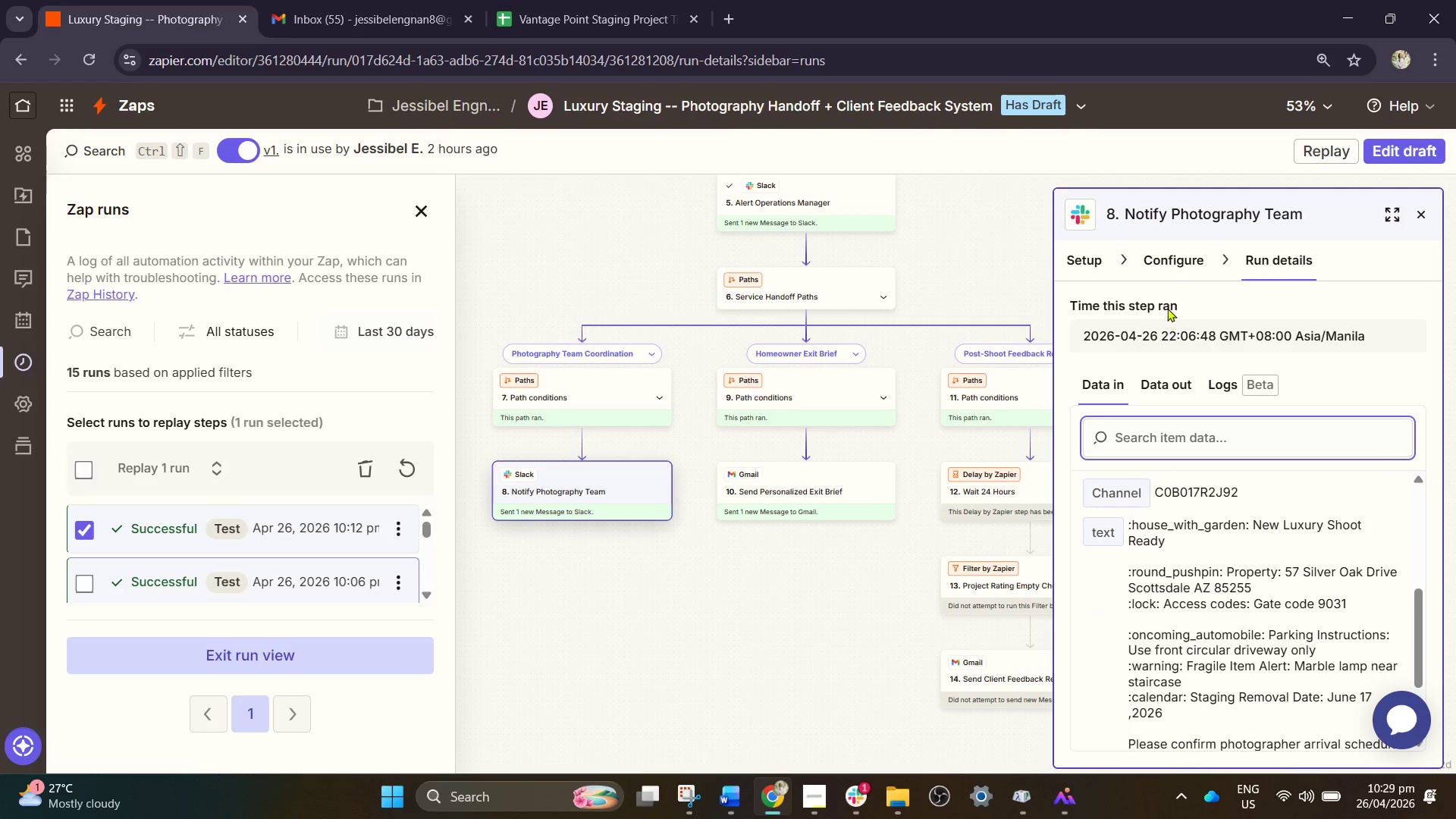 
left_click([1177, 262])
 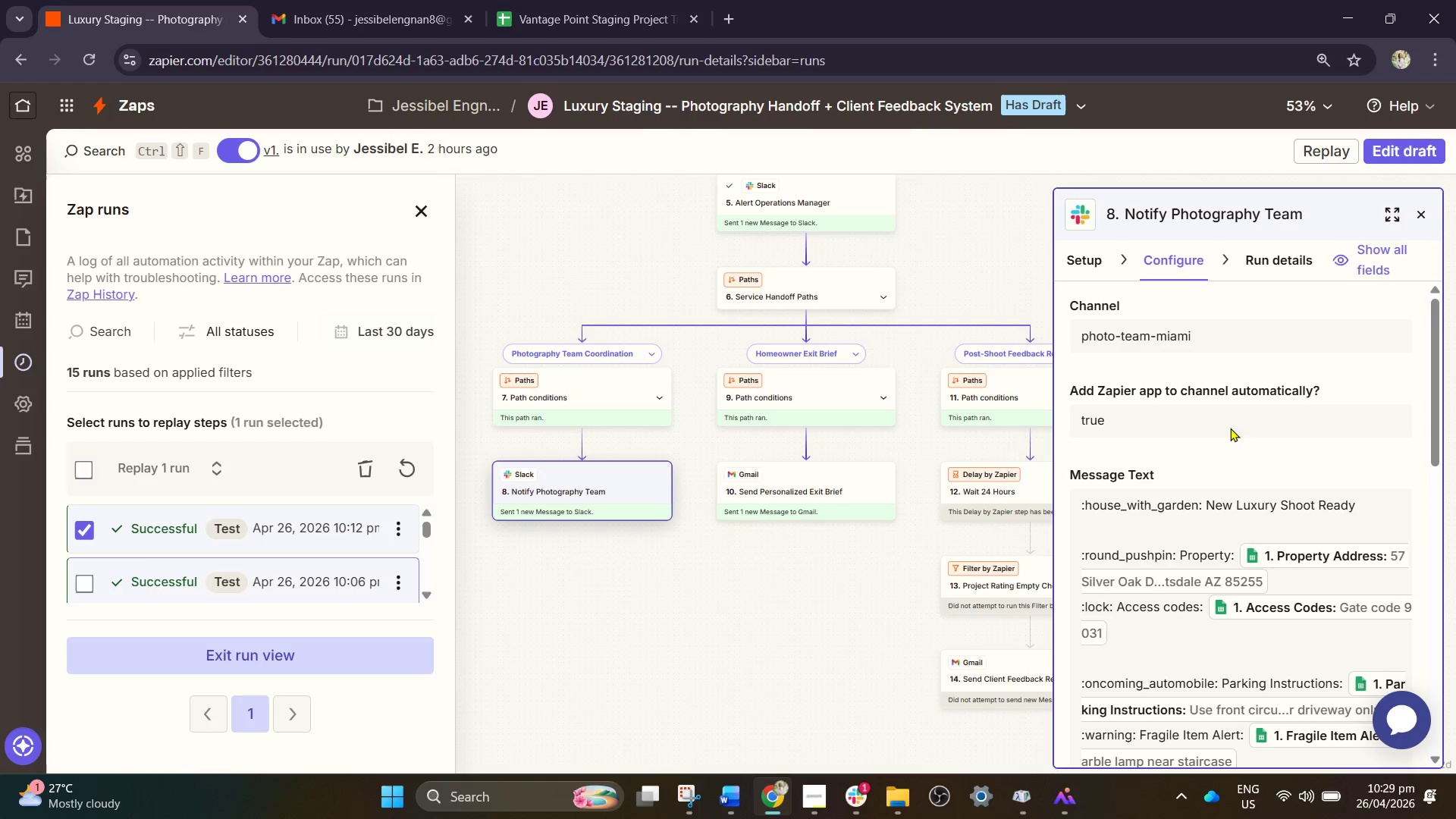 
scroll: coordinate [1249, 466], scroll_direction: down, amount: 2.0
 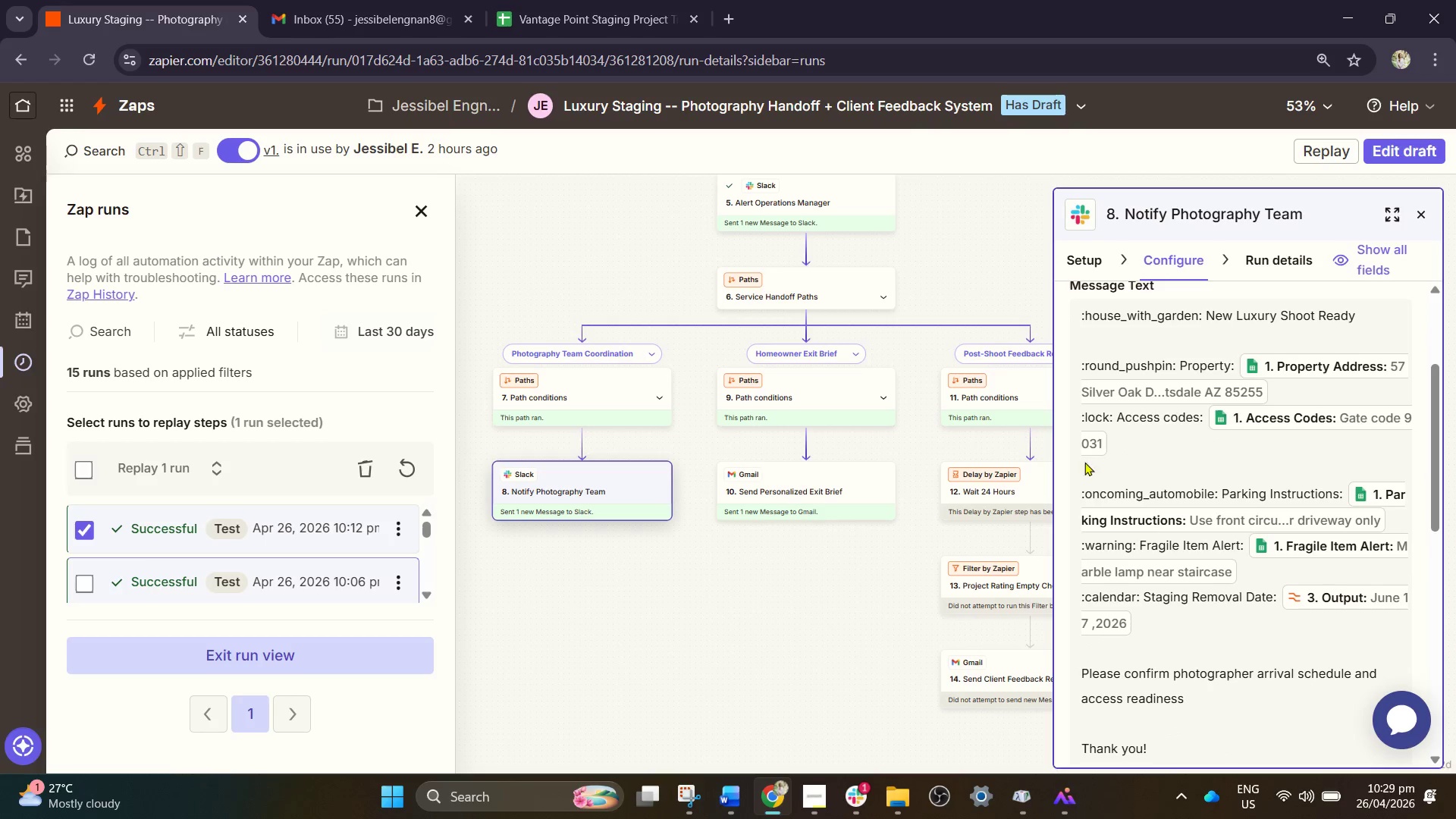 
left_click_drag(start_coordinate=[1056, 451], to_coordinate=[1112, 435])
 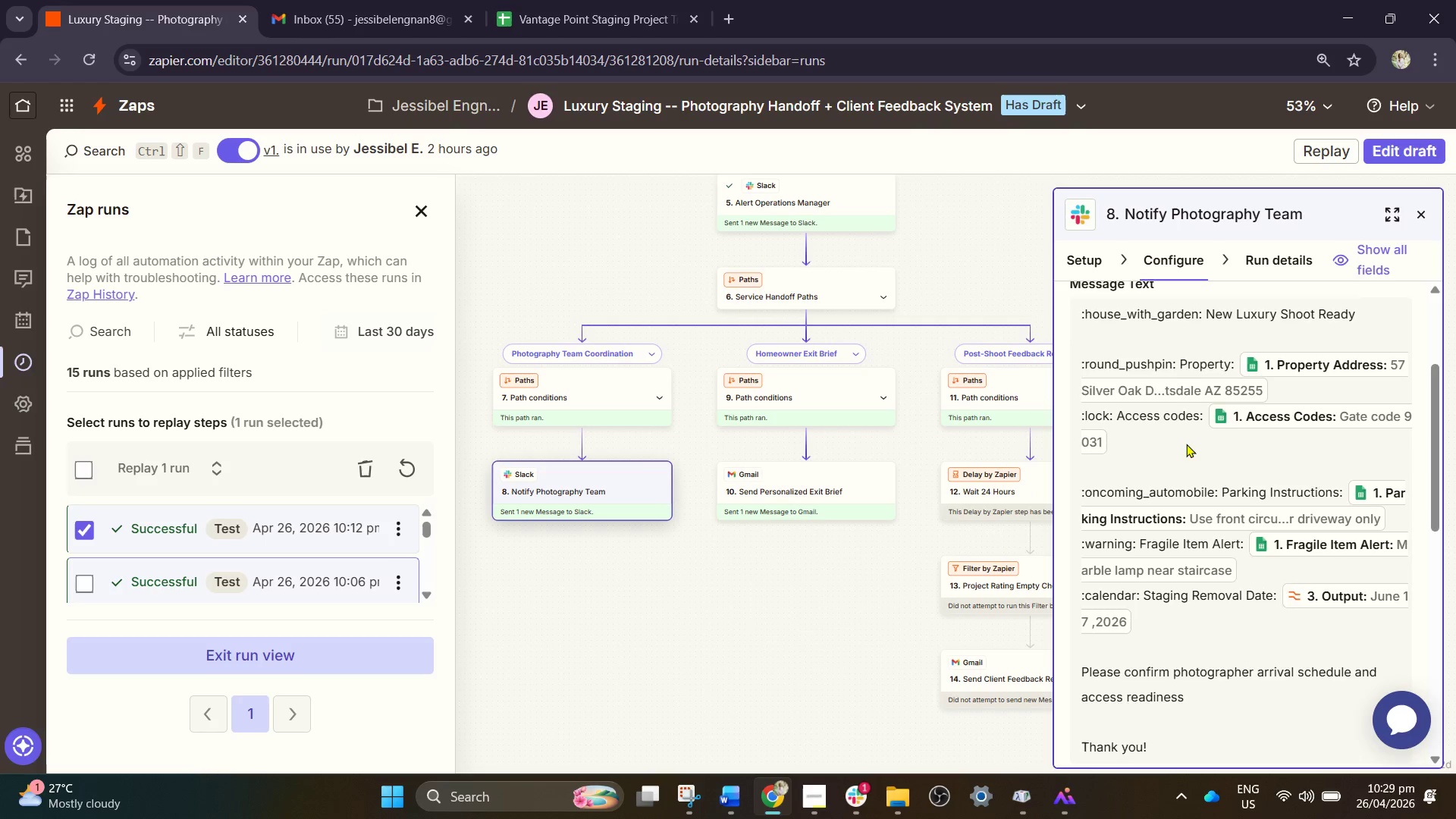 
scroll: coordinate [1186, 444], scroll_direction: up, amount: 1.0
 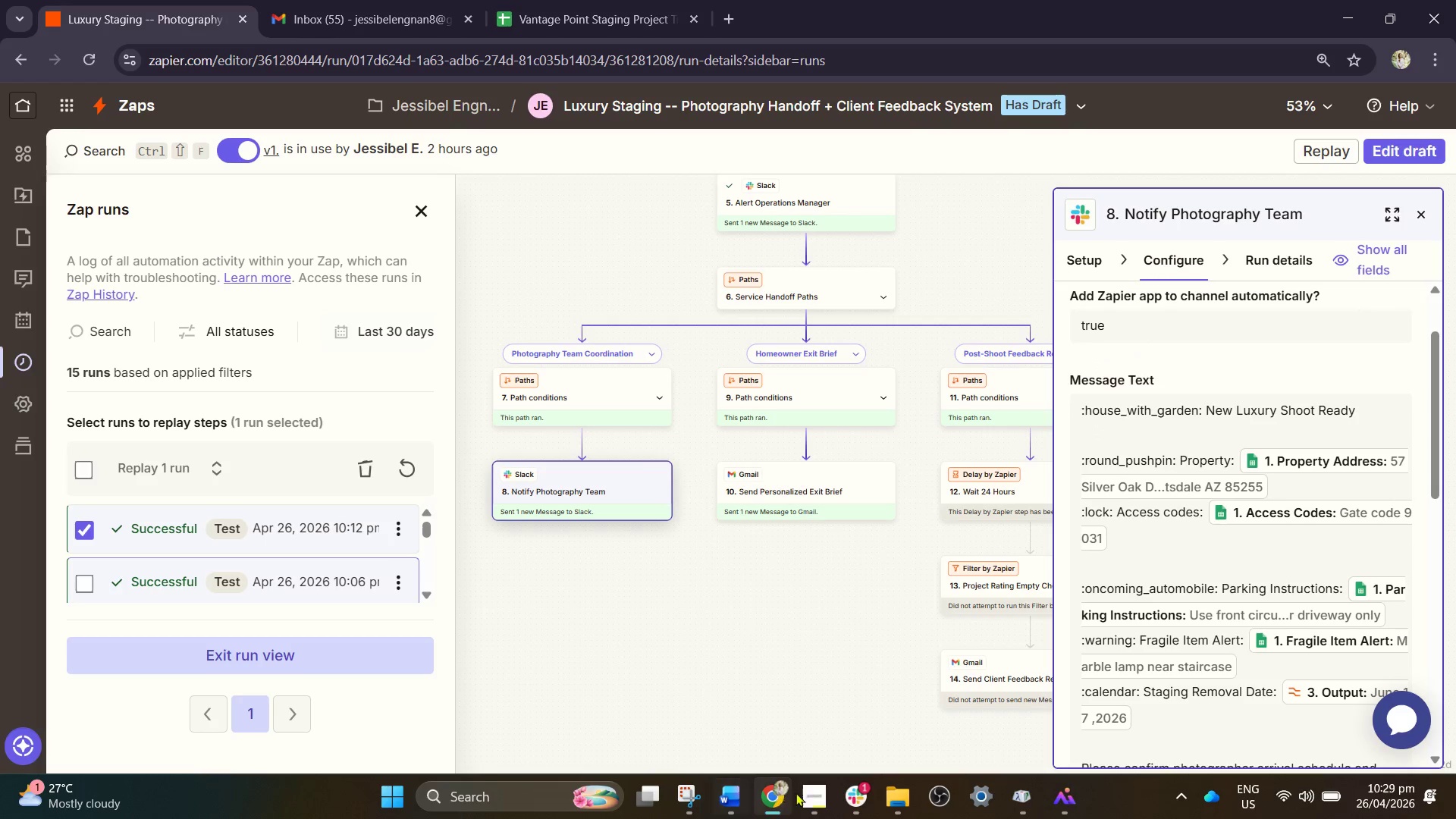 
hold_key(key=ControlLeft, duration=1.33)
 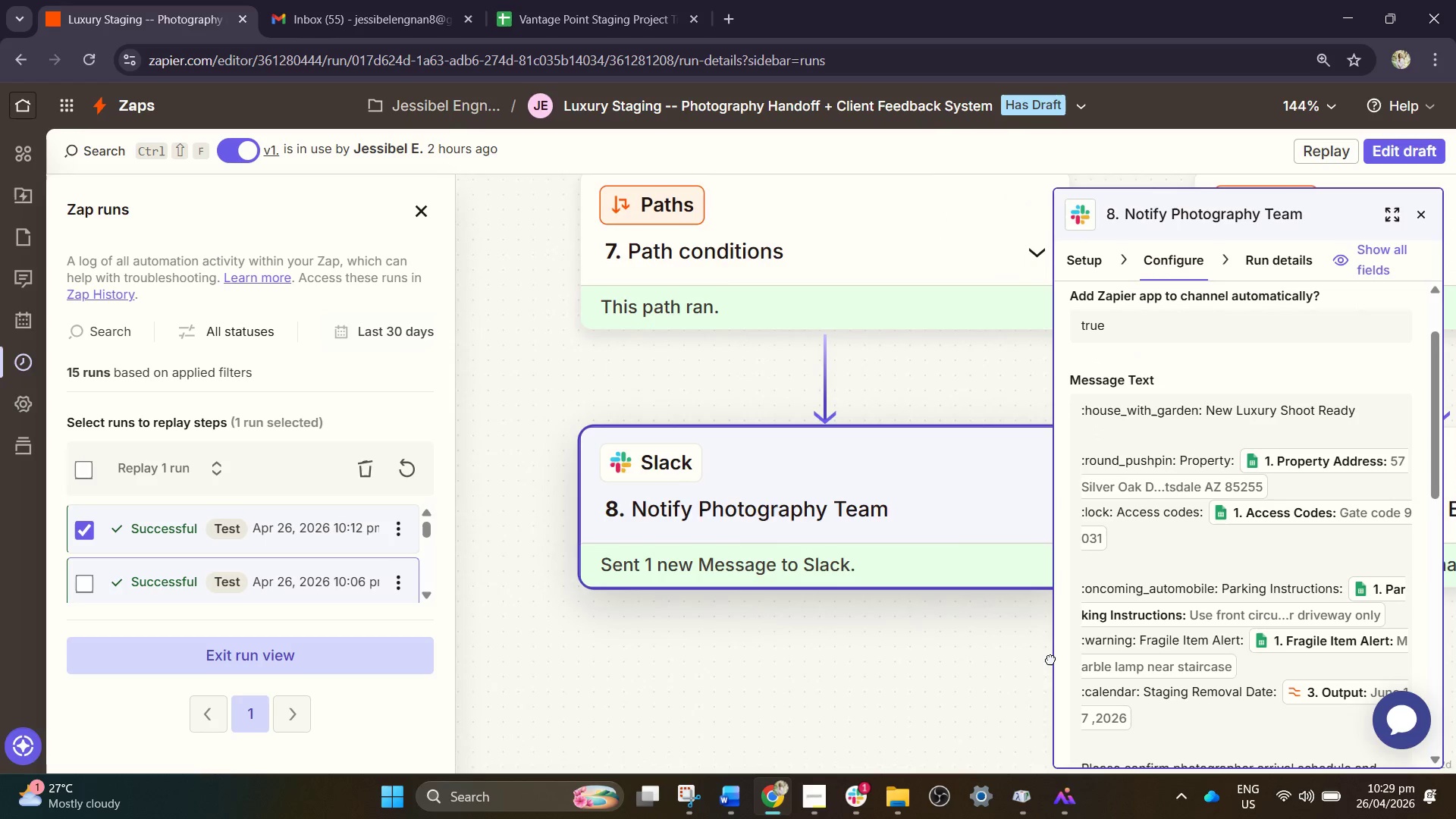 
left_click_drag(start_coordinate=[712, 572], to_coordinate=[1050, 658])
 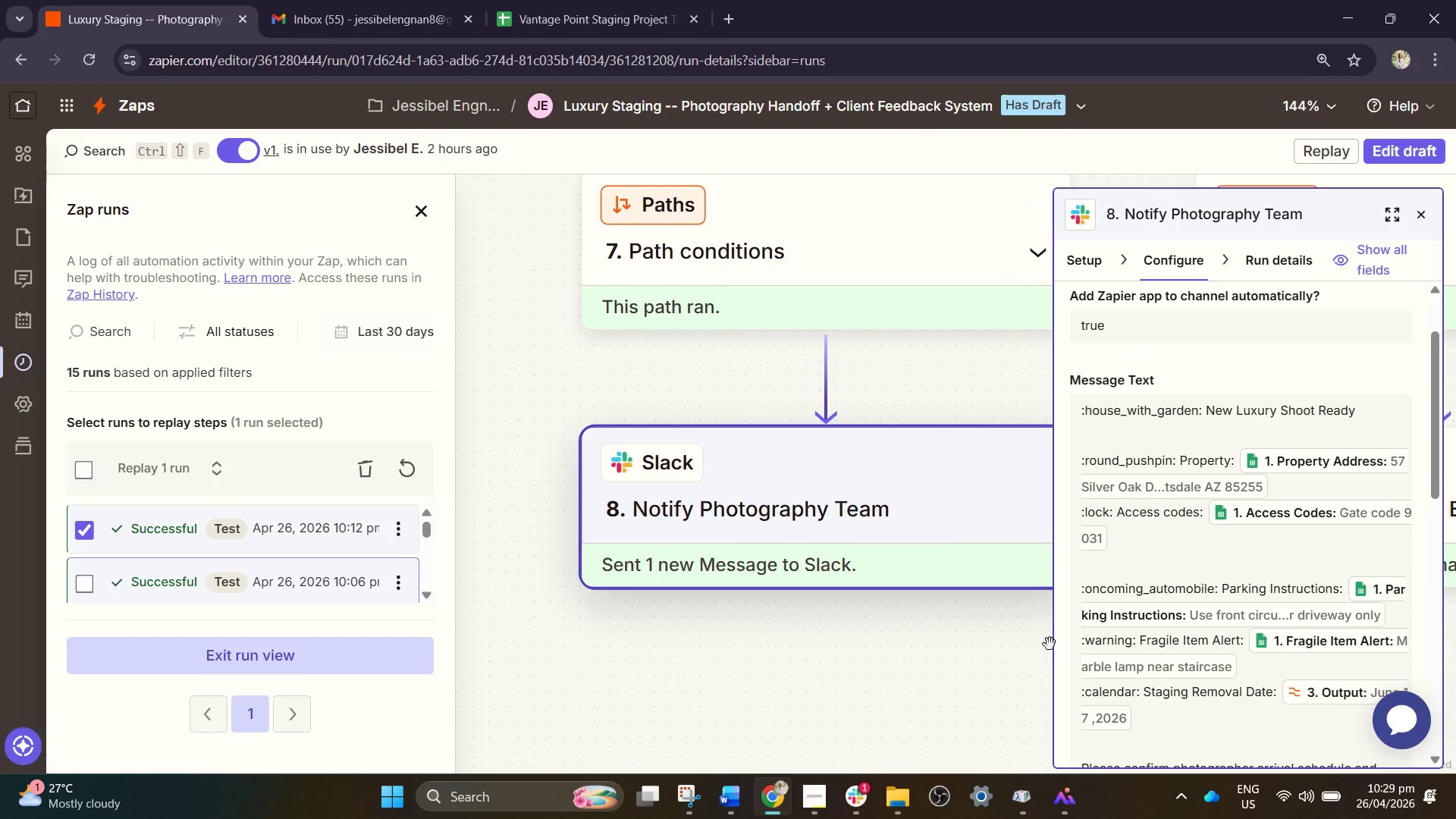 
scroll: coordinate [707, 571], scroll_direction: up, amount: 8.0
 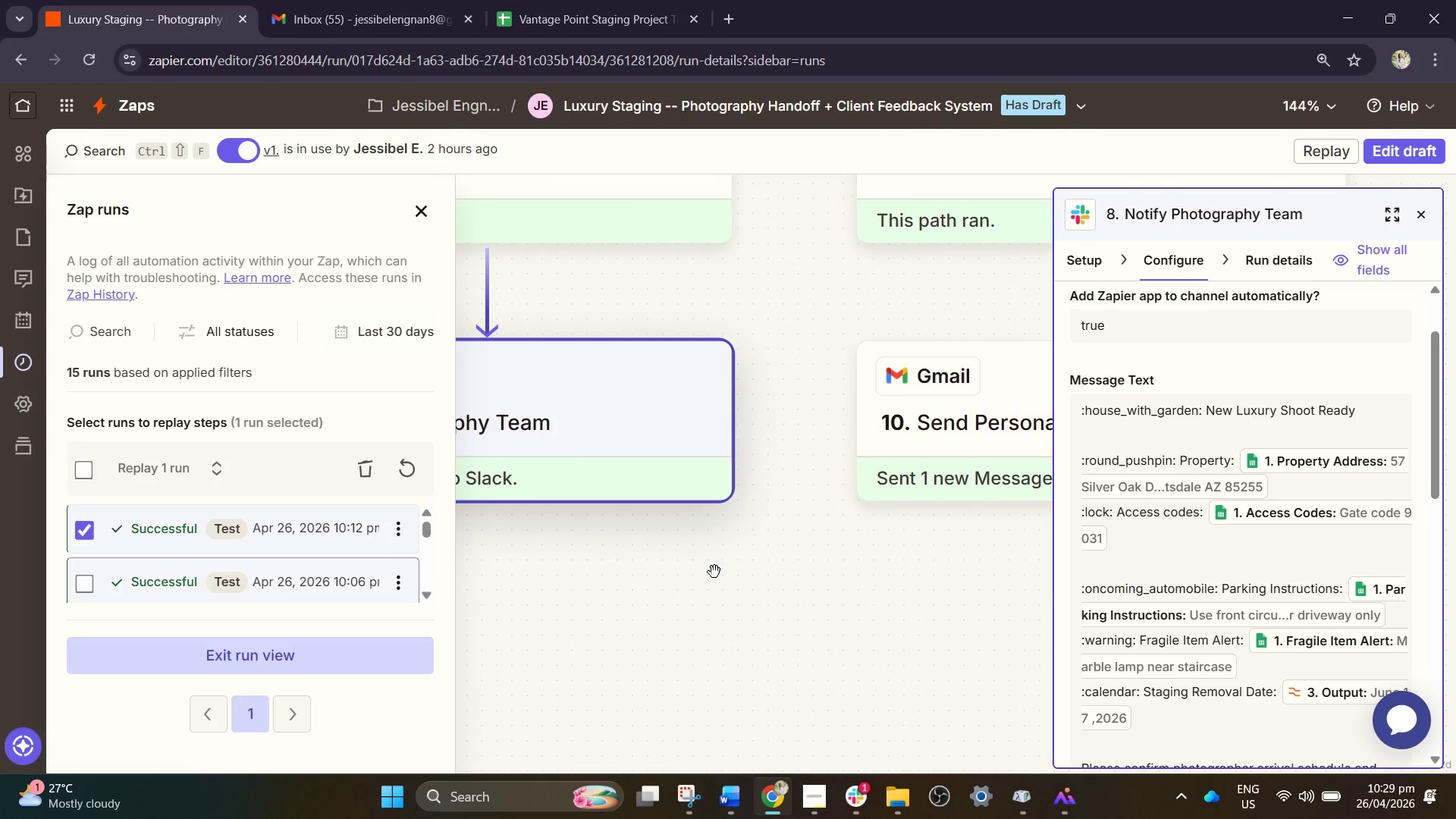 
hold_key(key=ControlLeft, duration=0.75)
 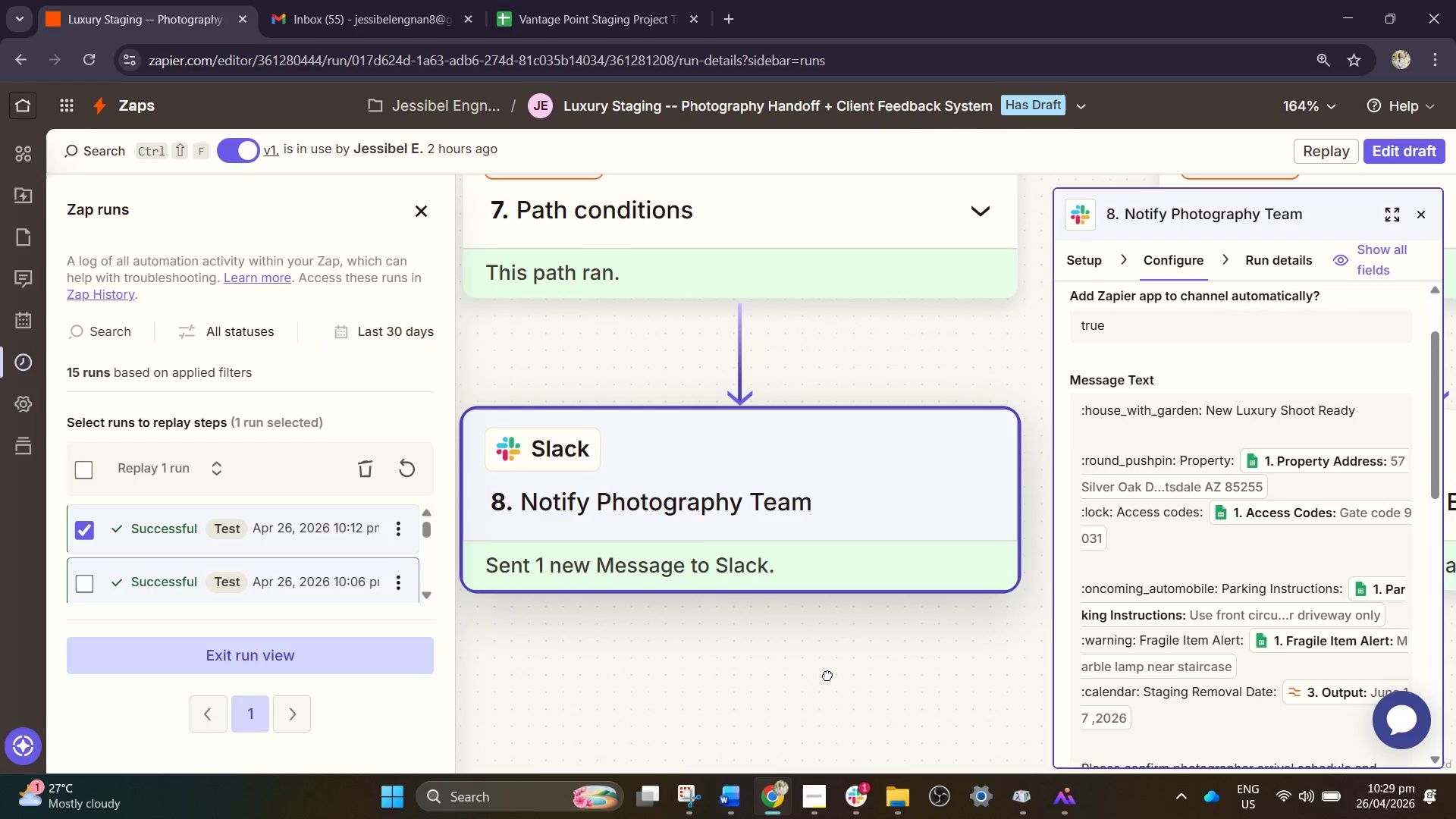 
left_click_drag(start_coordinate=[902, 663], to_coordinate=[833, 664])
 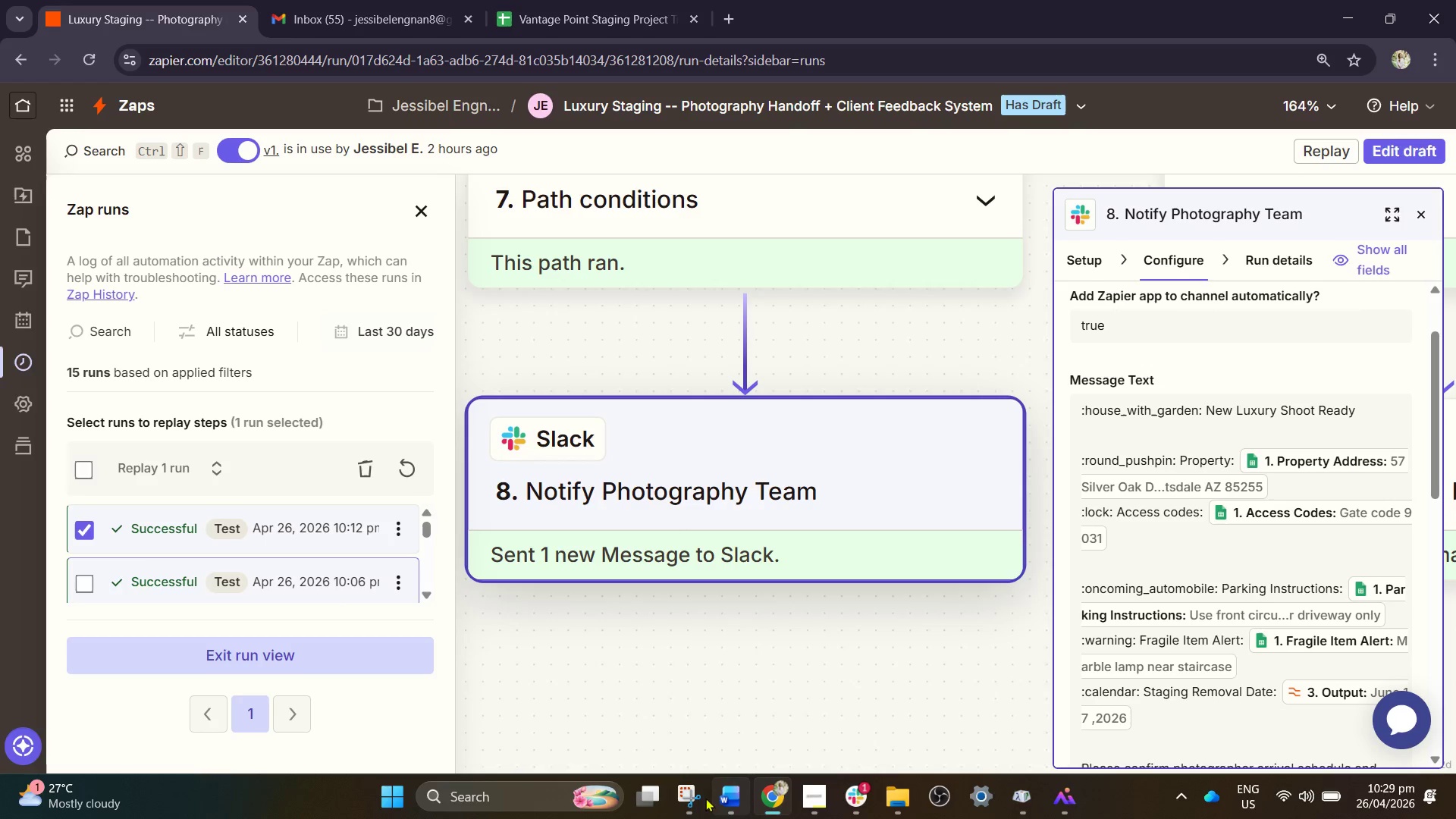 
scroll: coordinate [908, 655], scroll_direction: up, amount: 1.0
 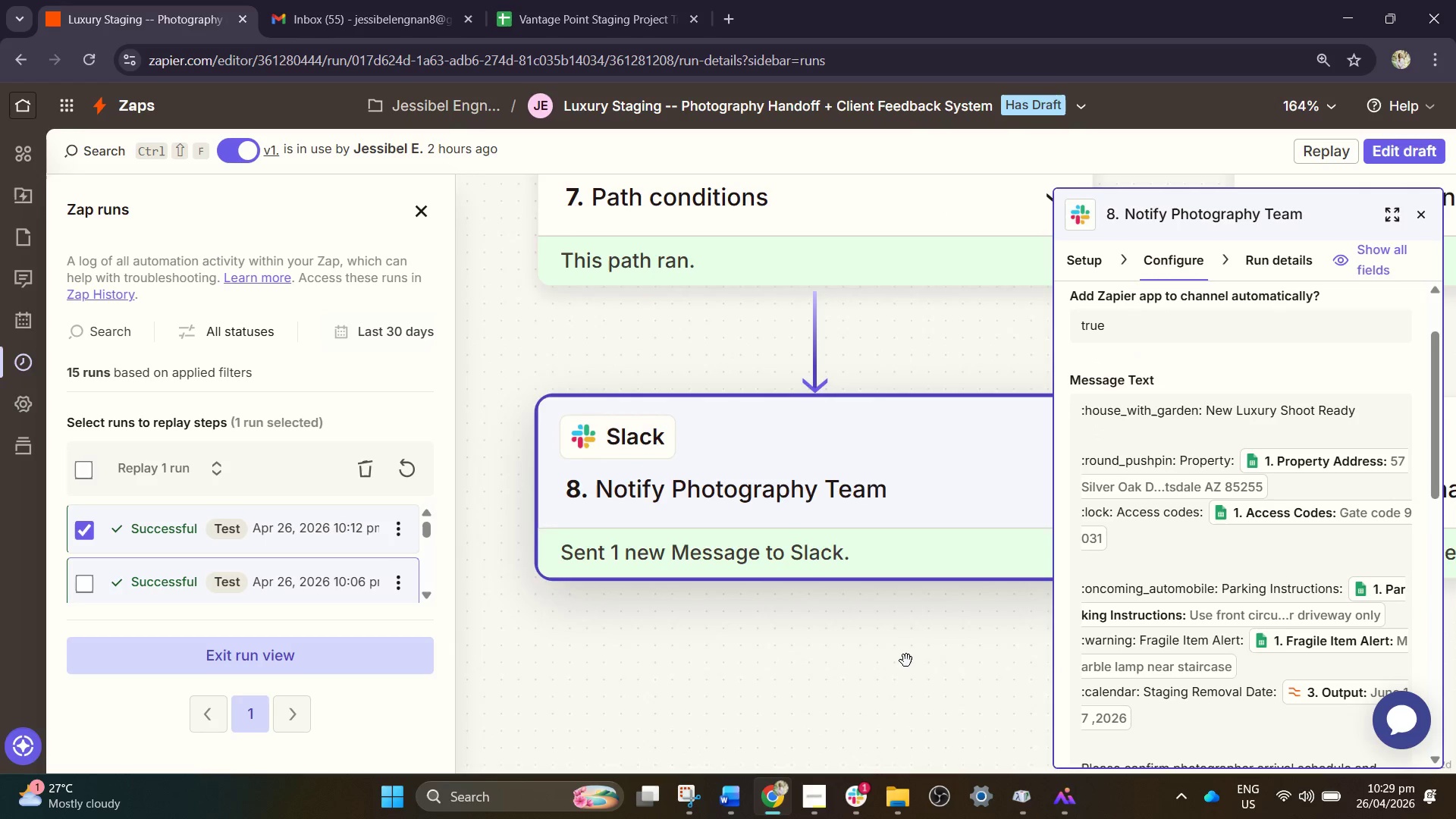 
left_click([693, 799])
 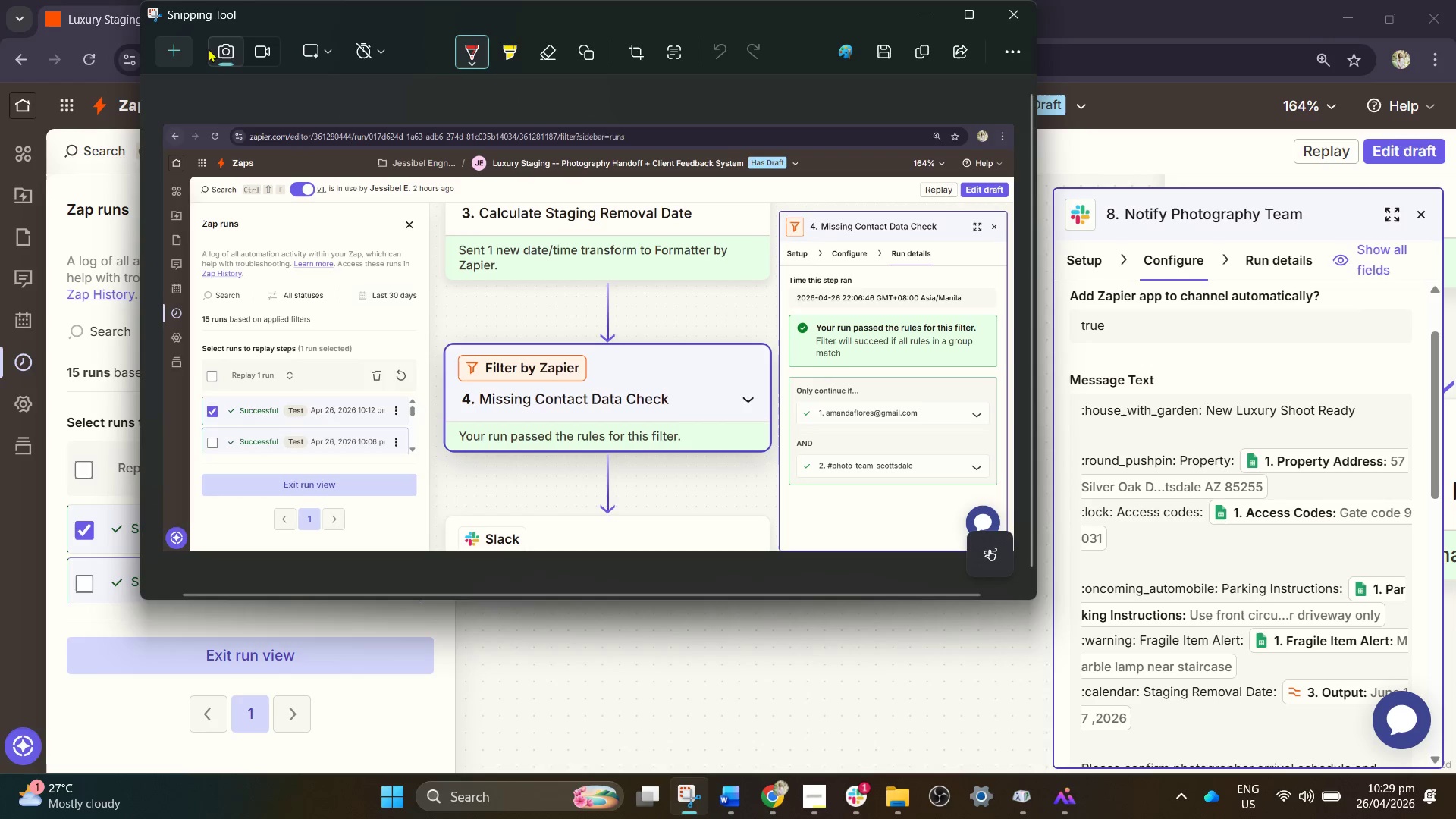 
left_click([172, 42])
 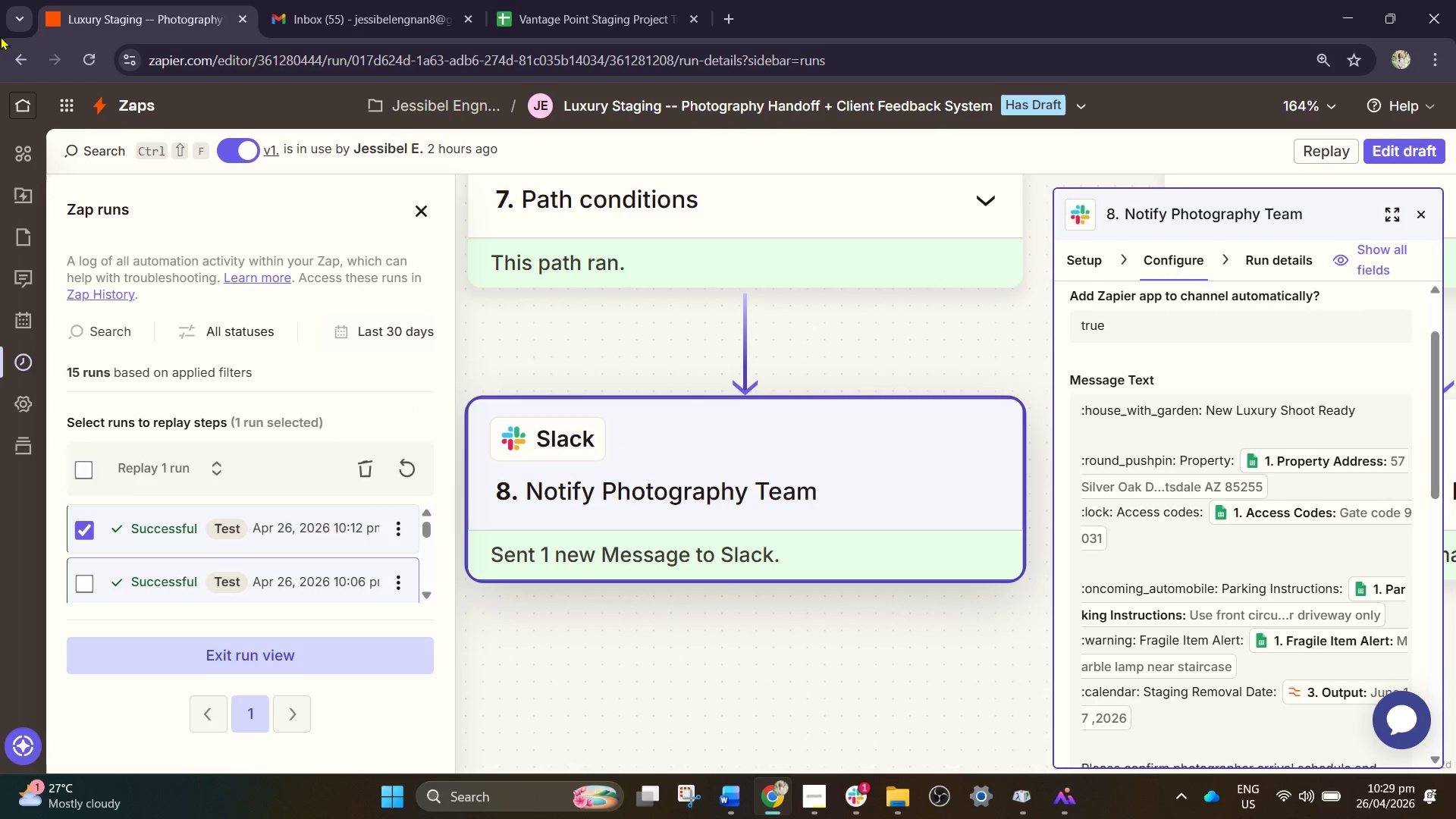 
left_click_drag(start_coordinate=[0, 33], to_coordinate=[1455, 767])
 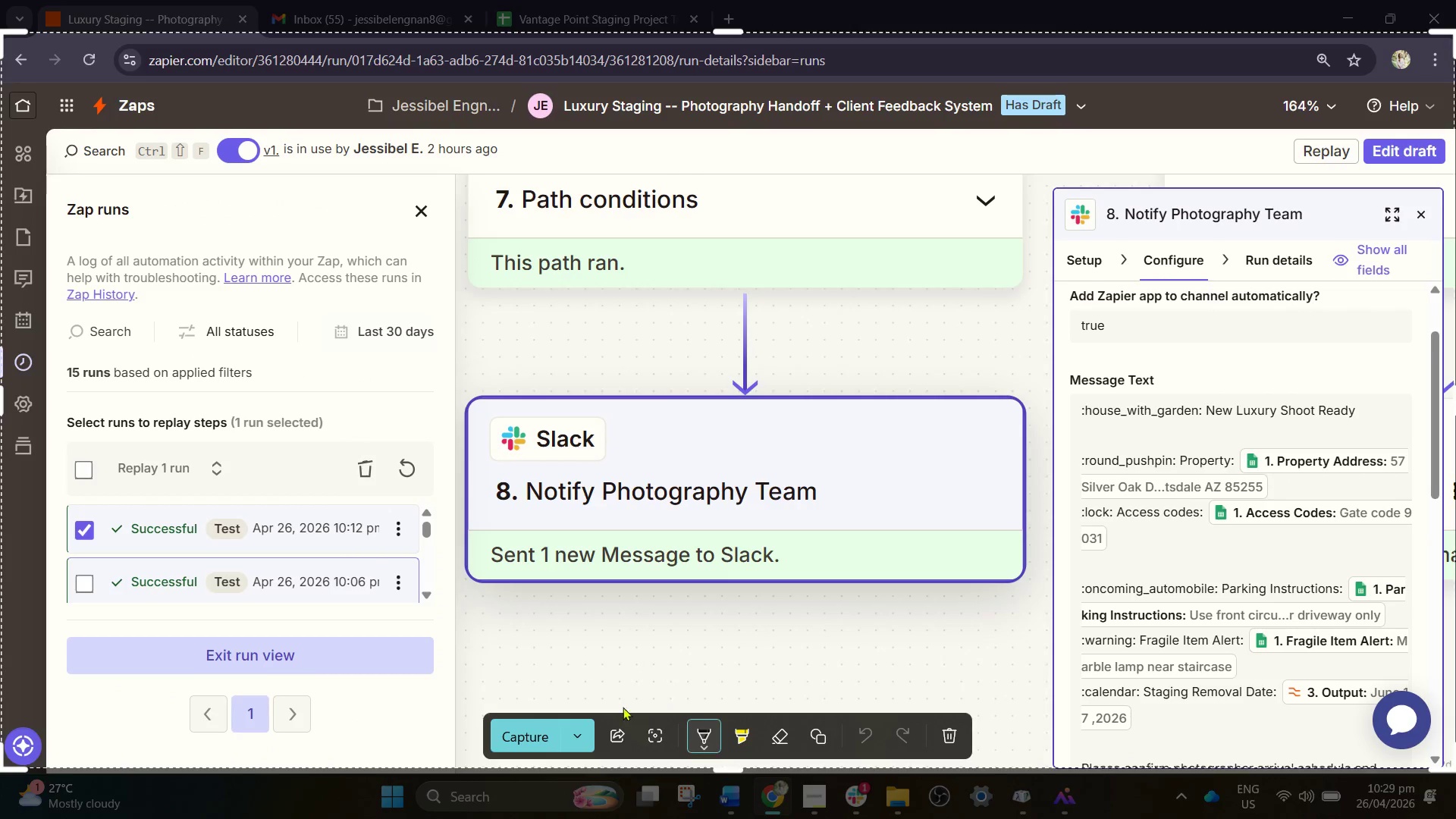 
left_click([526, 733])
 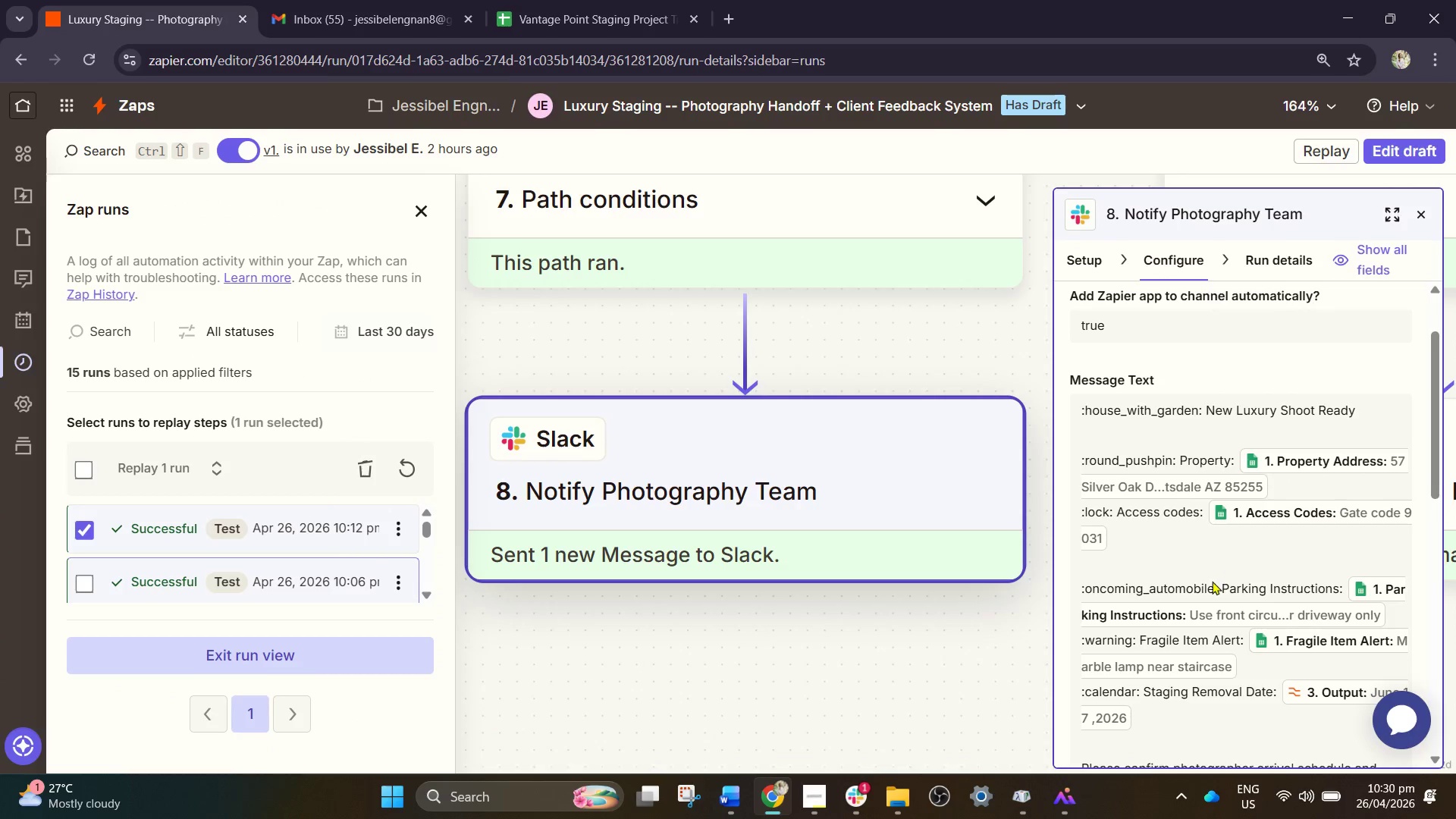 
left_click([1249, 734])
 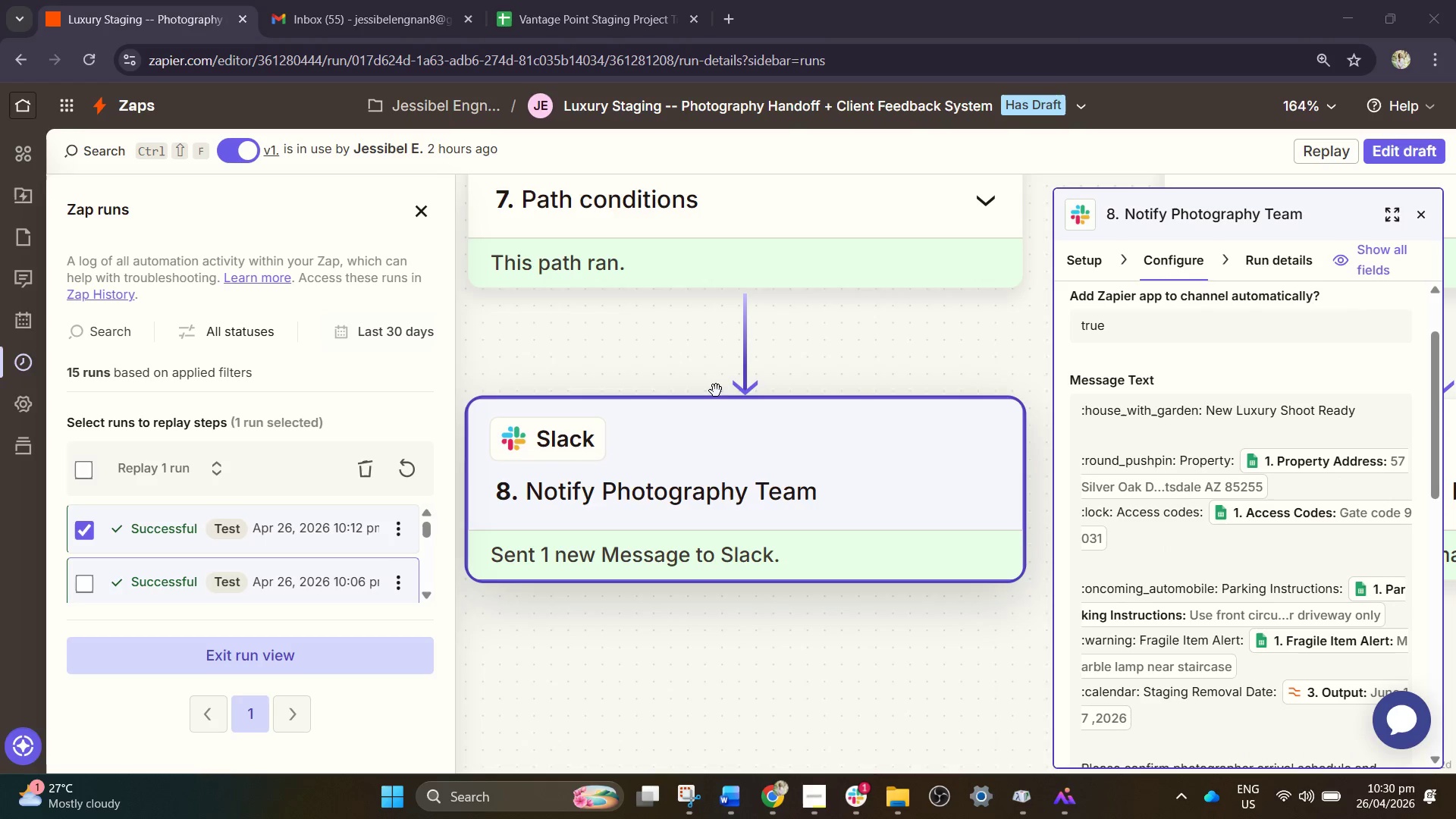 
wait(8.8)
 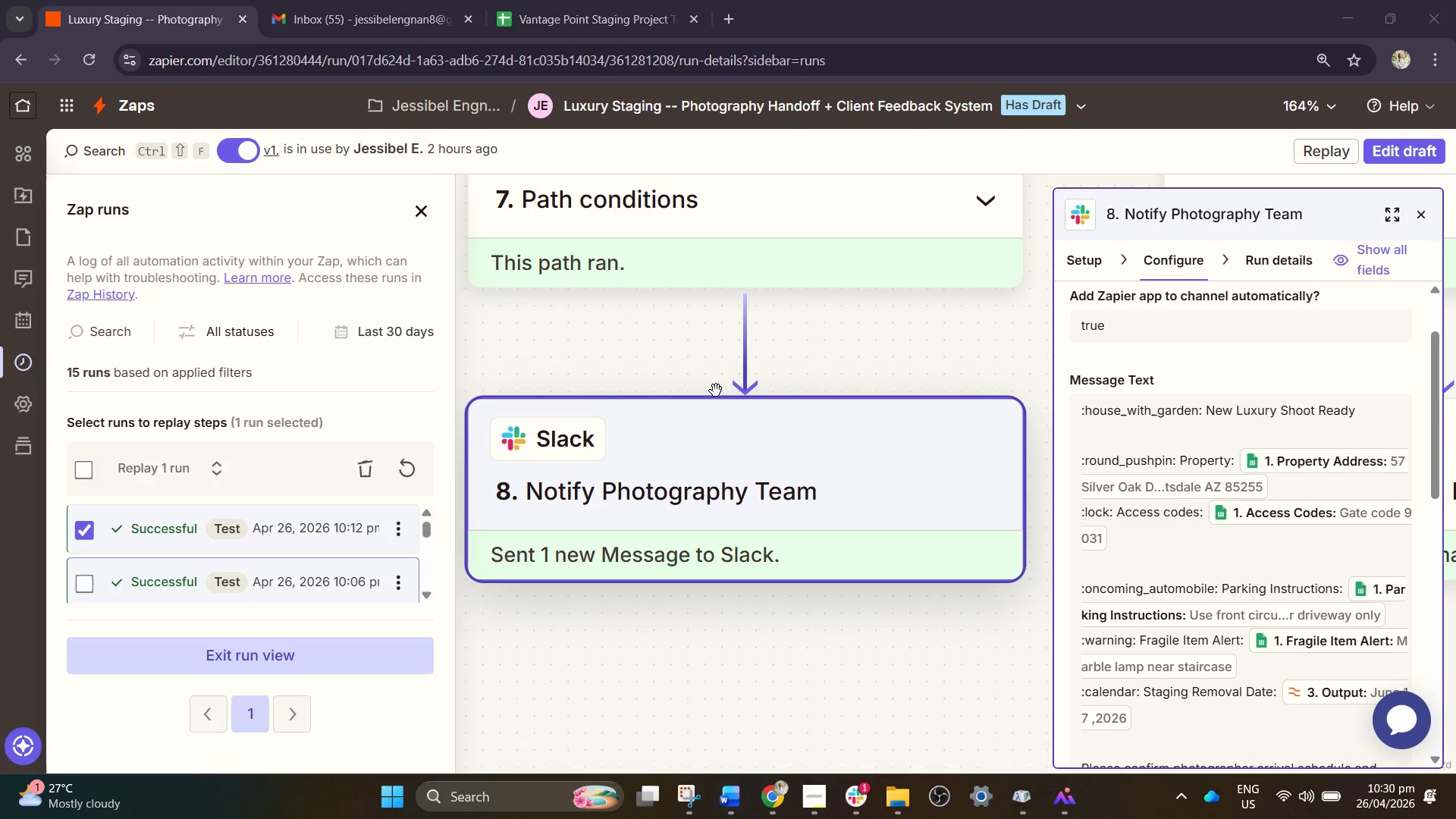 
left_click([860, 800])
 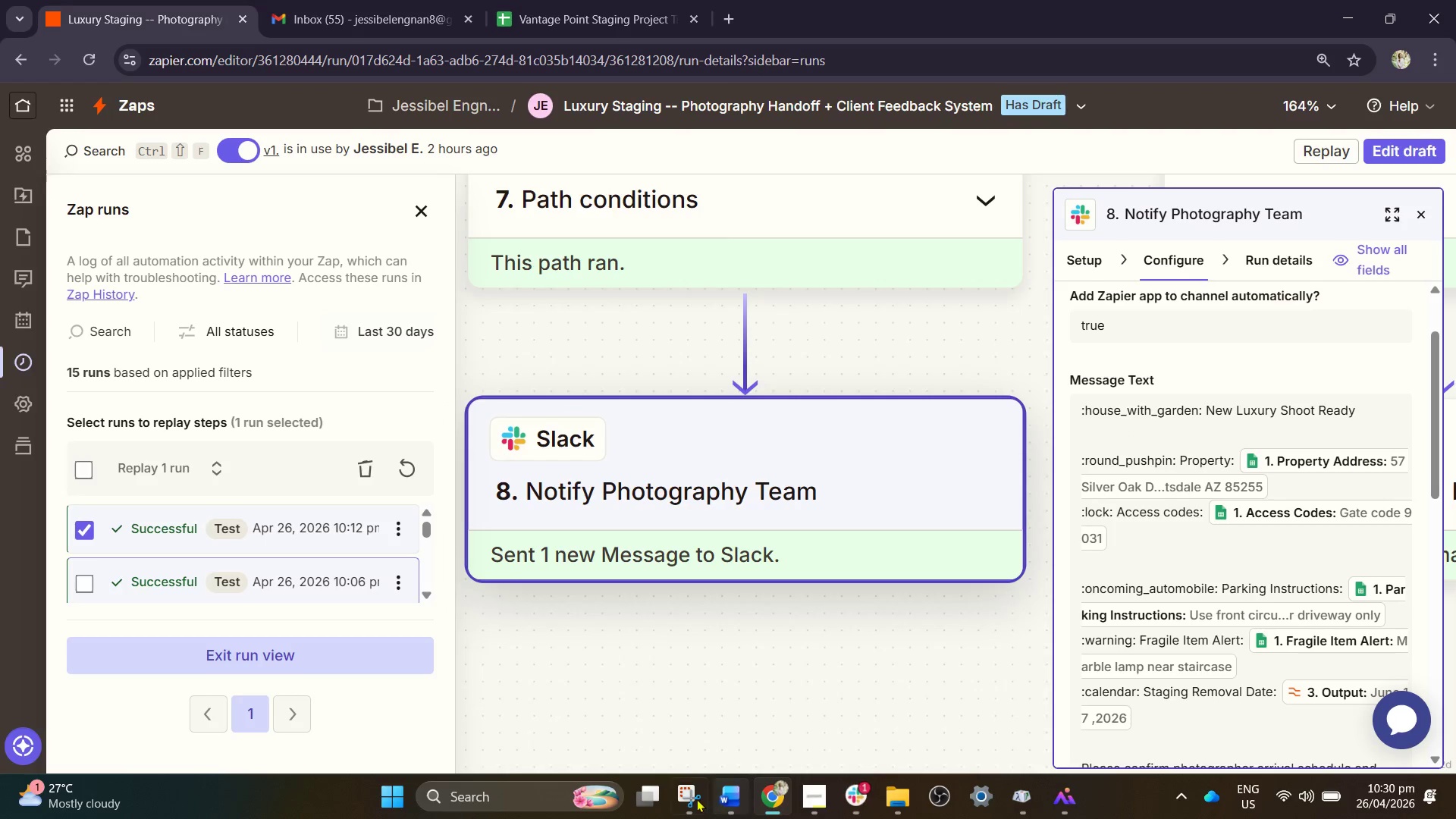 
left_click([694, 799])
 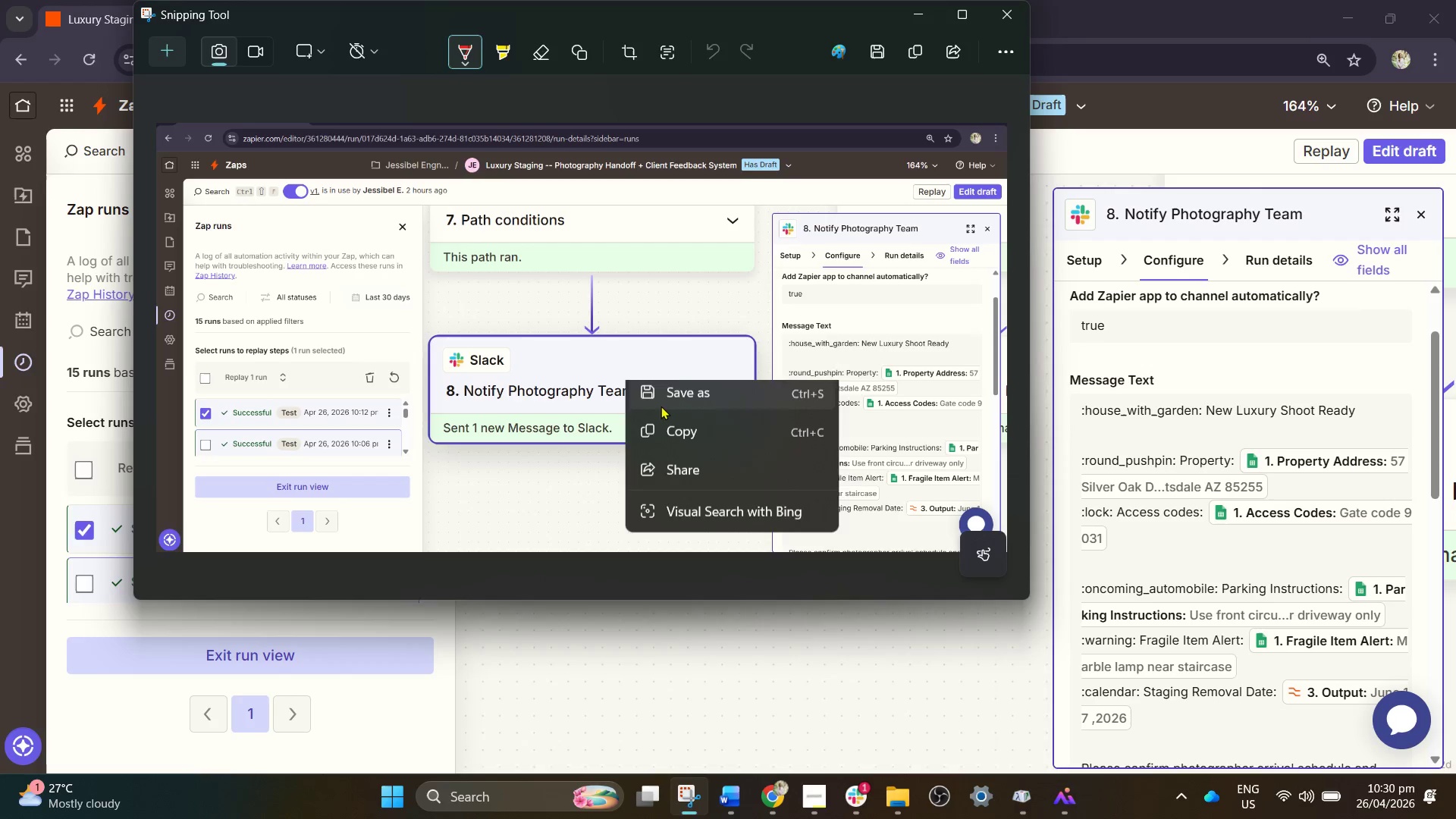 
left_click([679, 406])
 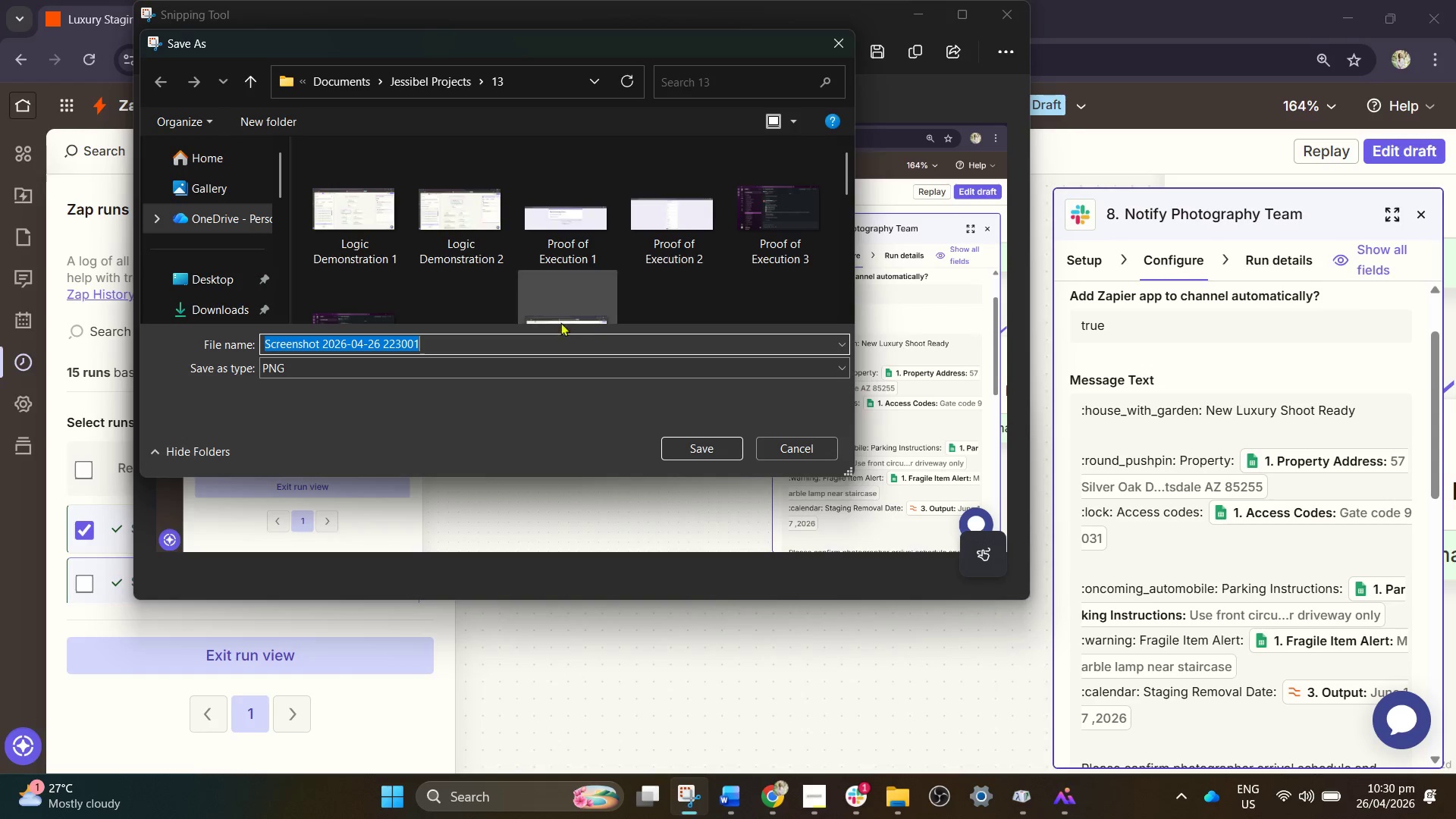 
left_click([438, 83])
 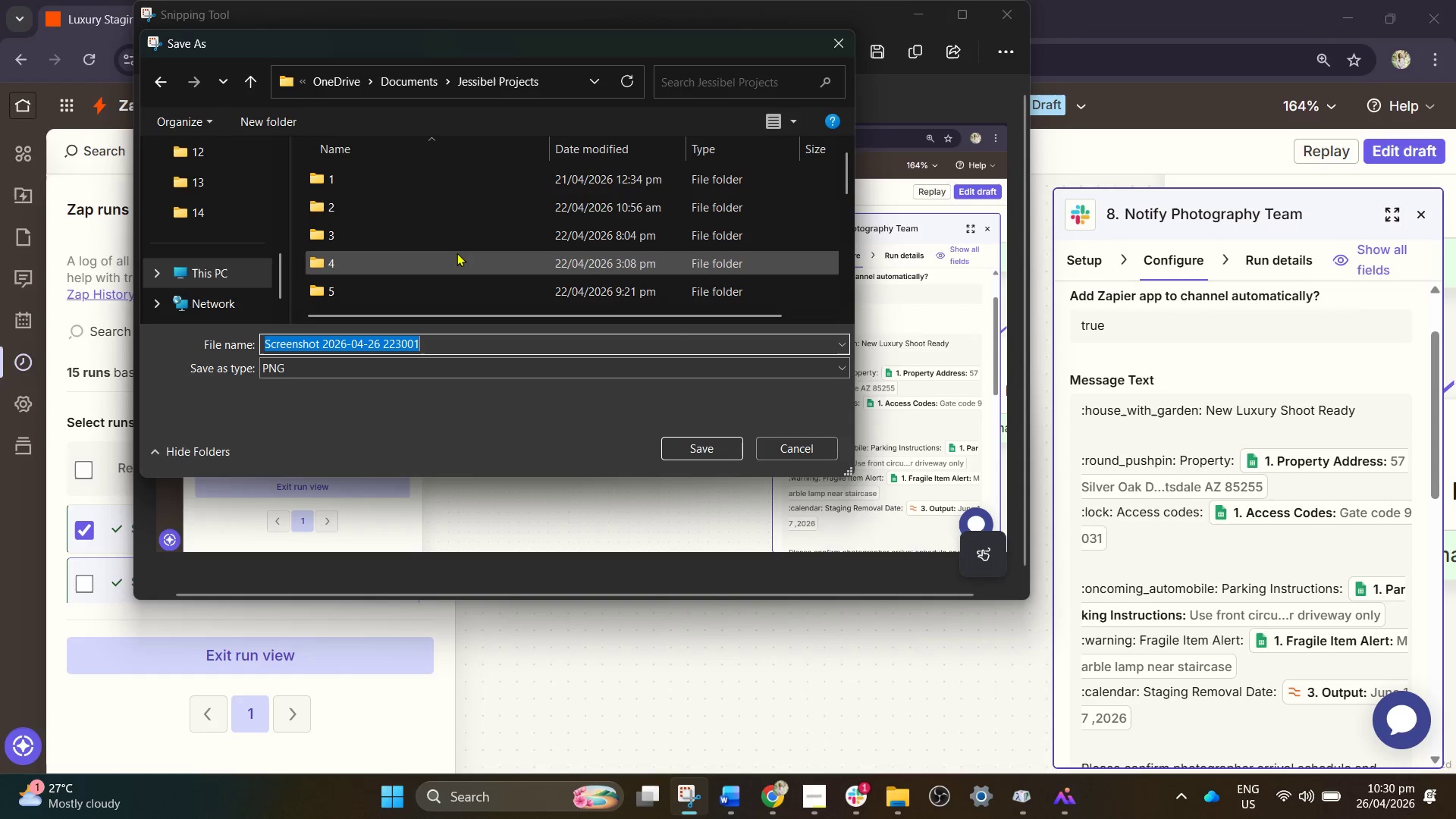 
scroll: coordinate [437, 281], scroll_direction: down, amount: 4.0
 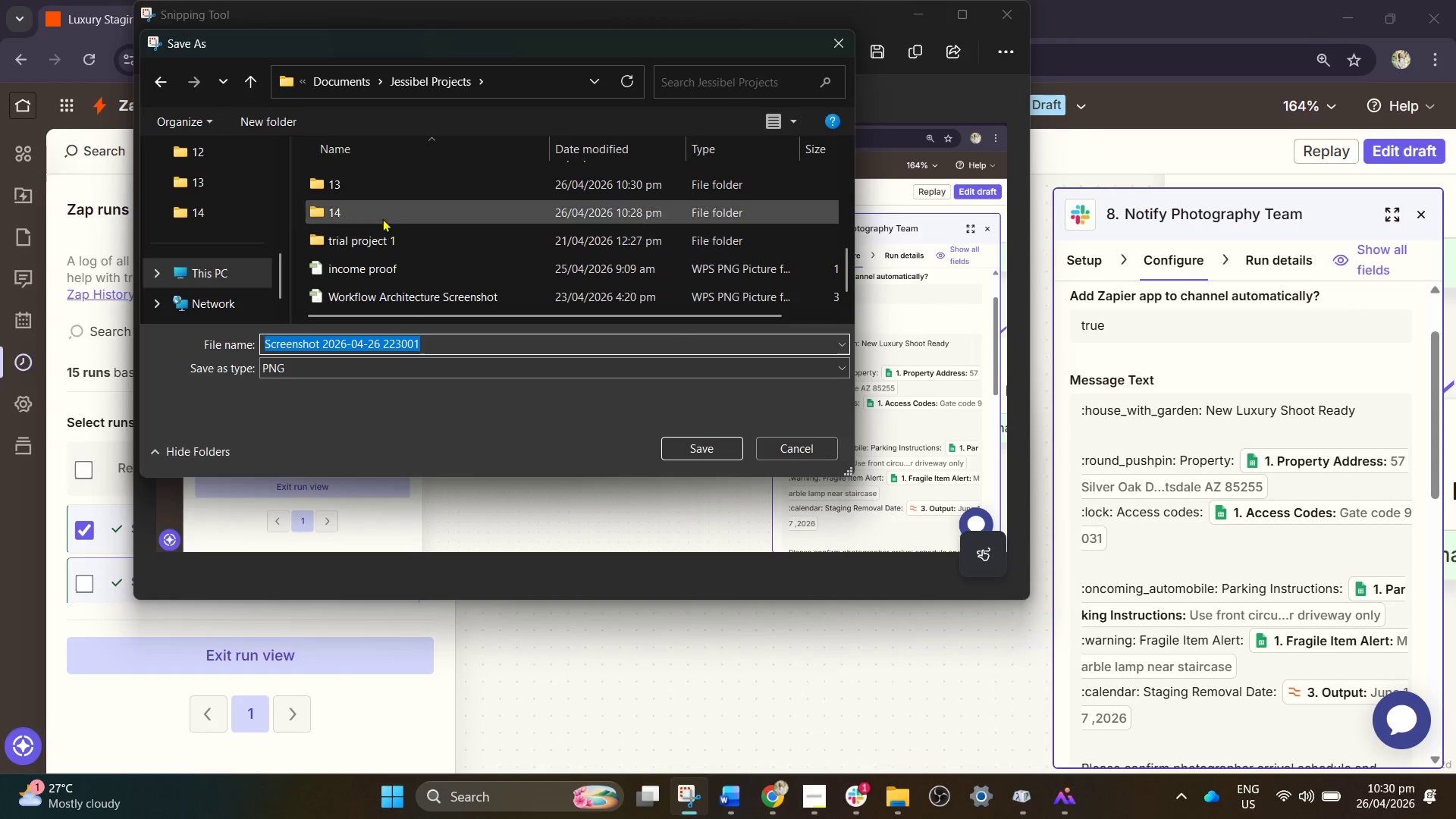 
double_click([380, 209])
 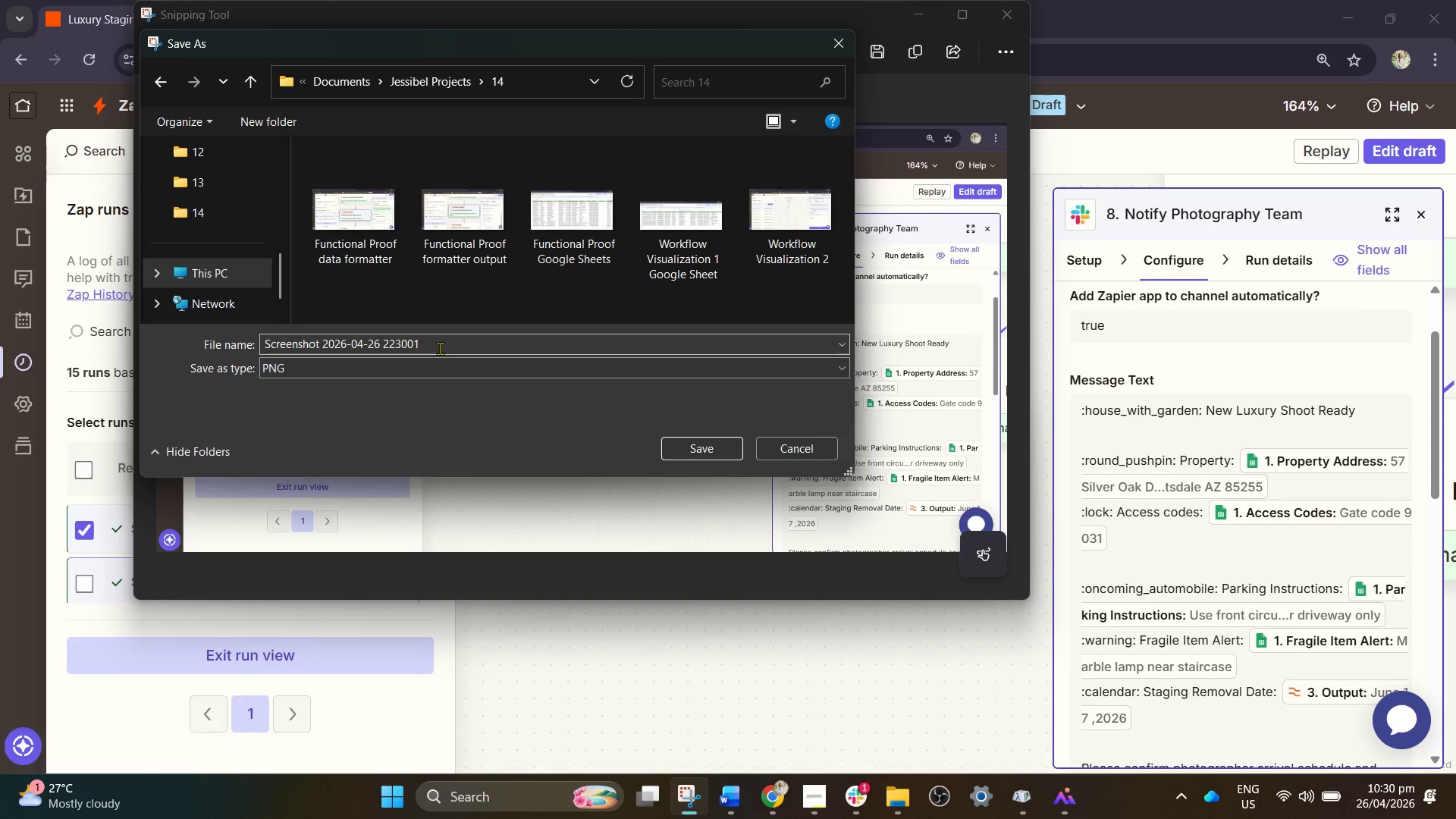 
double_click([370, 220])
 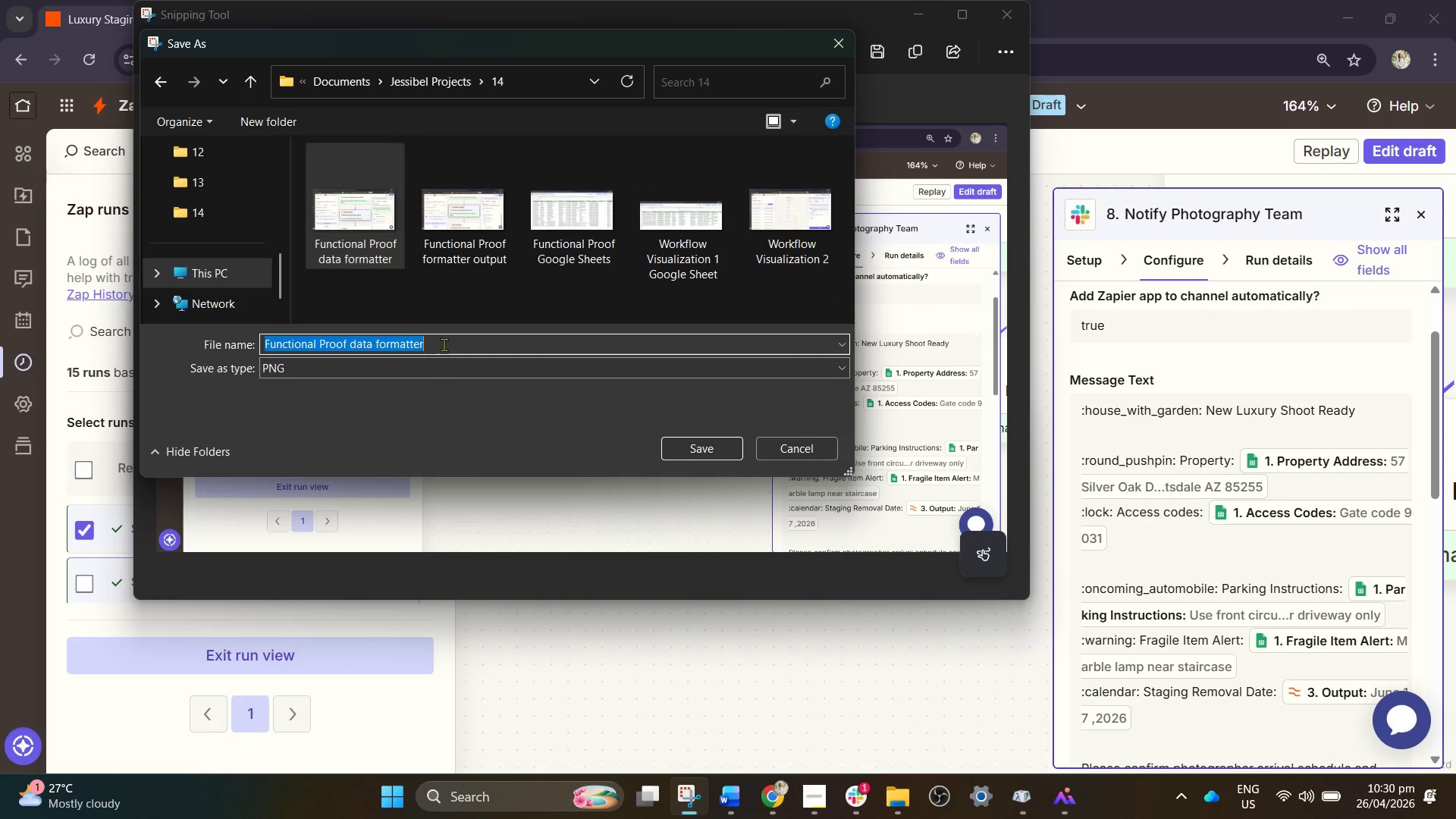 
double_click([446, 341])
 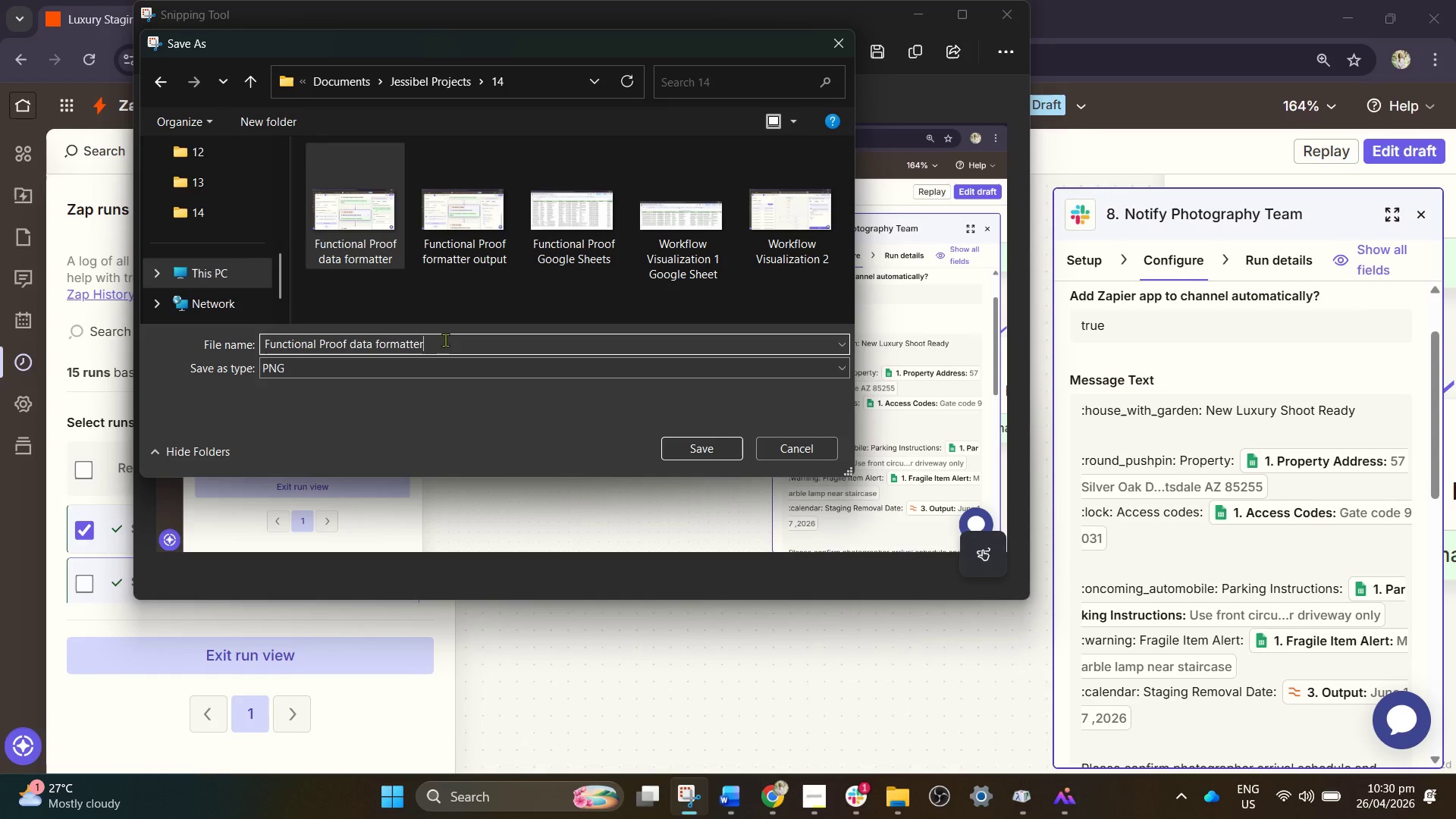 
left_click_drag(start_coordinate=[446, 339], to_coordinate=[353, 345])
 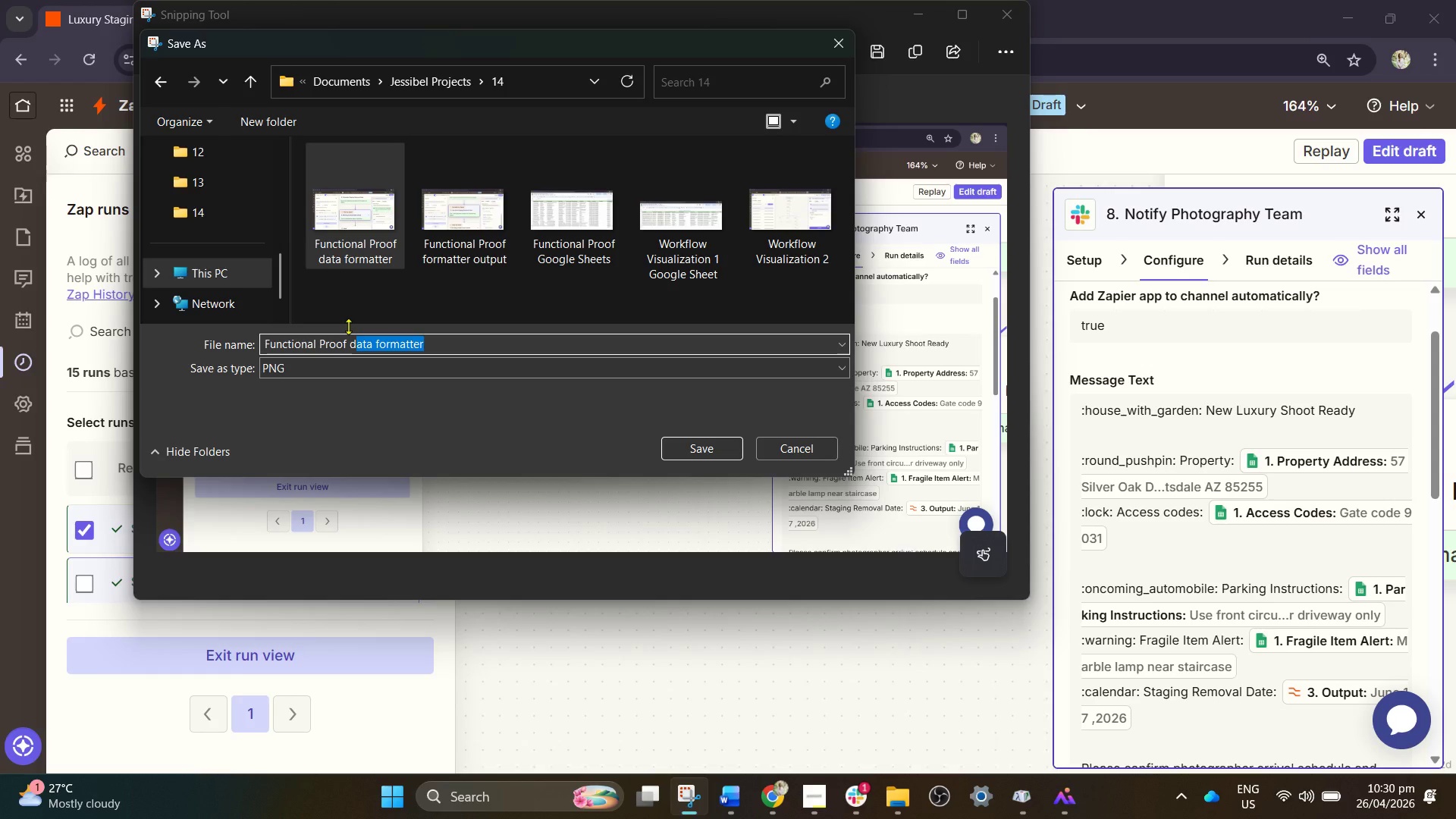 
key(Backspace)
key(Backspace)
type(slack)
 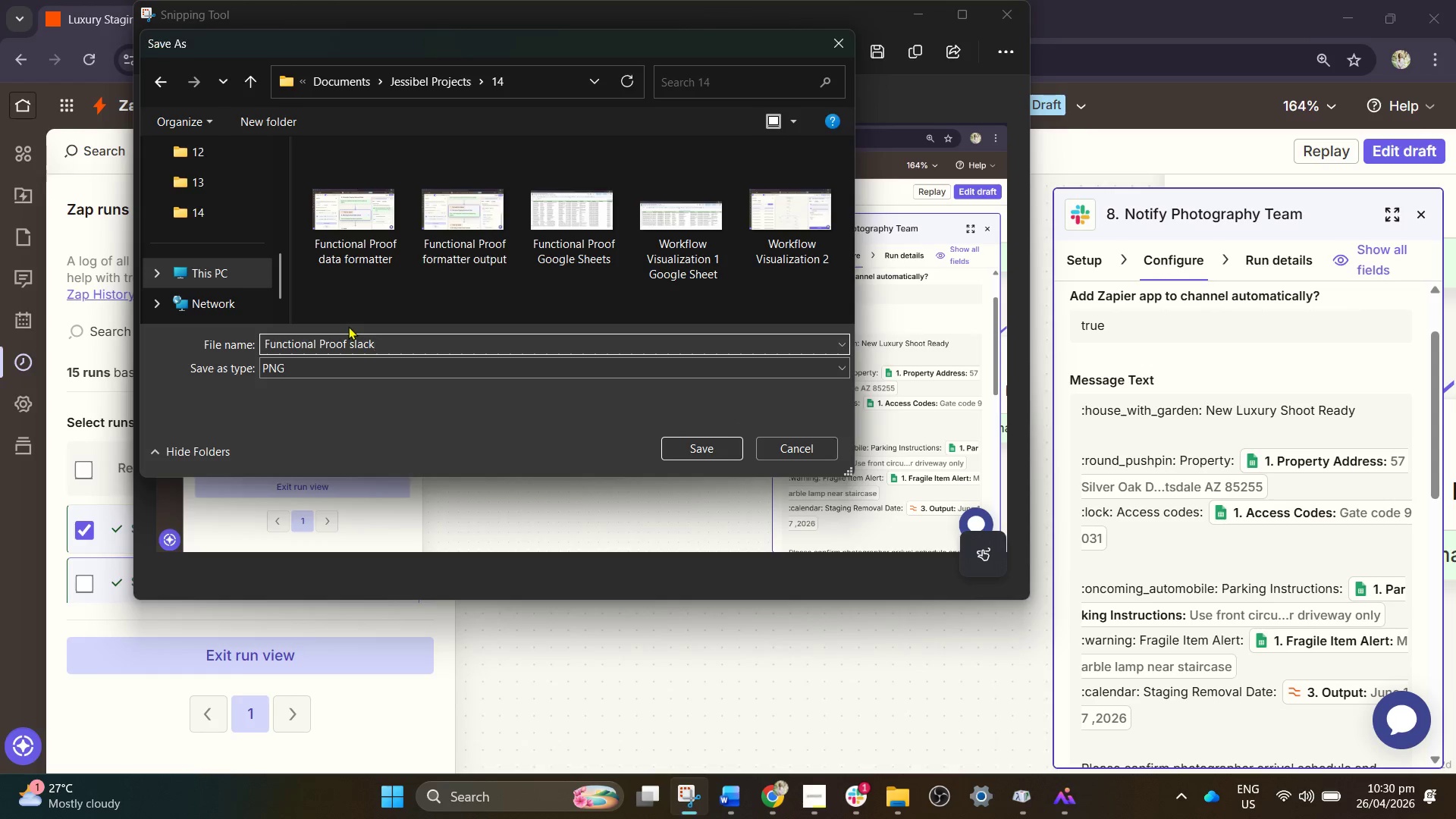 
key(Enter)
 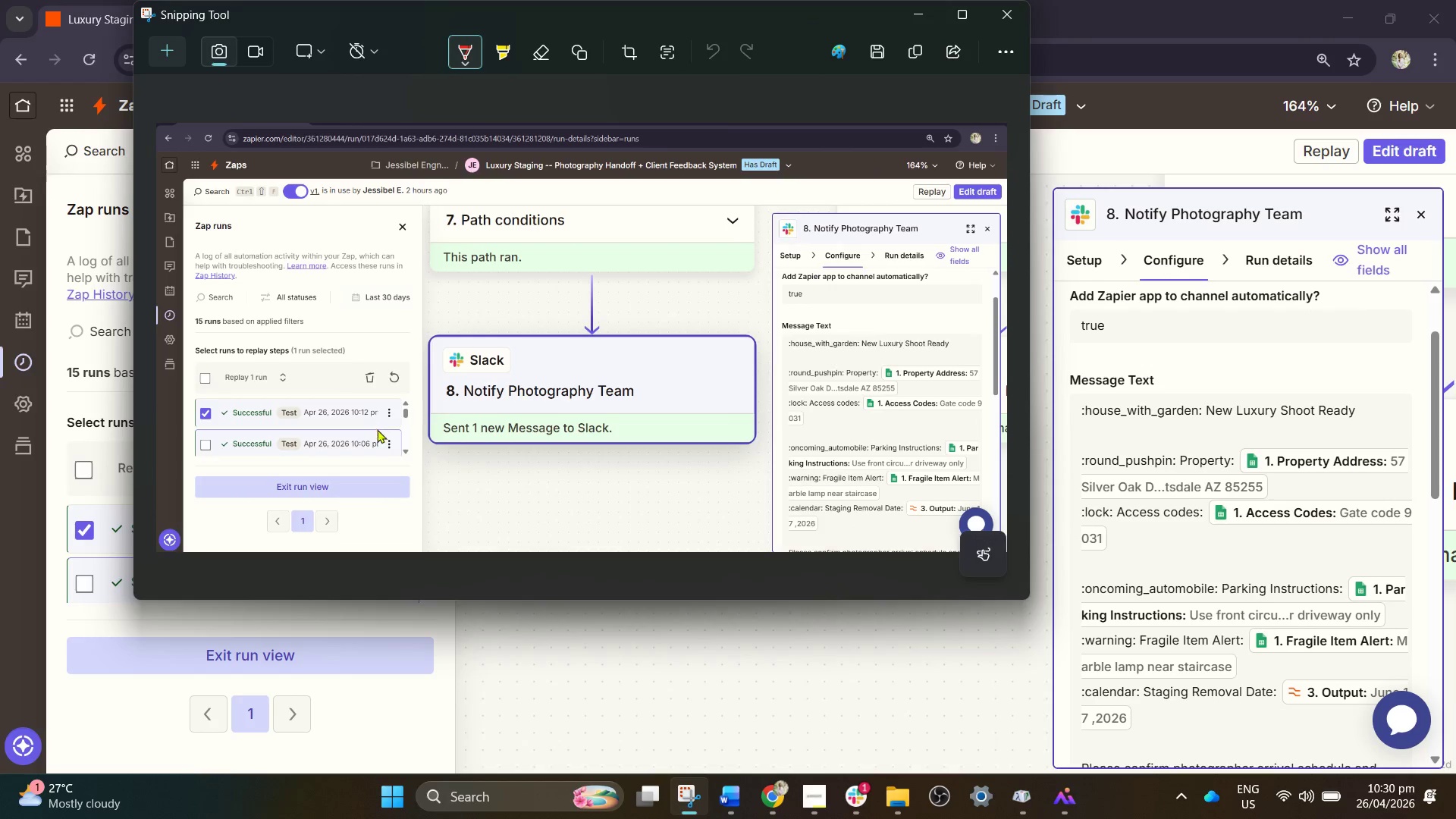 
wait(6.06)
 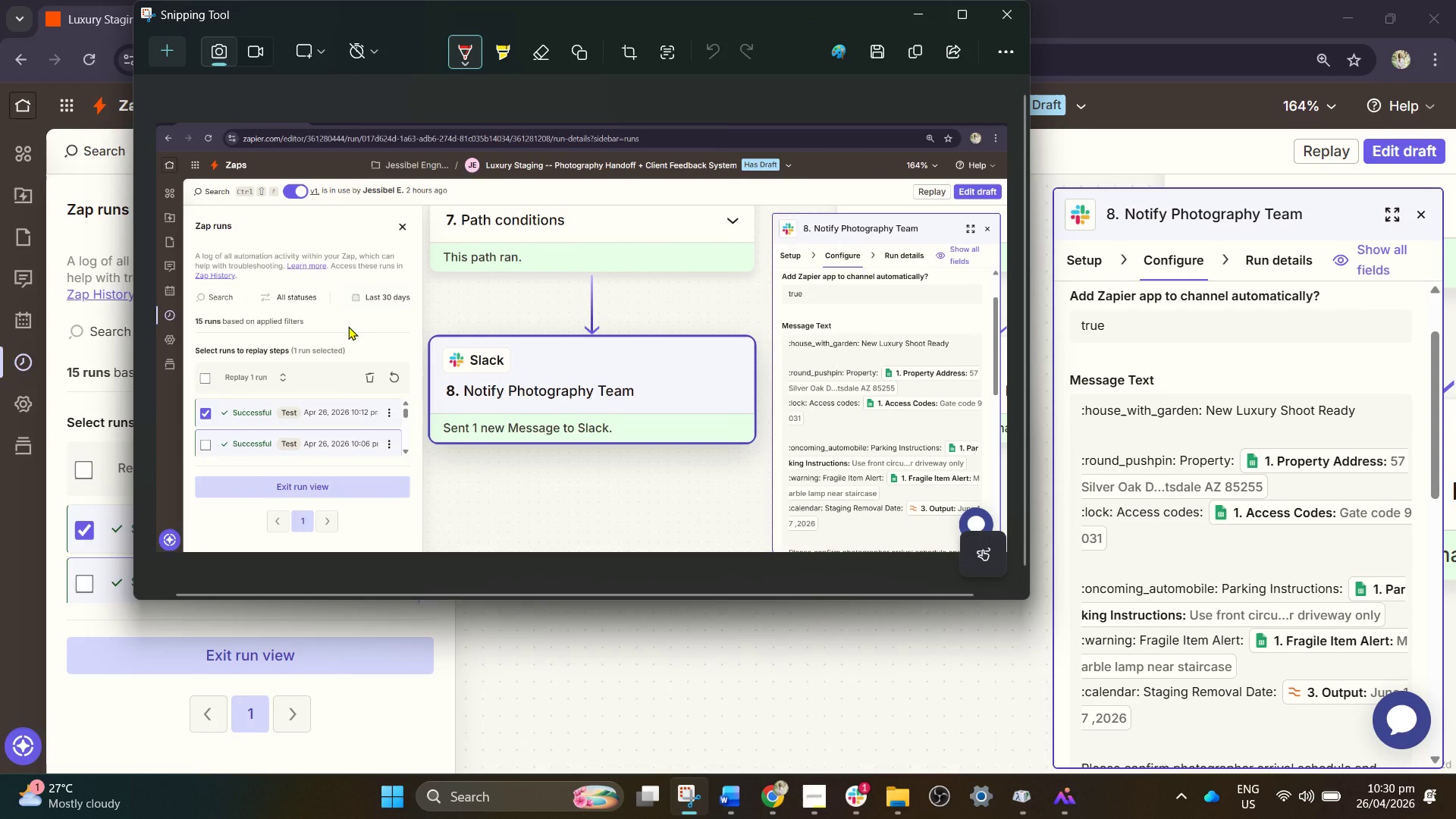 
left_click([782, 818])
 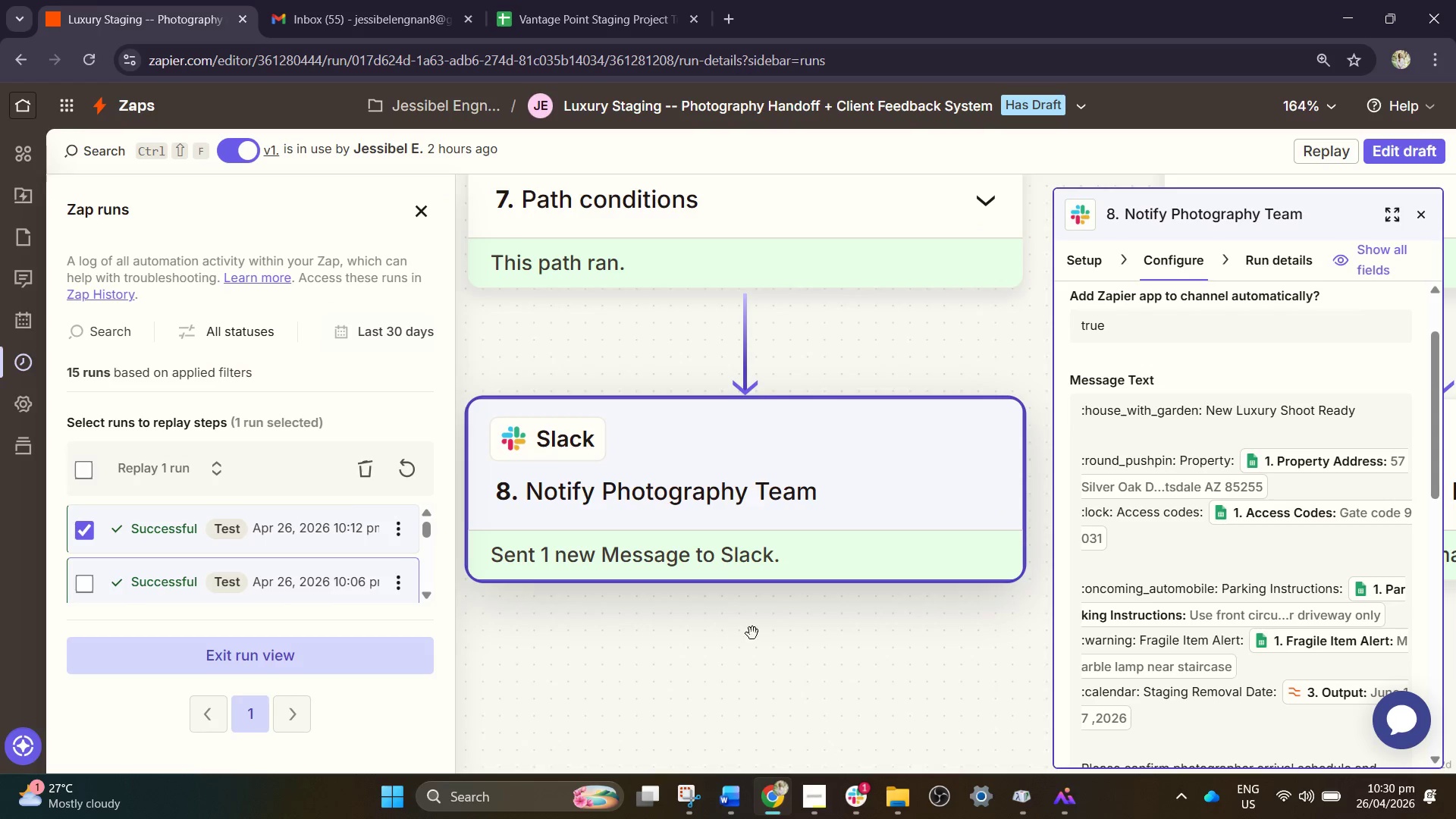 
left_click_drag(start_coordinate=[773, 639], to_coordinate=[658, 609])
 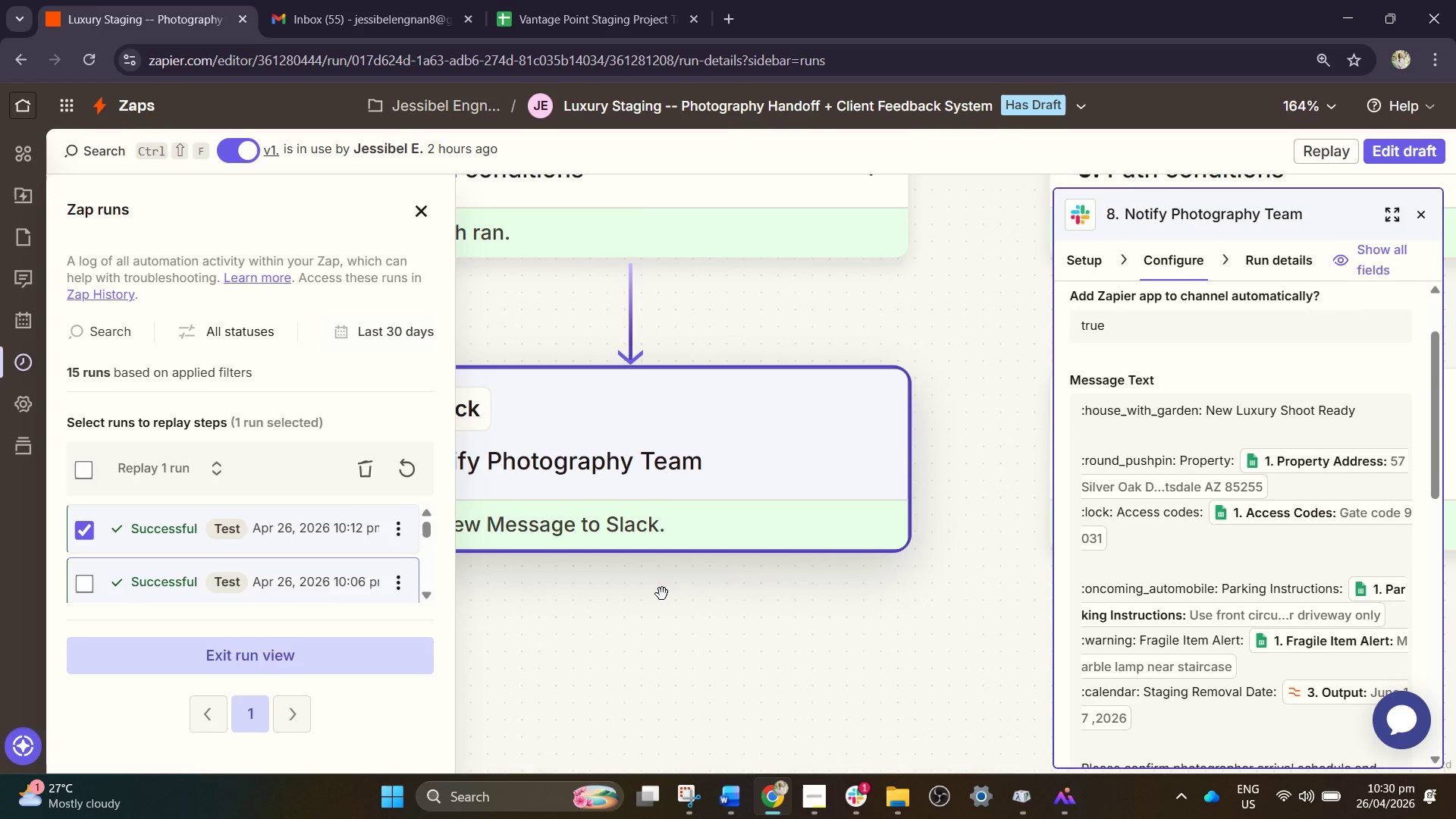 
hold_key(key=ControlLeft, duration=0.8)
 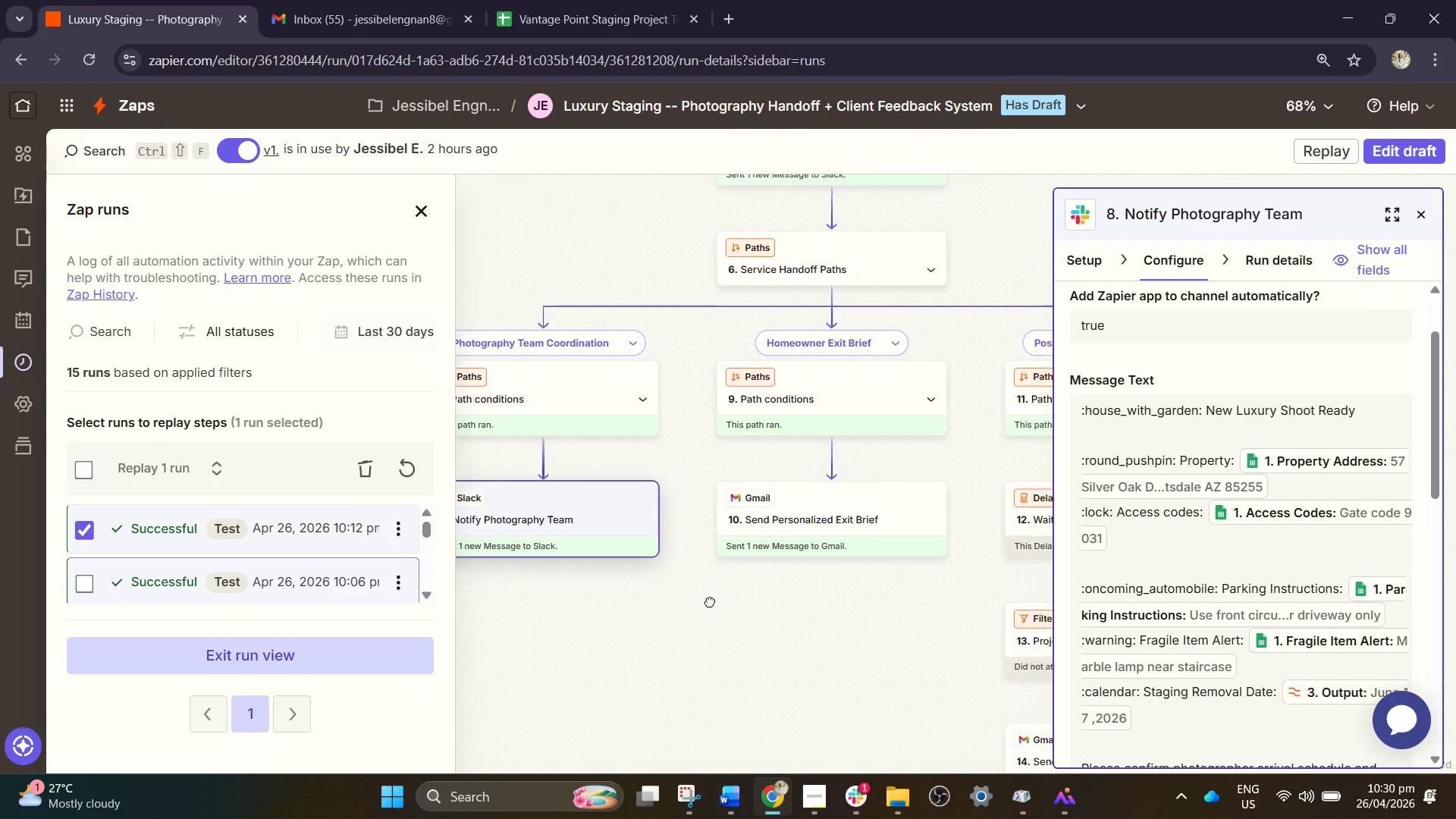 
left_click_drag(start_coordinate=[831, 623], to_coordinate=[682, 595])
 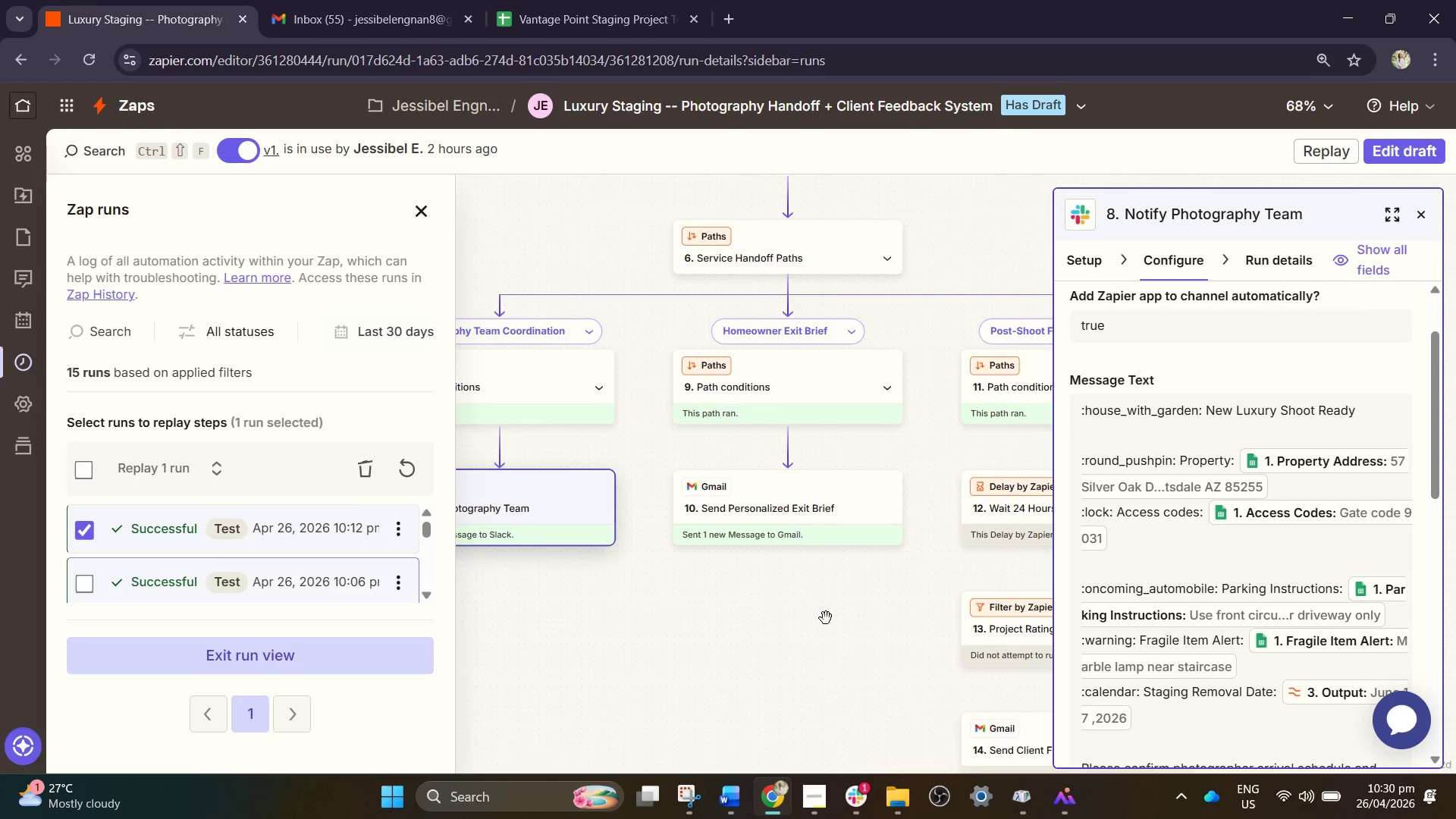 
scroll: coordinate [661, 586], scroll_direction: down, amount: 7.0
 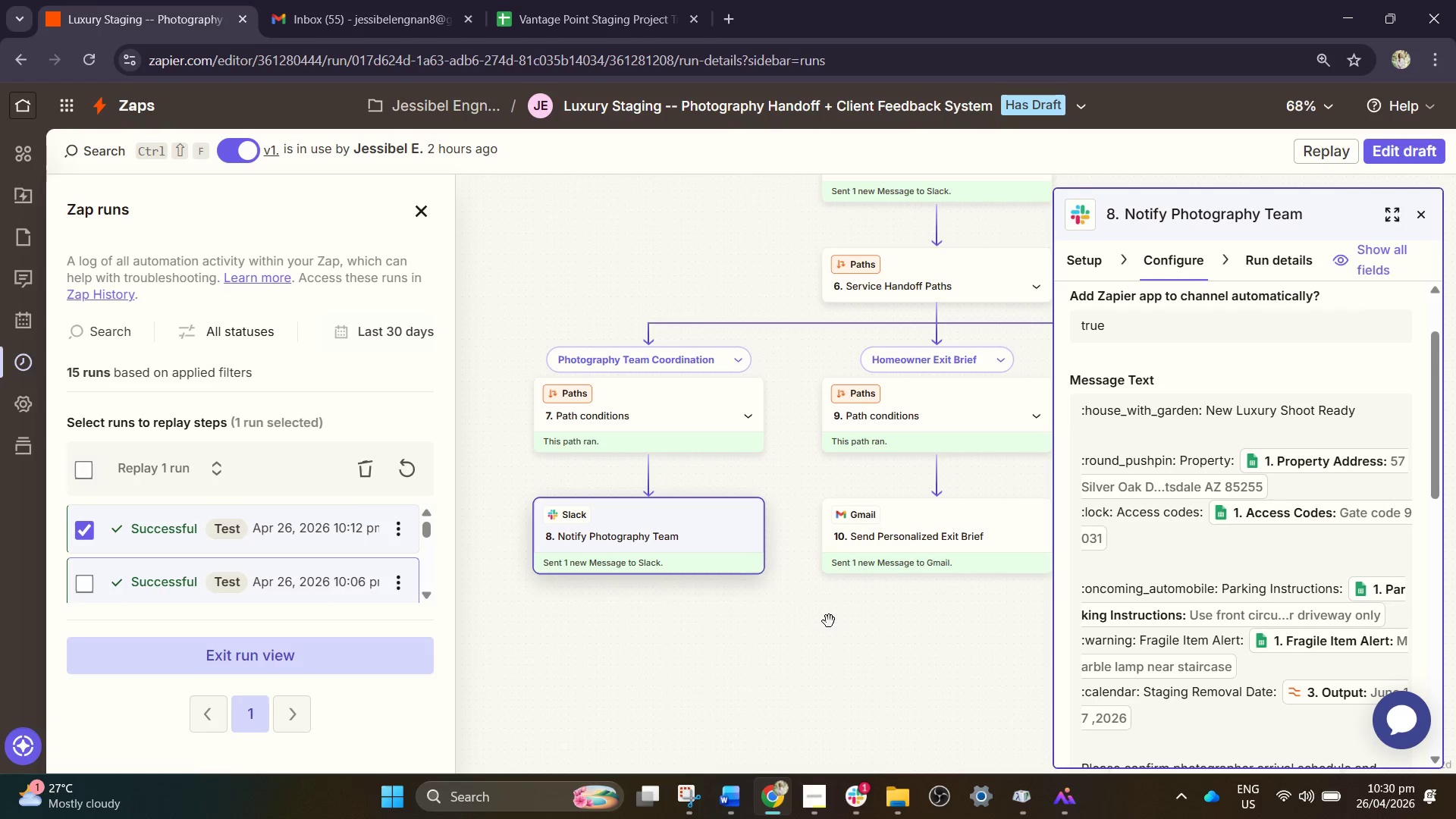 
left_click_drag(start_coordinate=[824, 618], to_coordinate=[720, 584])
 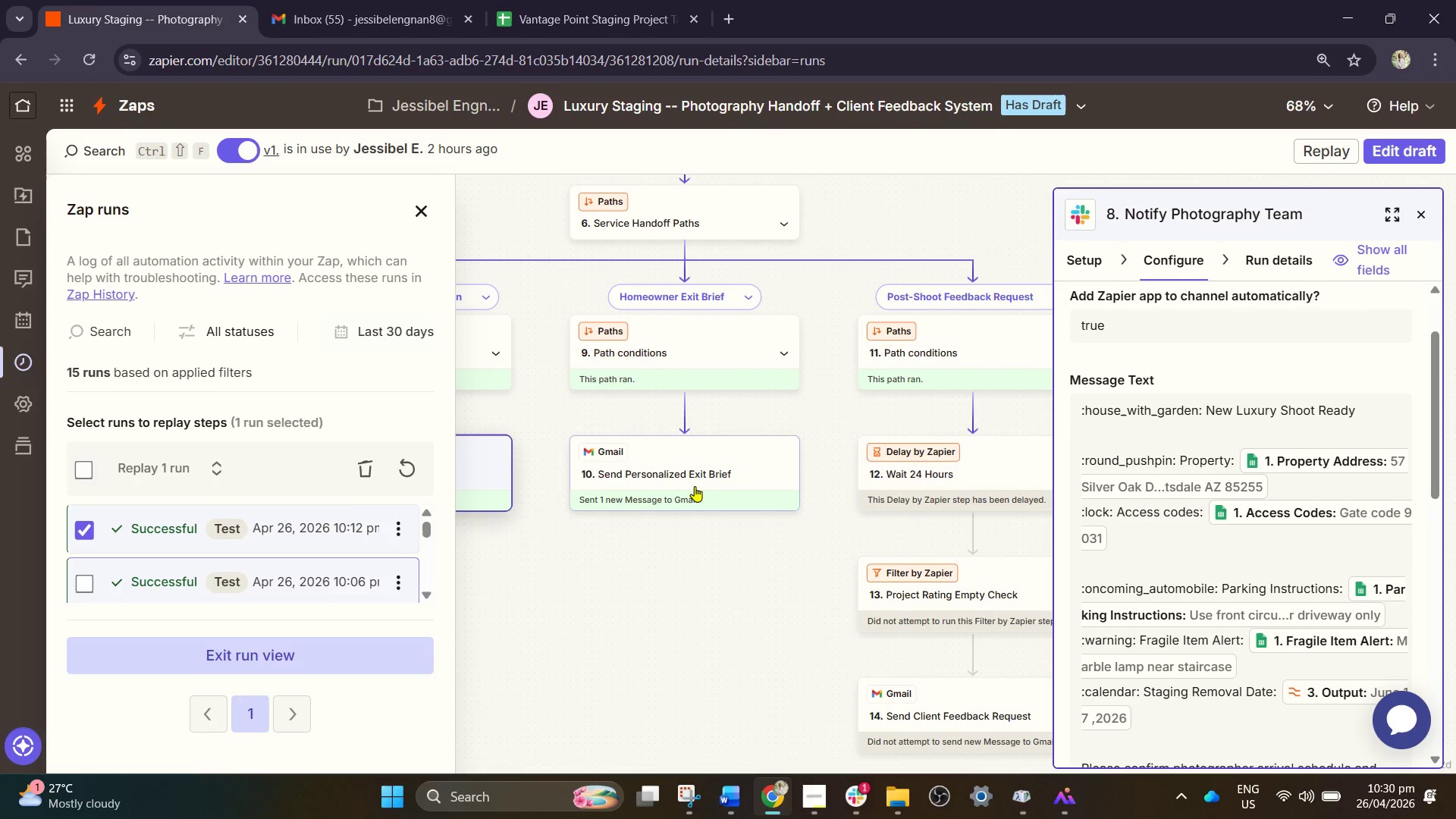 
left_click([697, 485])
 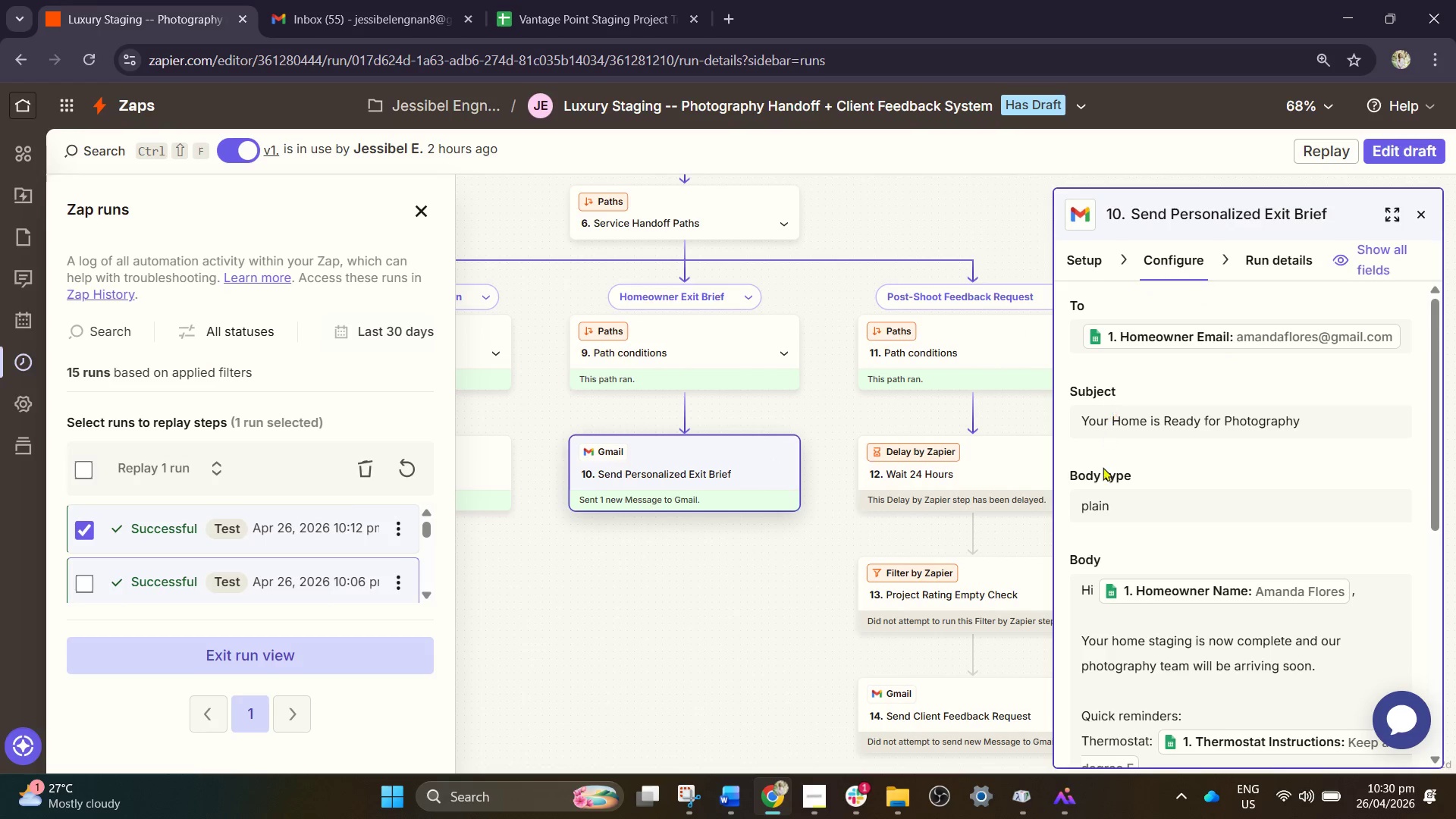 
left_click([1297, 268])
 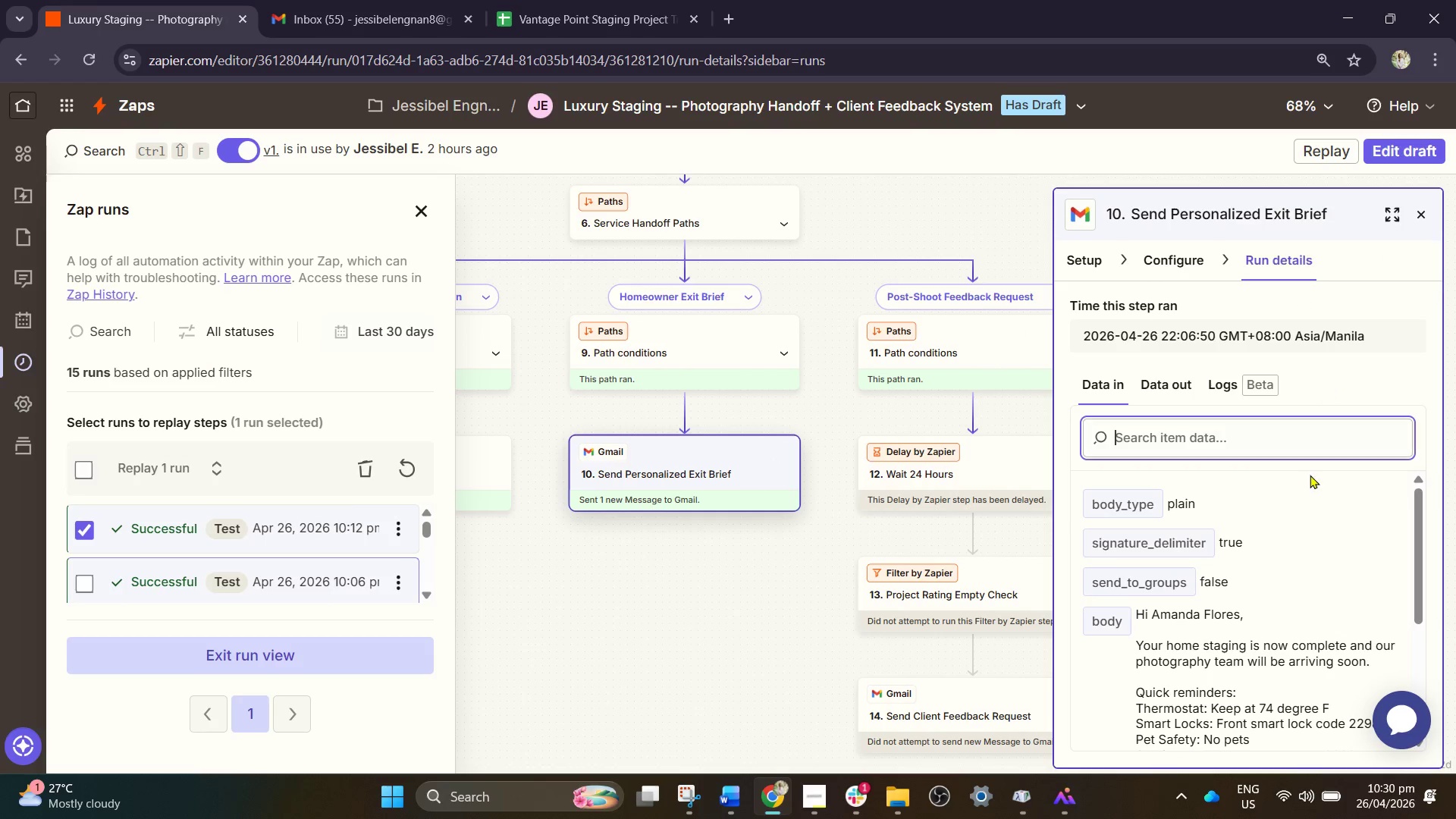 
scroll: coordinate [1287, 516], scroll_direction: down, amount: 1.0
 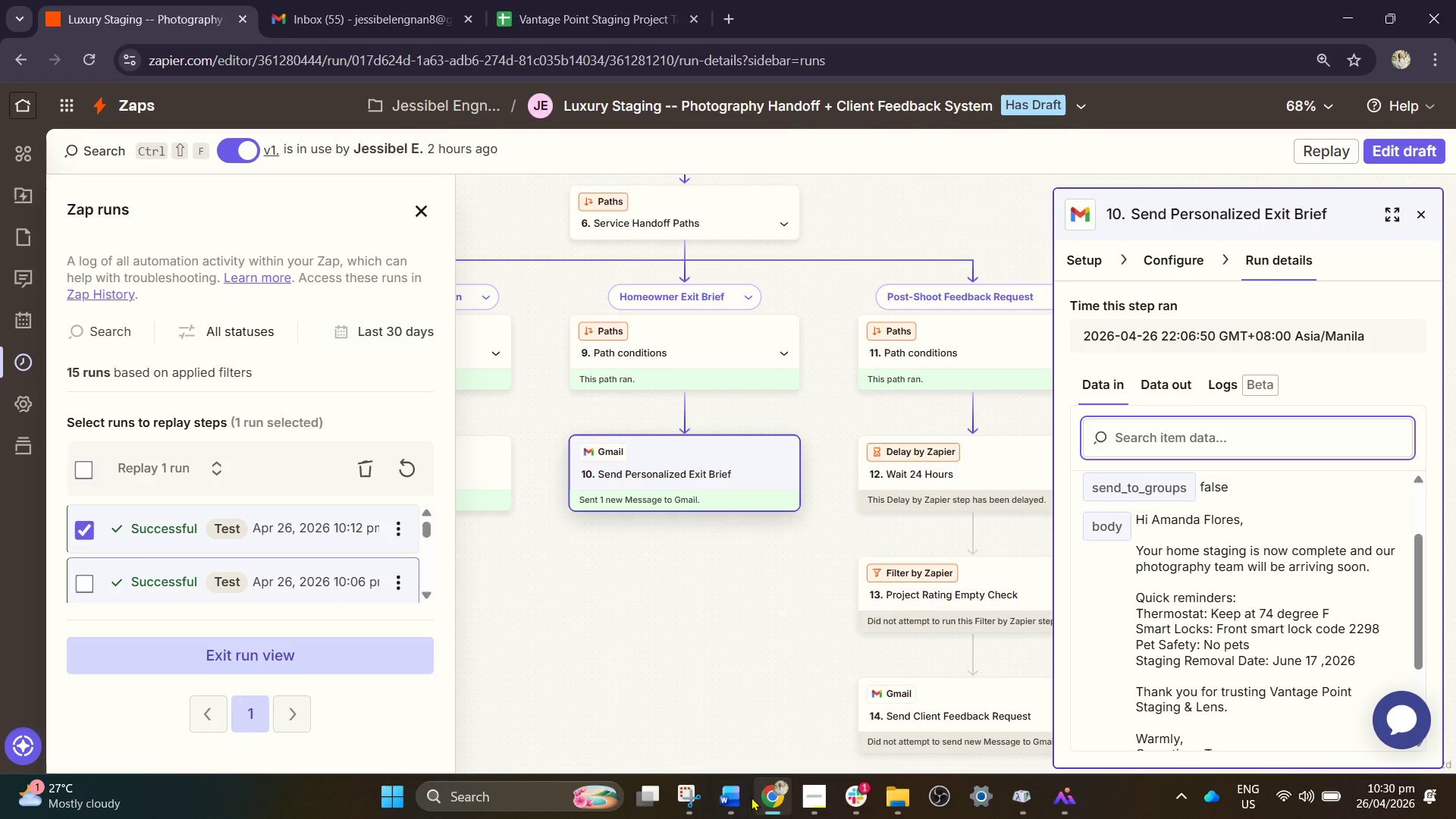 
left_click([689, 796])
 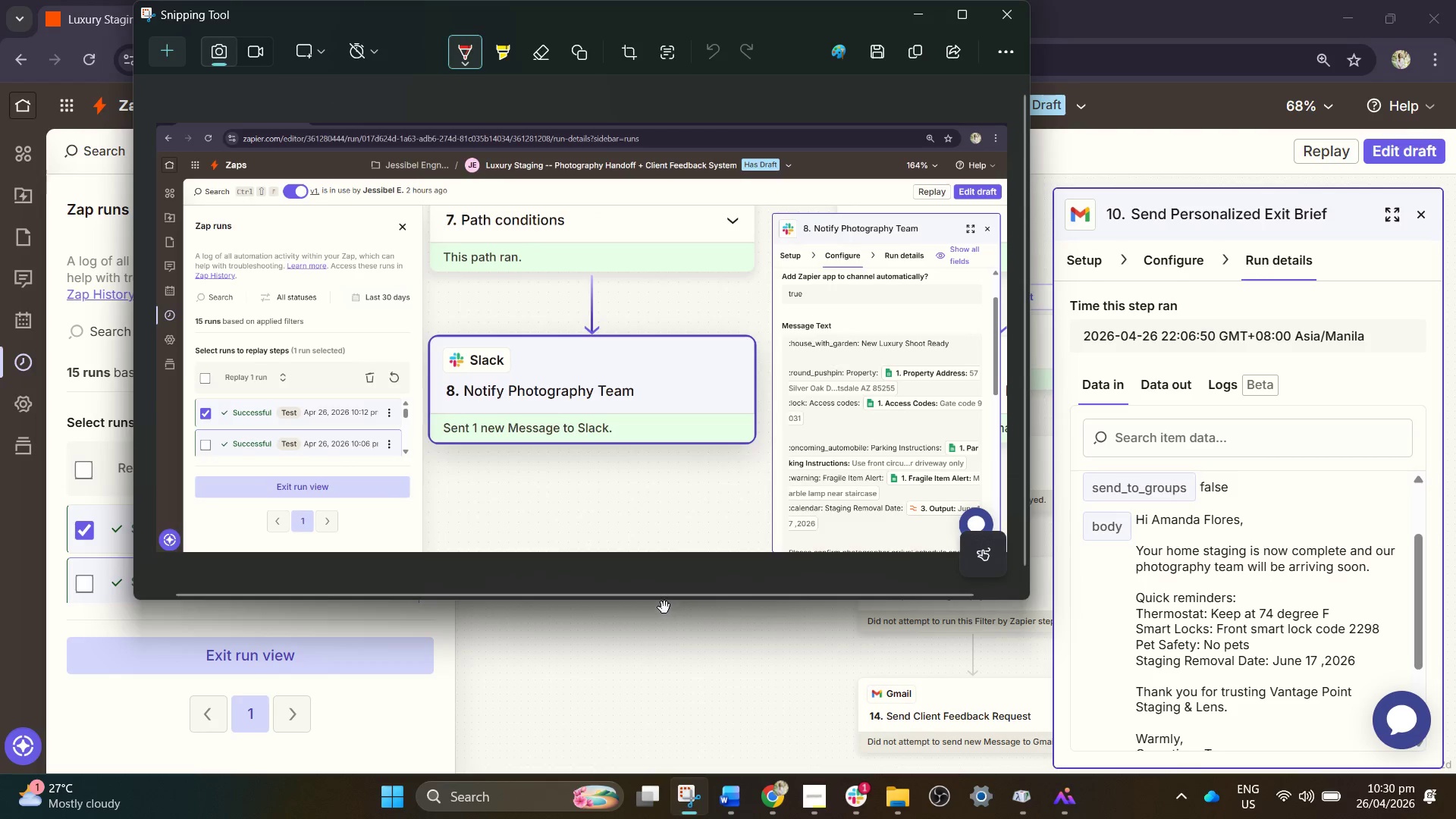 
key(Escape)
 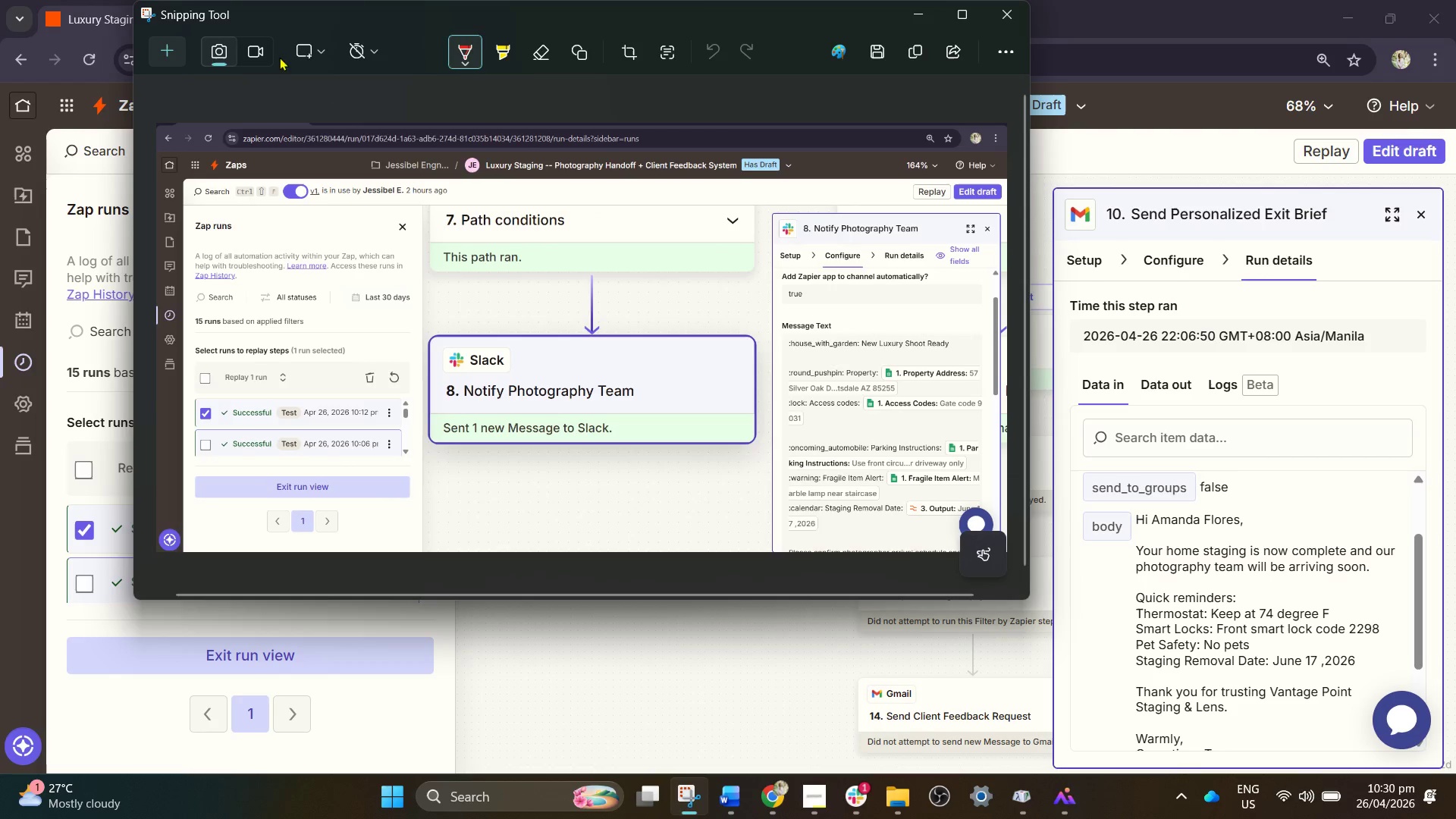 
left_click([919, 11])
 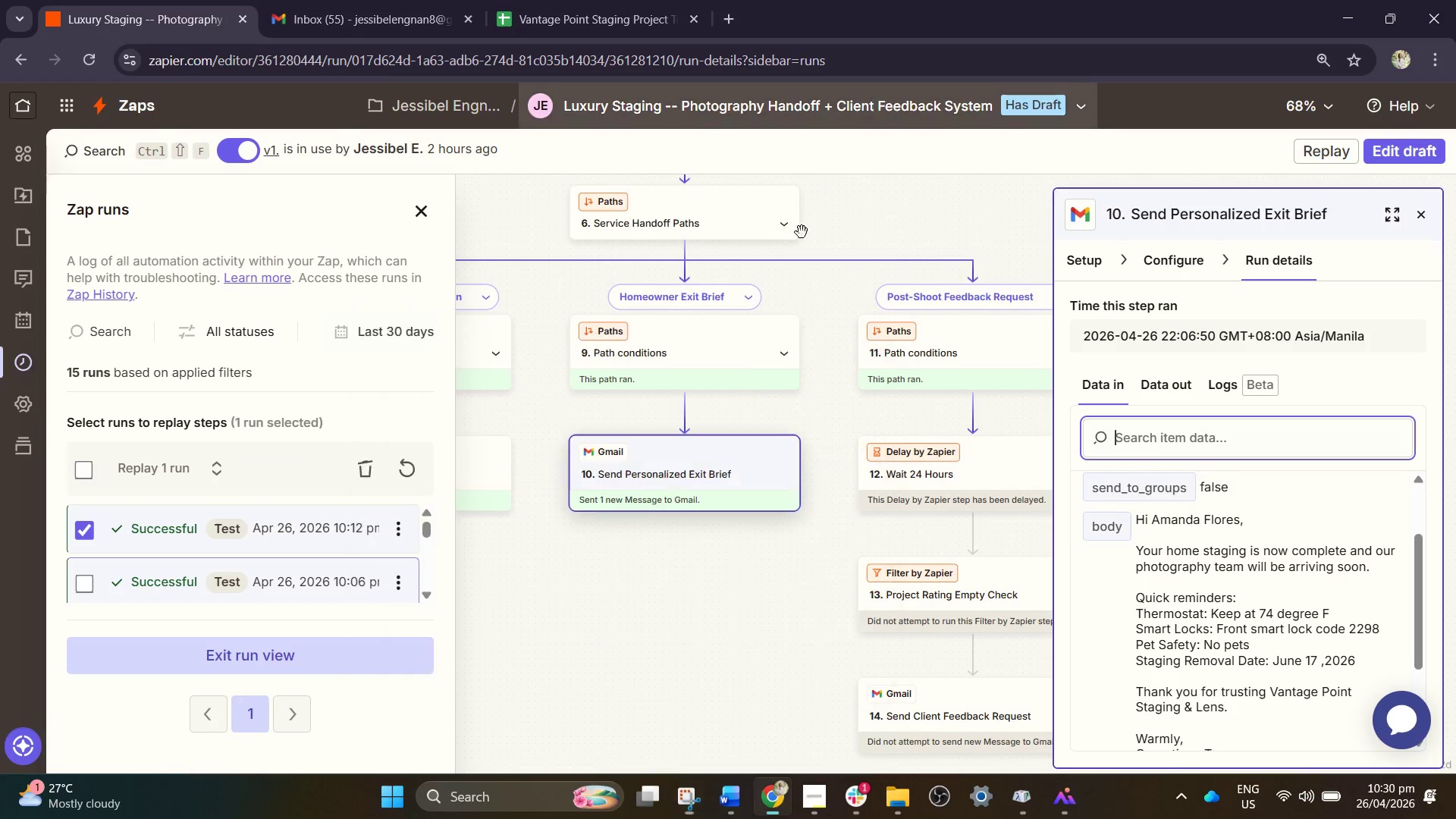 
hold_key(key=ControlLeft, duration=0.97)
 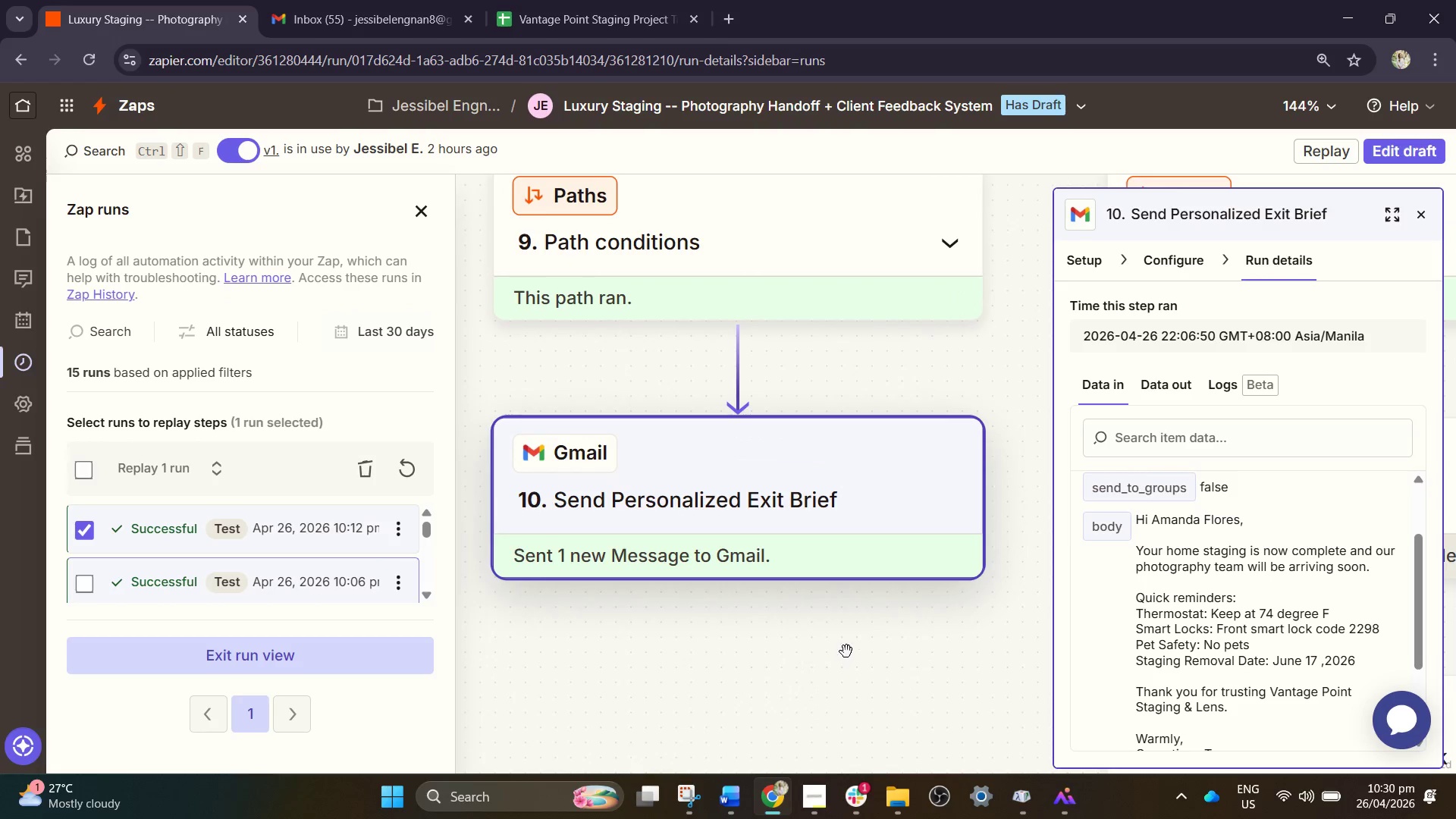 
left_click_drag(start_coordinate=[788, 594], to_coordinate=[846, 653])
 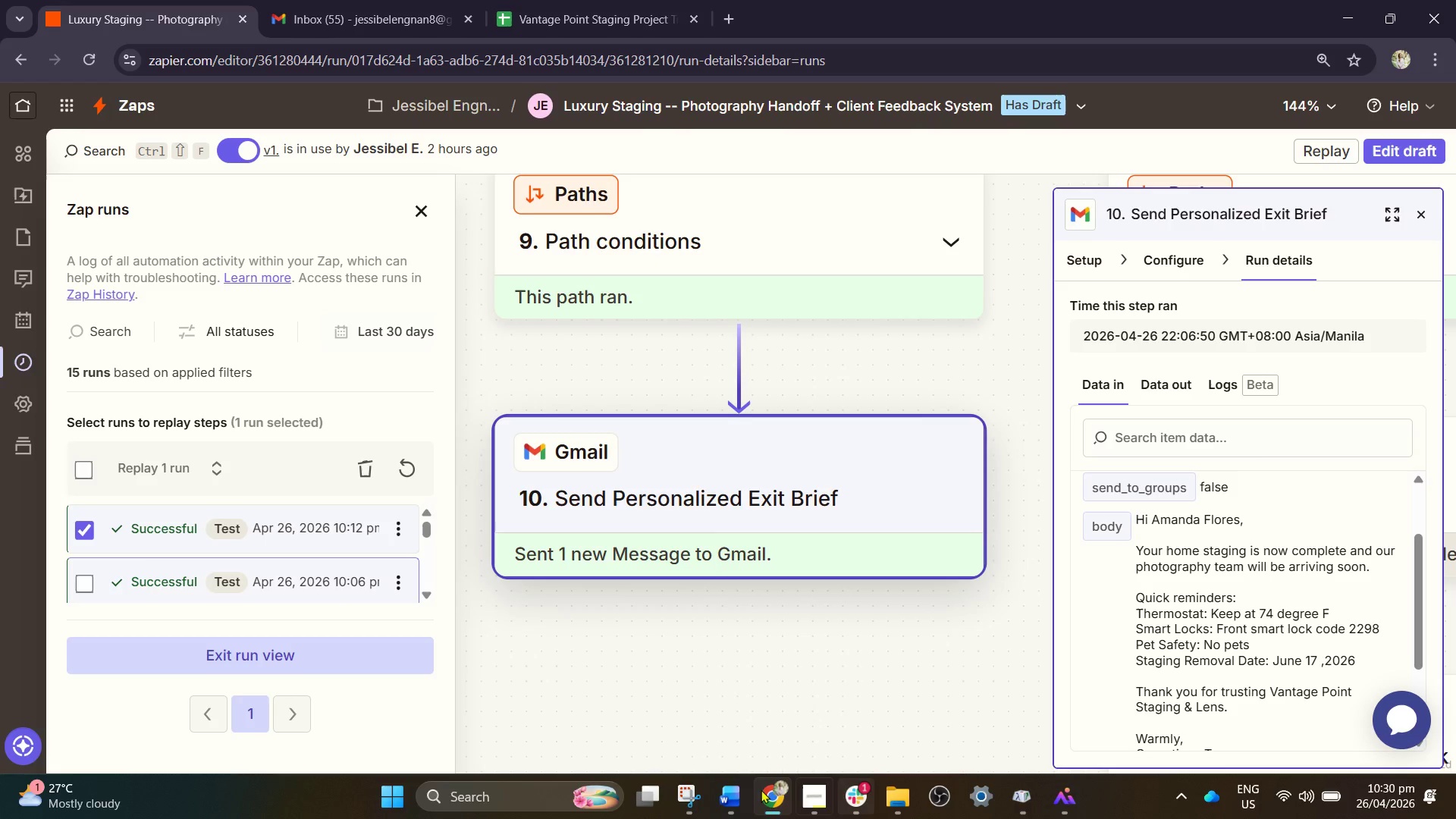 
scroll: coordinate [705, 505], scroll_direction: up, amount: 6.0
 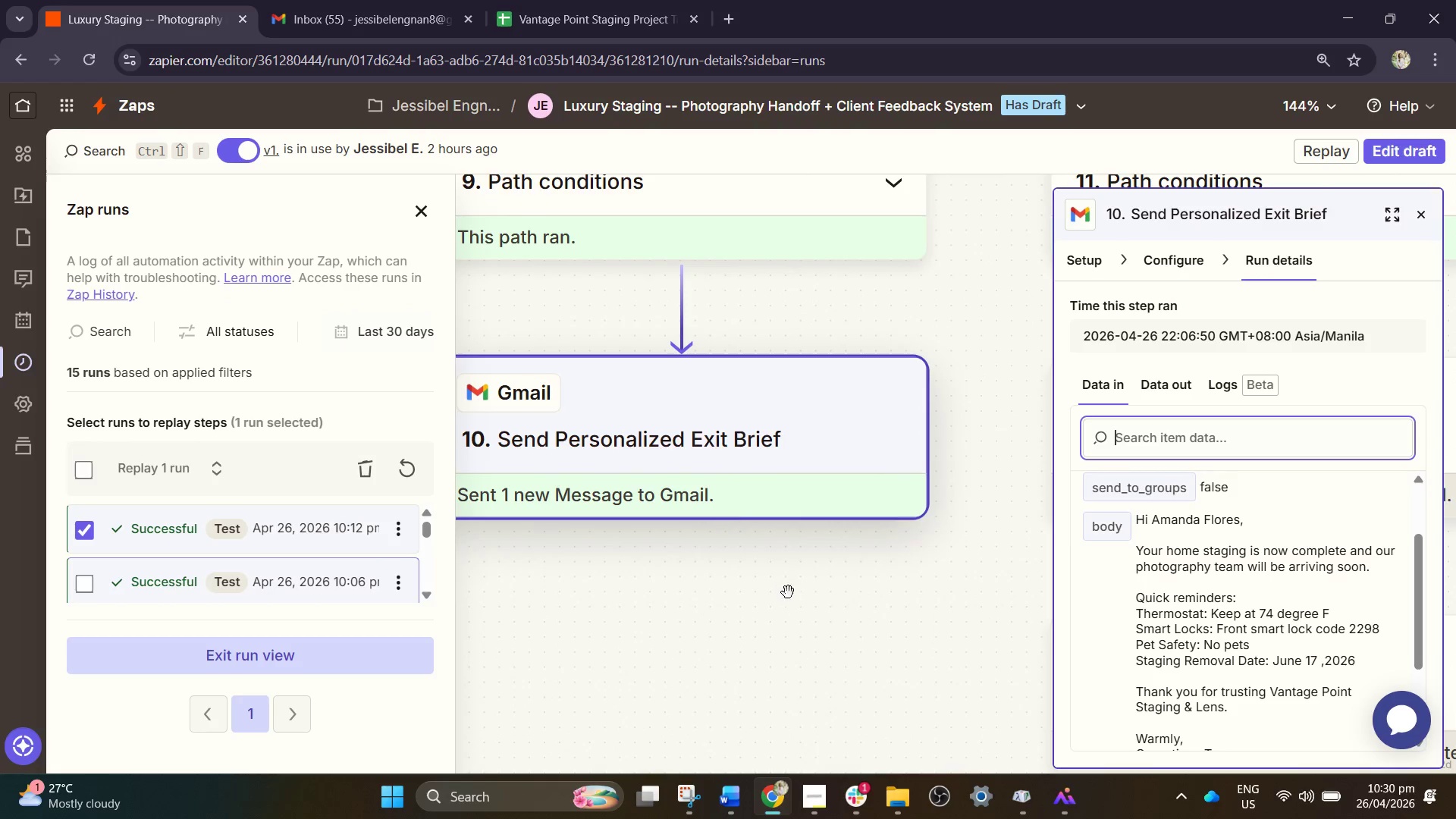 
left_click([675, 799])
 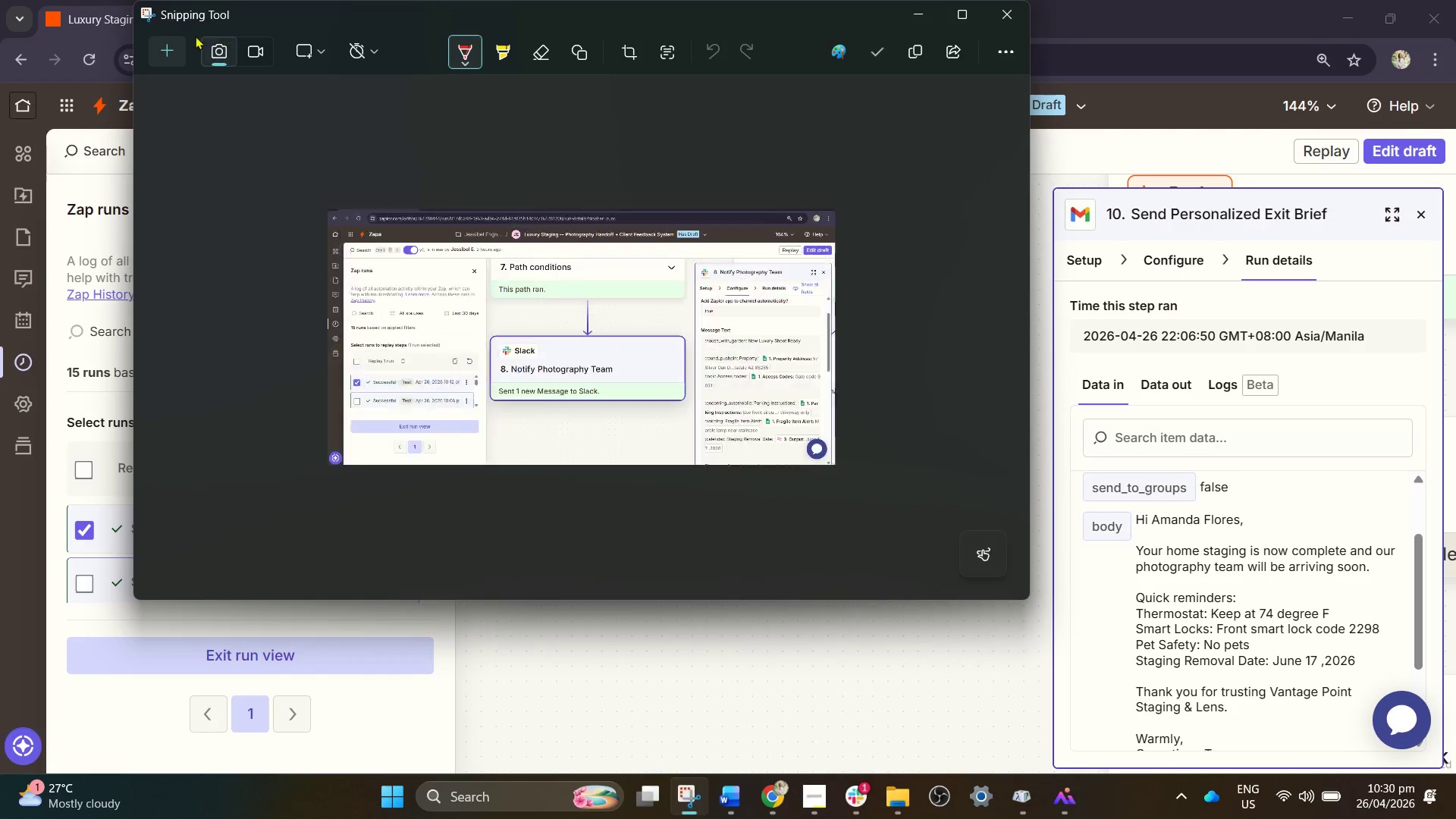 
left_click([166, 44])
 